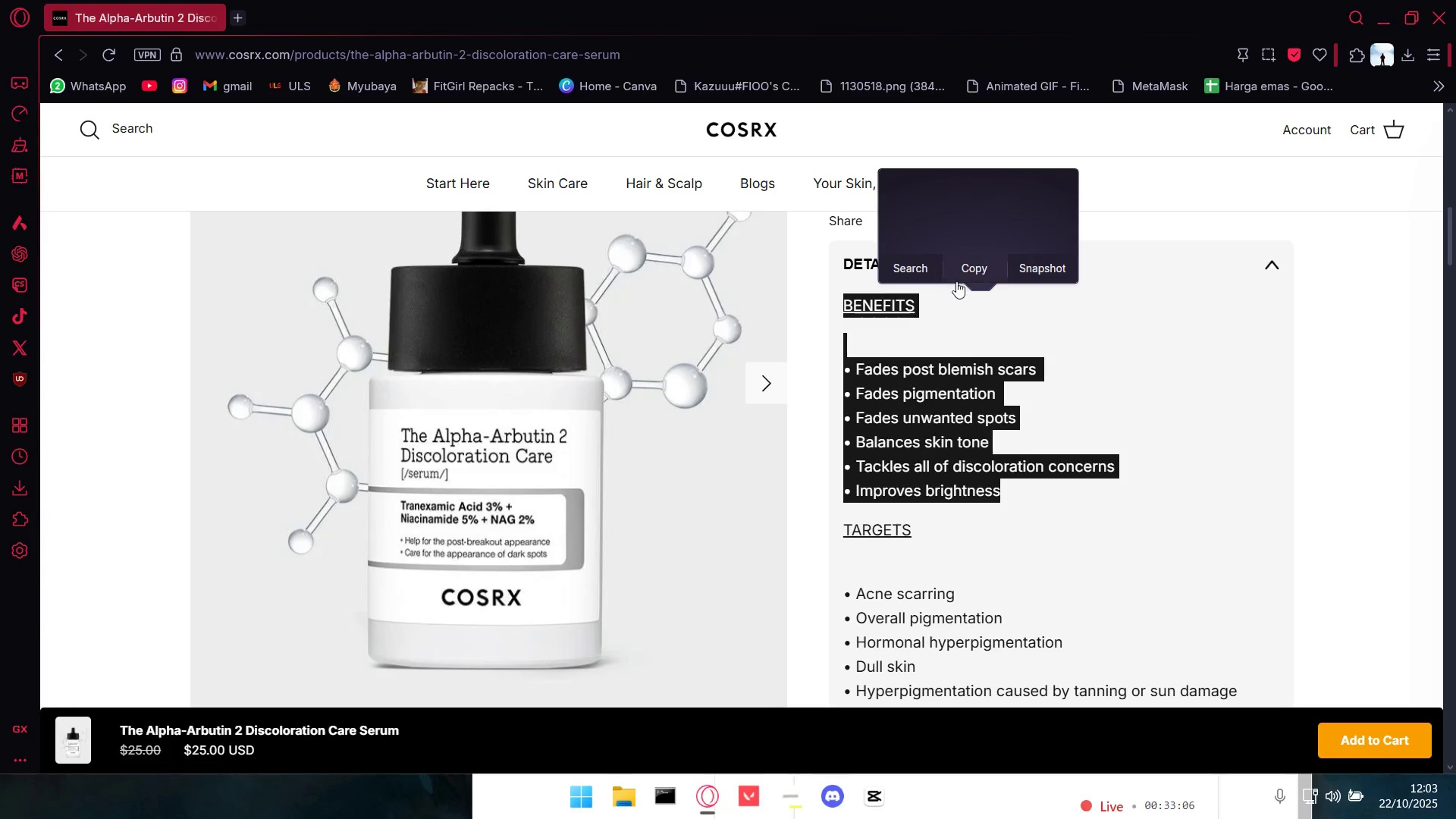 
left_click([973, 262])
 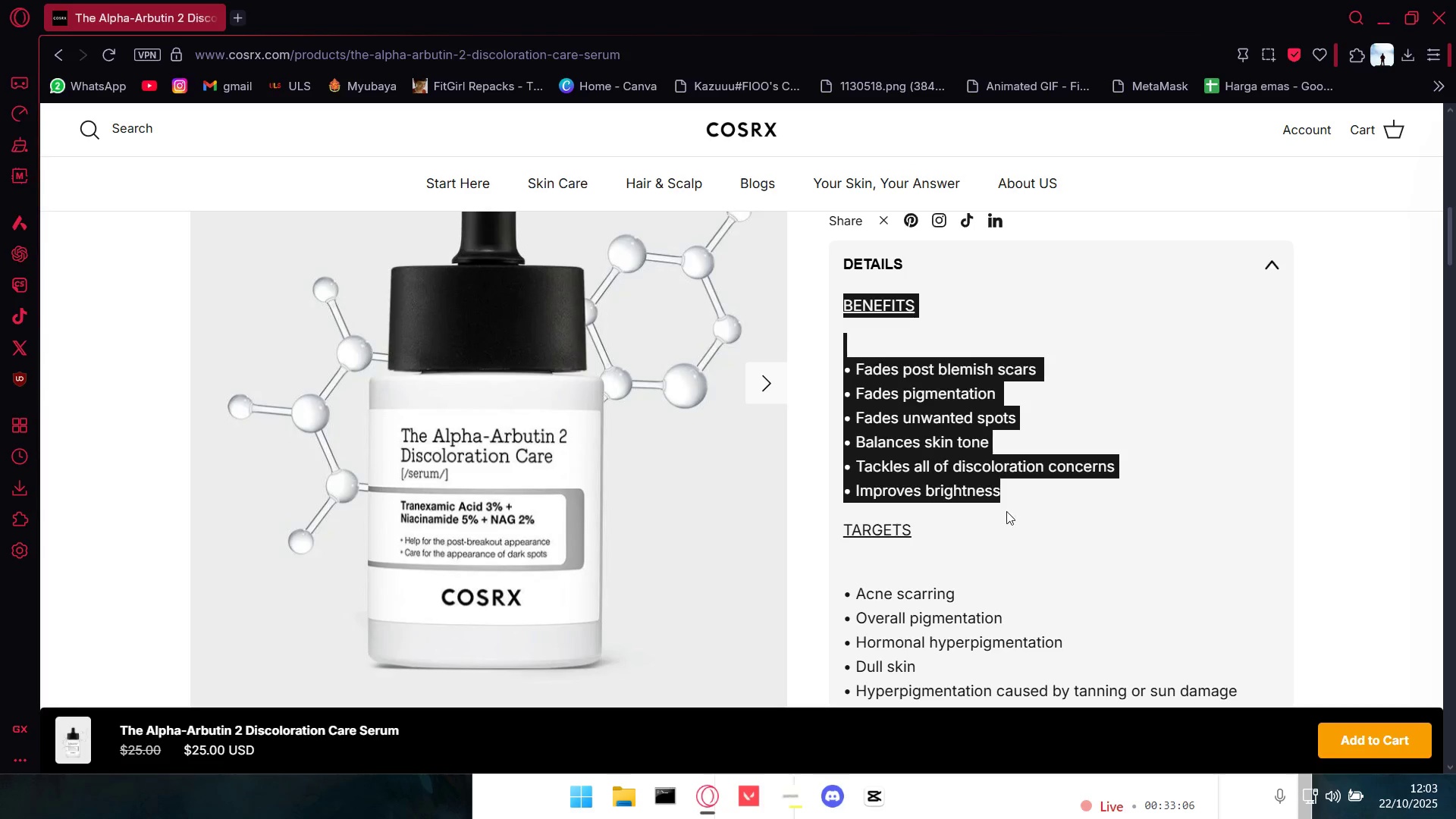 
key(Alt+AltLeft)
 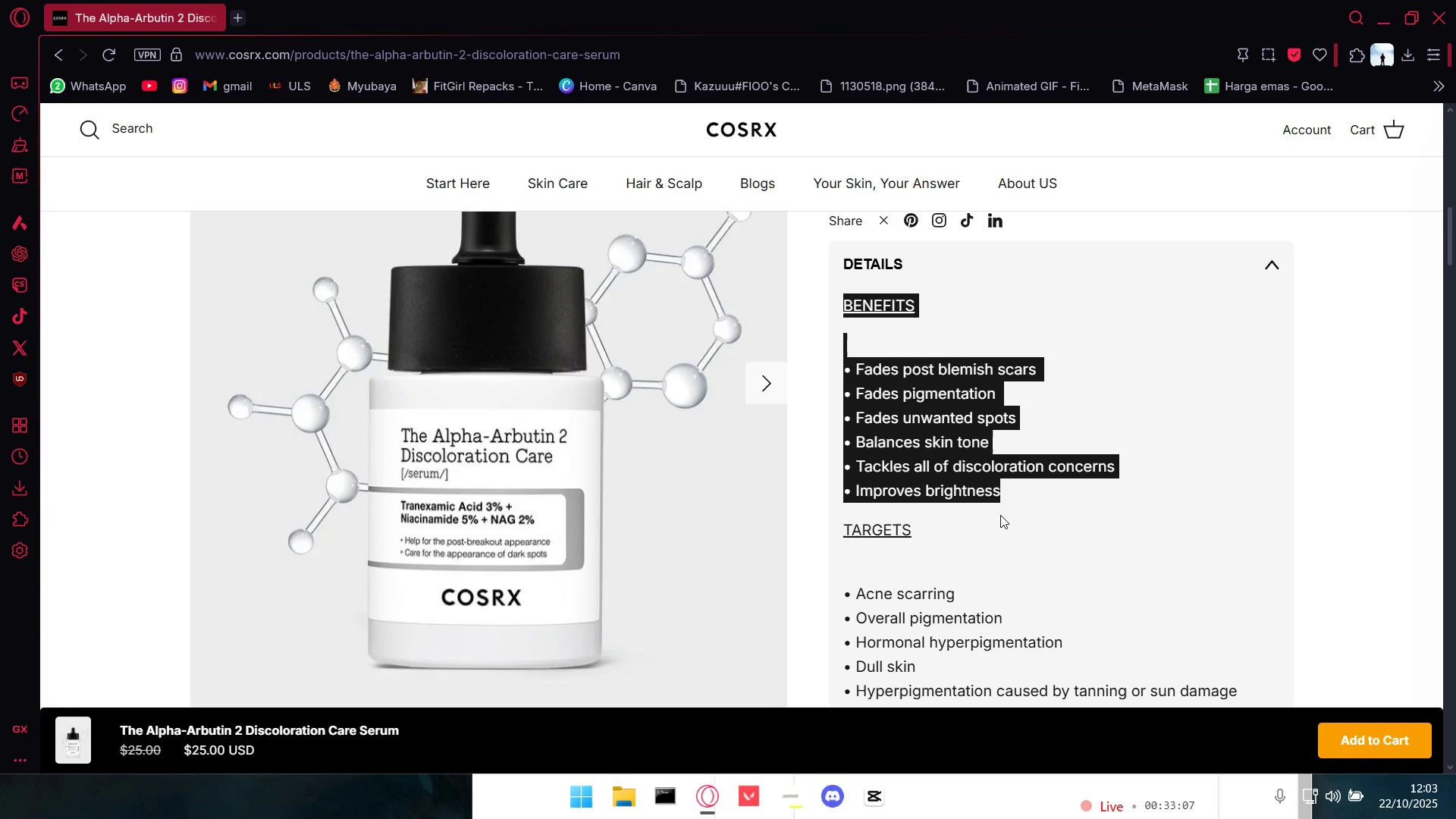 
key(Alt+Tab)
 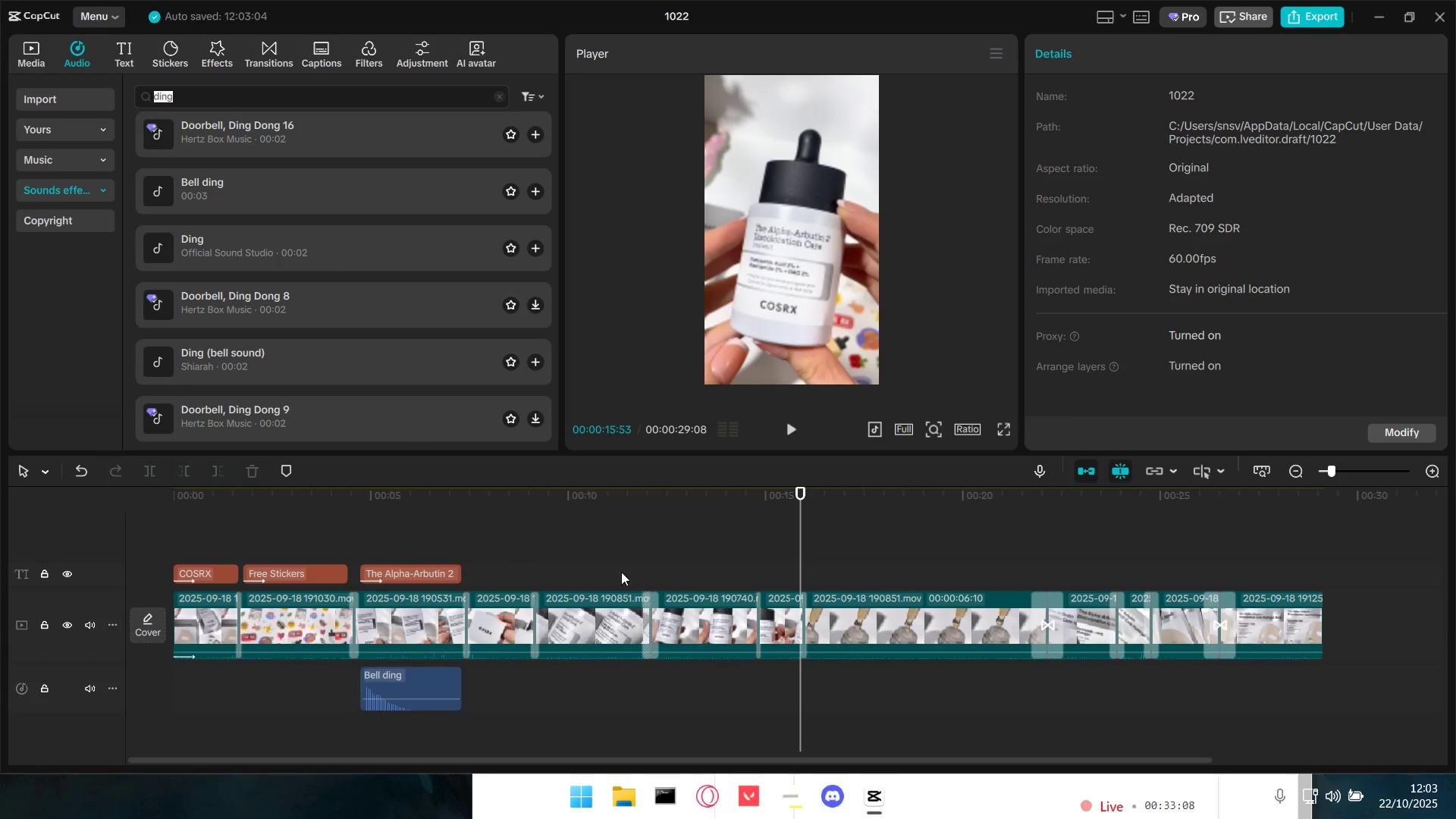 
key(Control+V)
 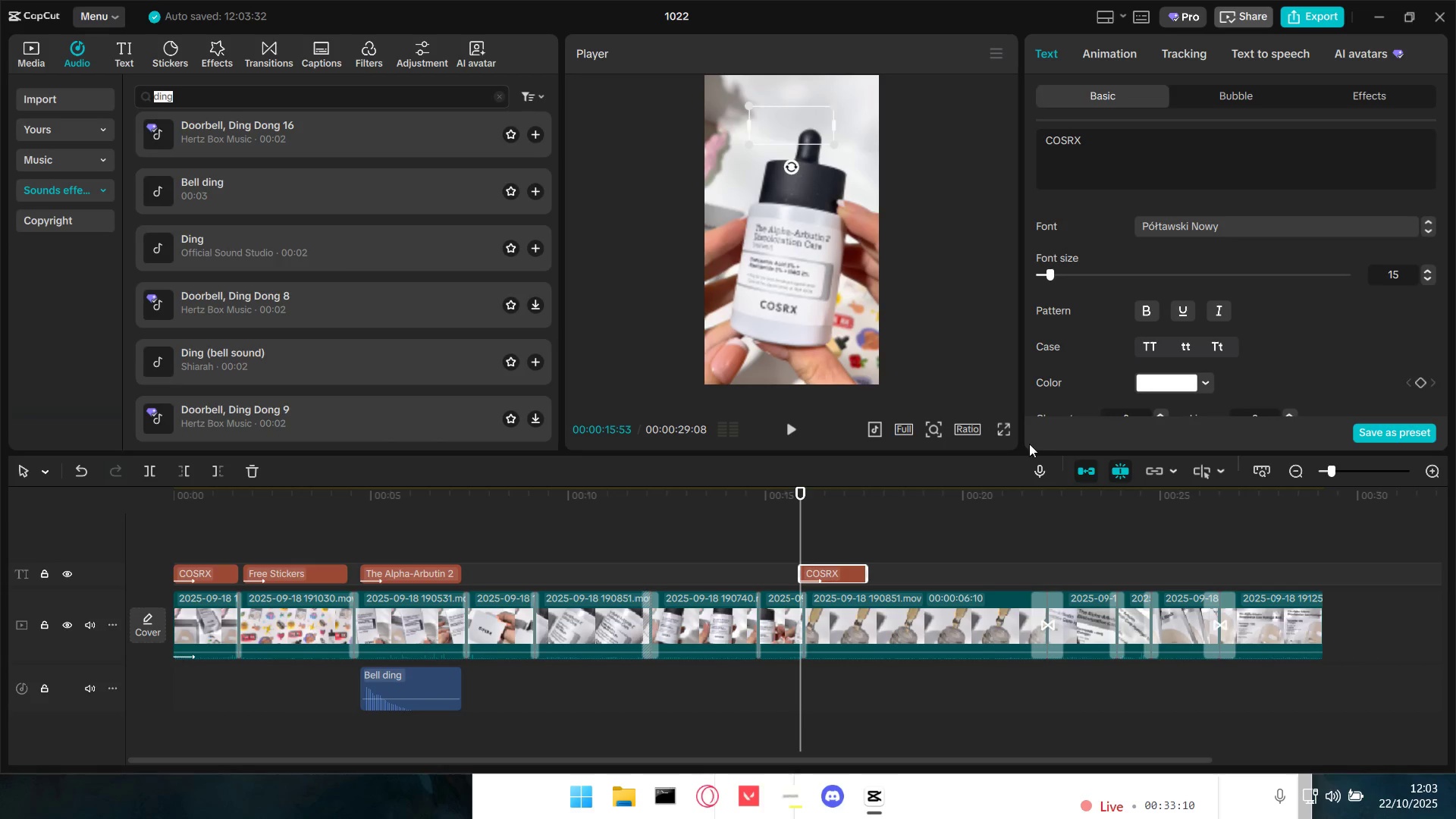 
left_click_drag(start_coordinate=[1112, 146], to_coordinate=[972, 134])
 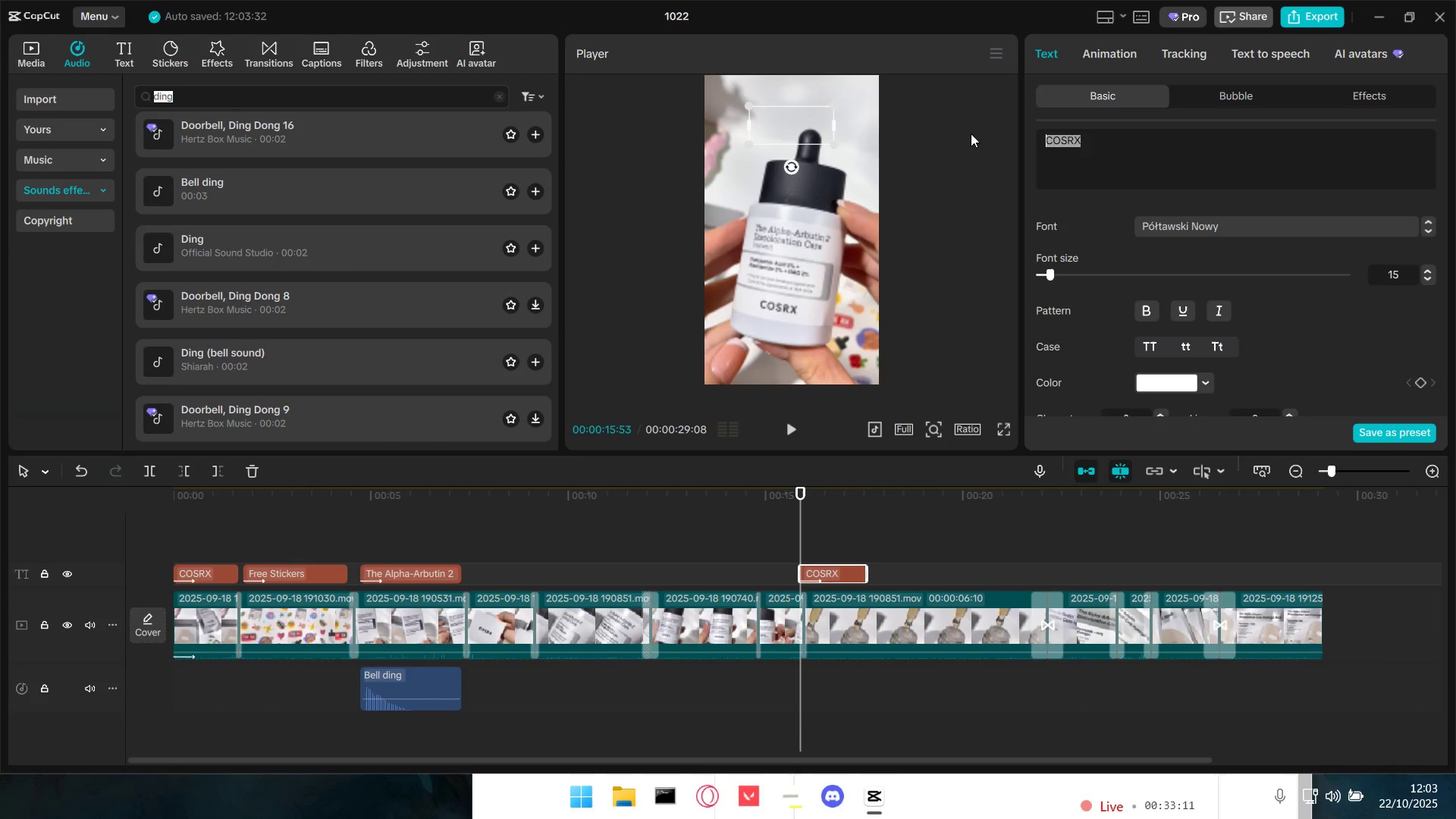 
key(Control+V)
 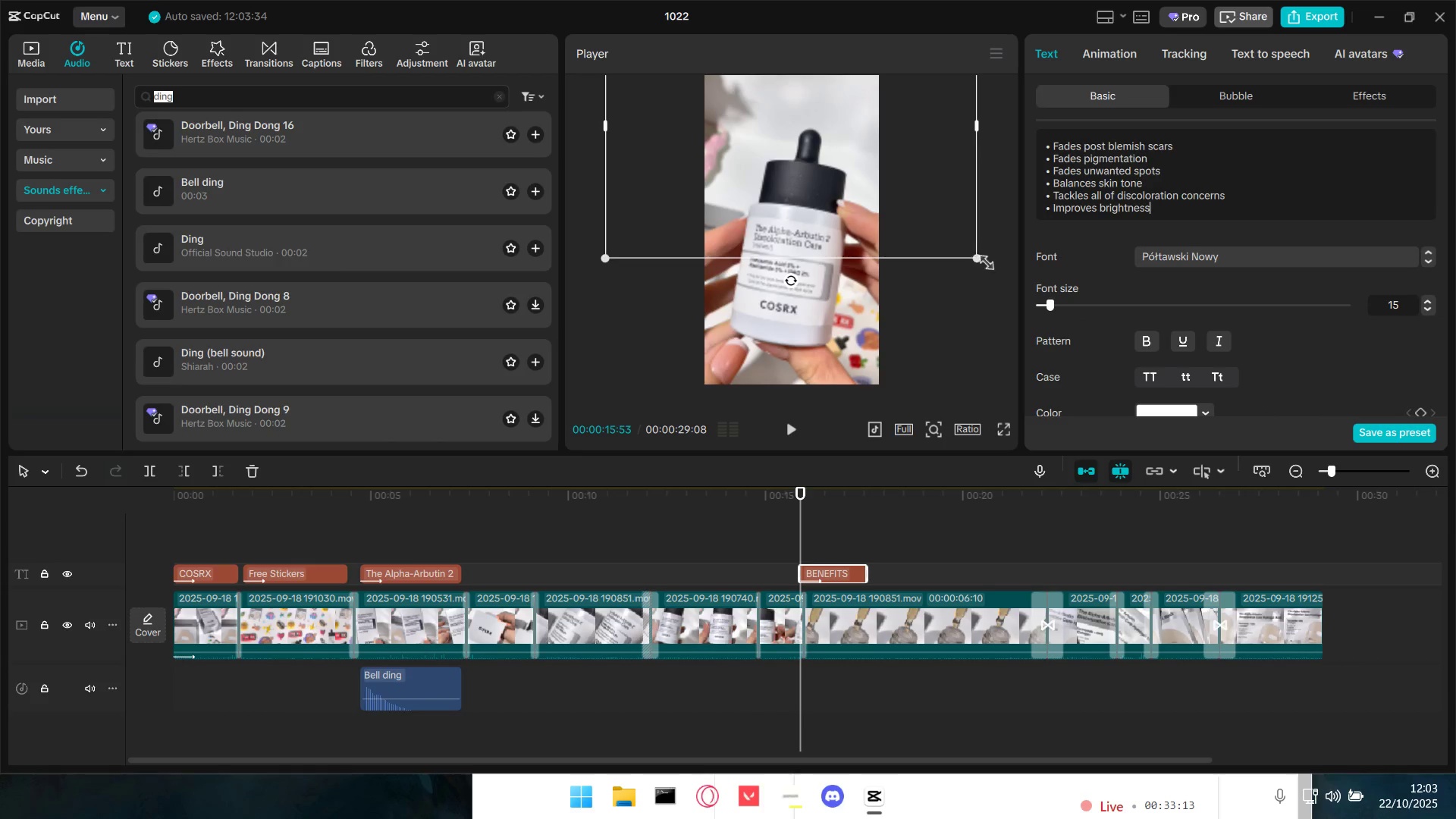 
left_click_drag(start_coordinate=[981, 261], to_coordinate=[903, 209])
 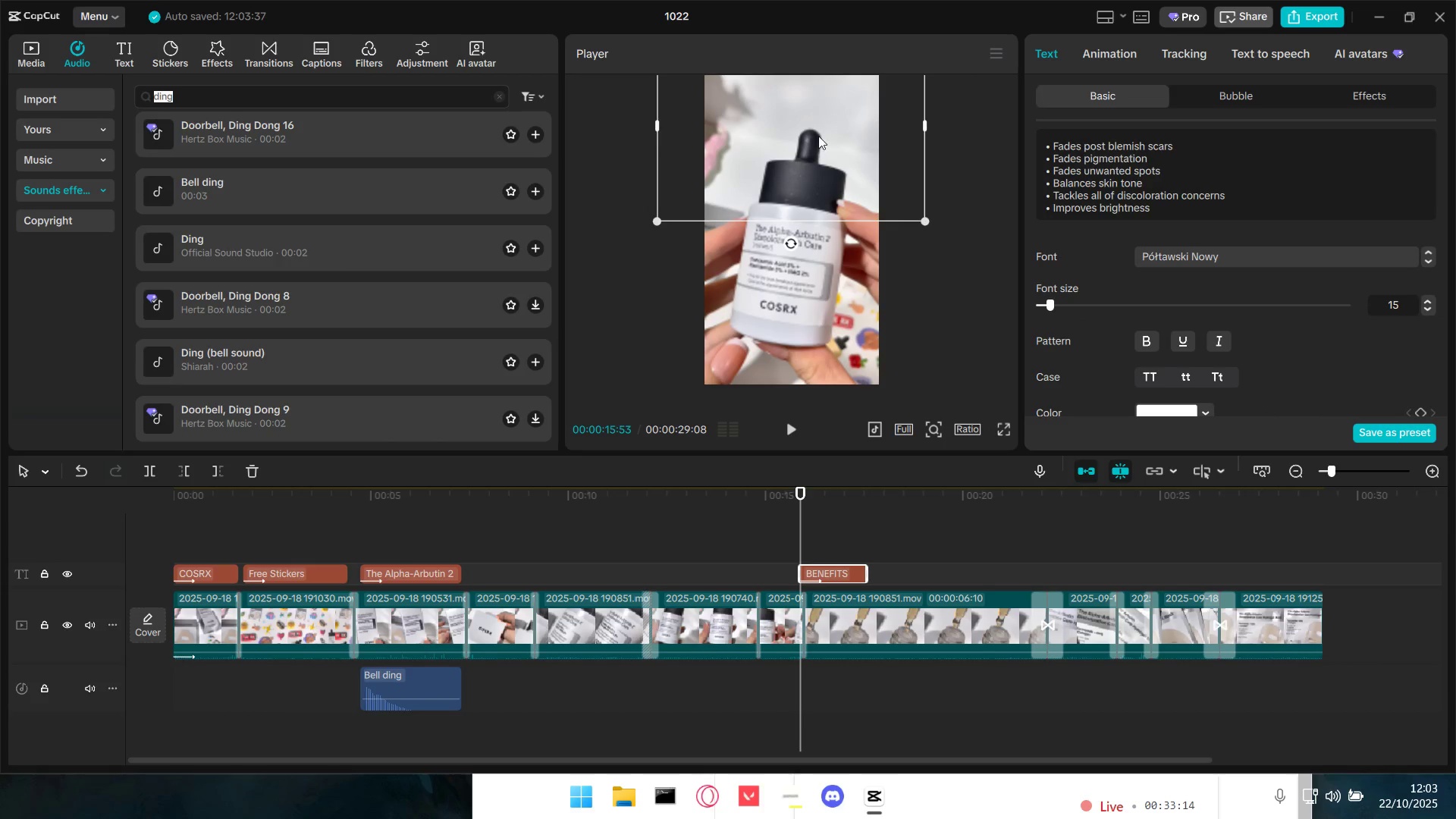 
left_click_drag(start_coordinate=[810, 129], to_coordinate=[833, 190])
 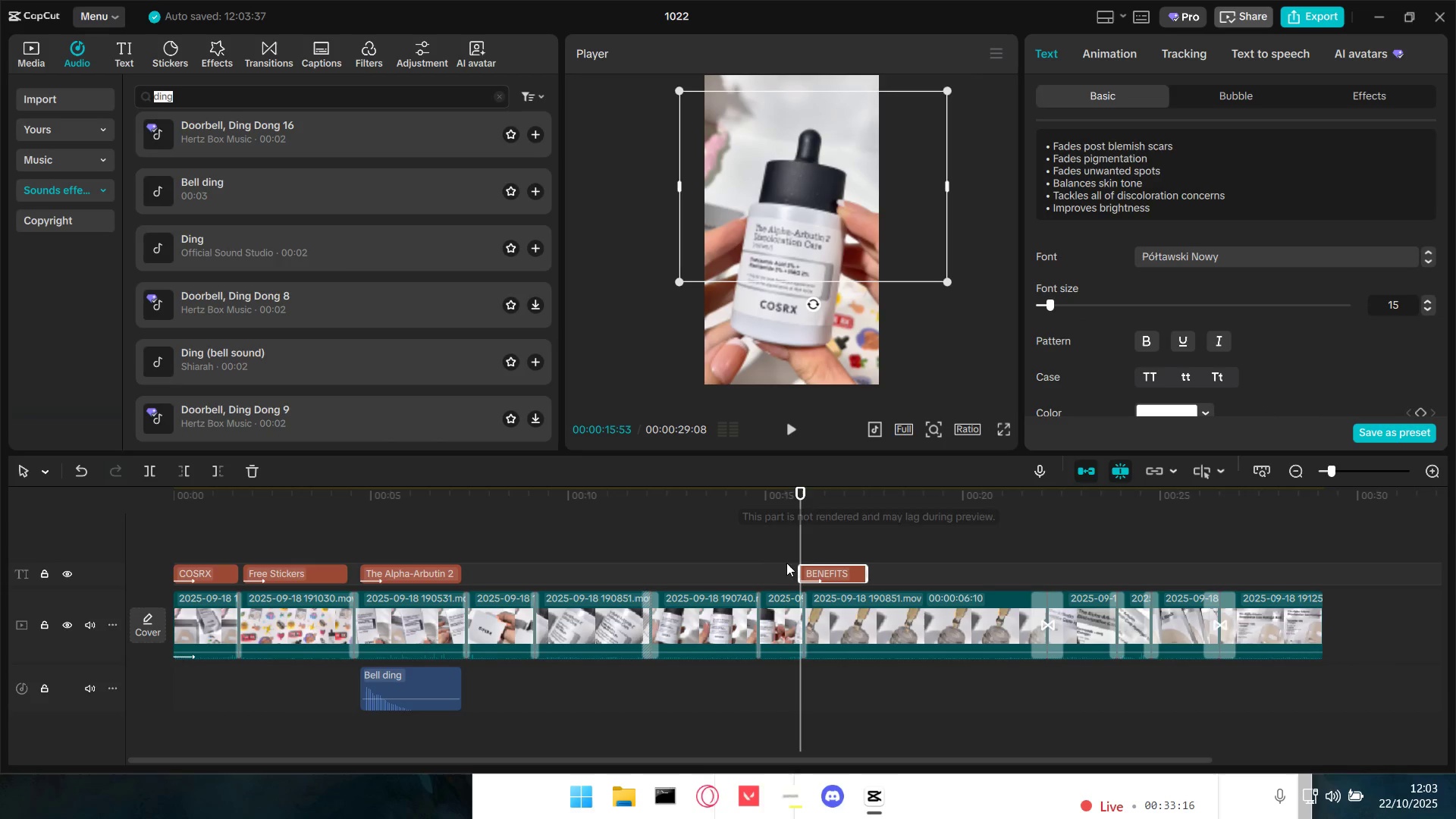 
left_click([774, 552])
 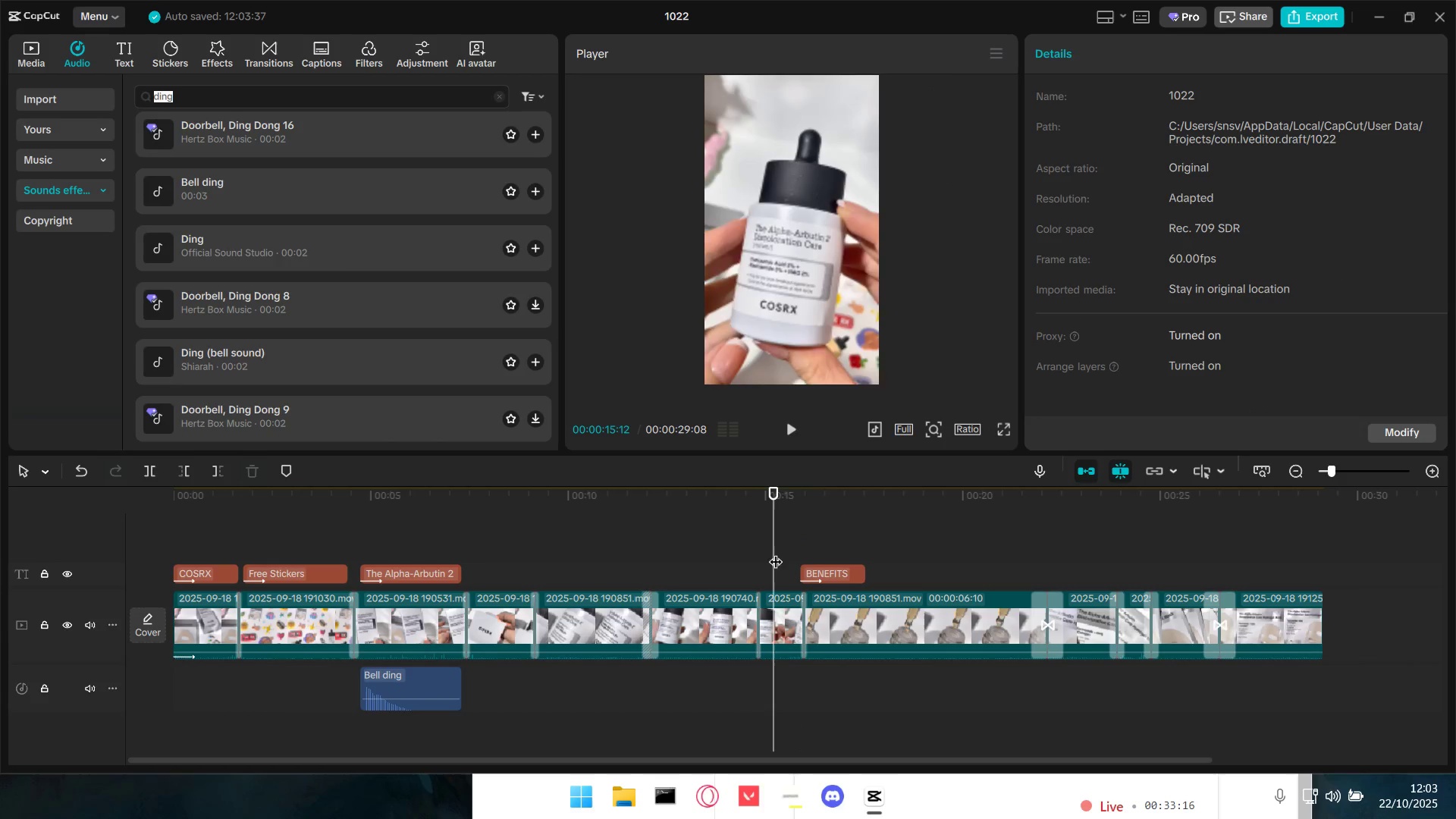 
key(Space)
 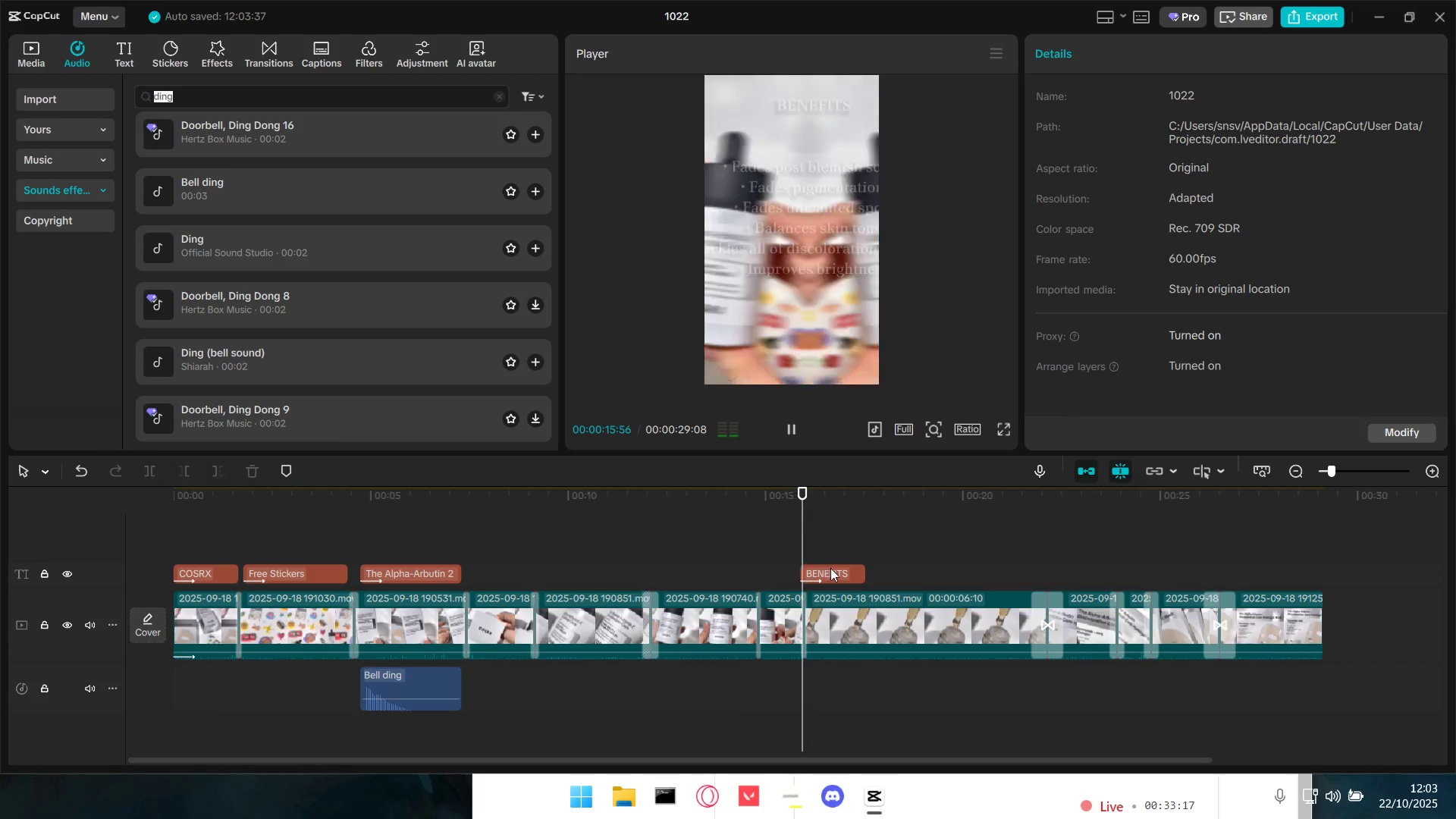 
key(Space)
 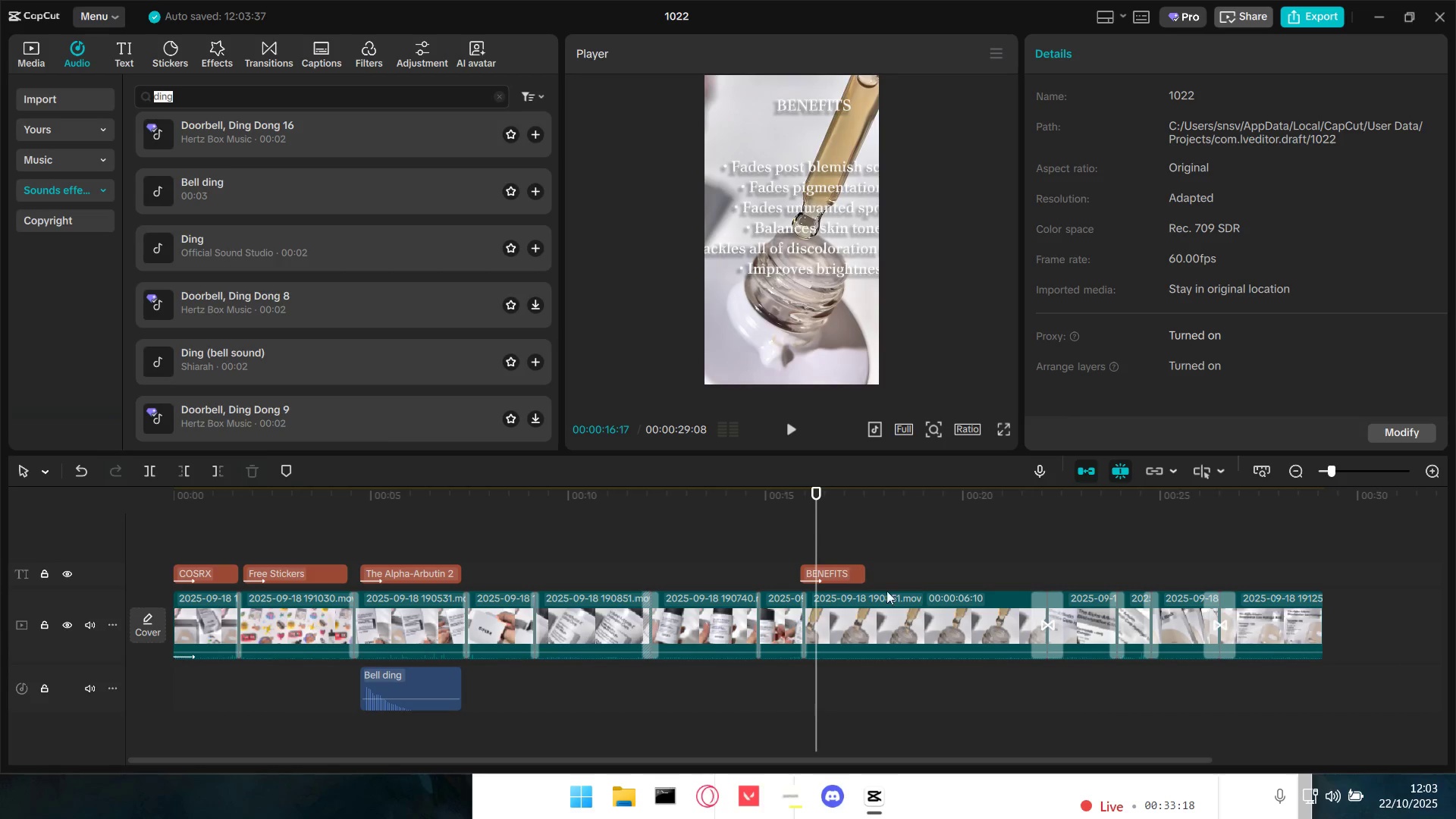 
hold_key(key=ControlLeft, duration=1.0)
scroll: coordinate [925, 603], scroll_direction: up, amount: 10.0
 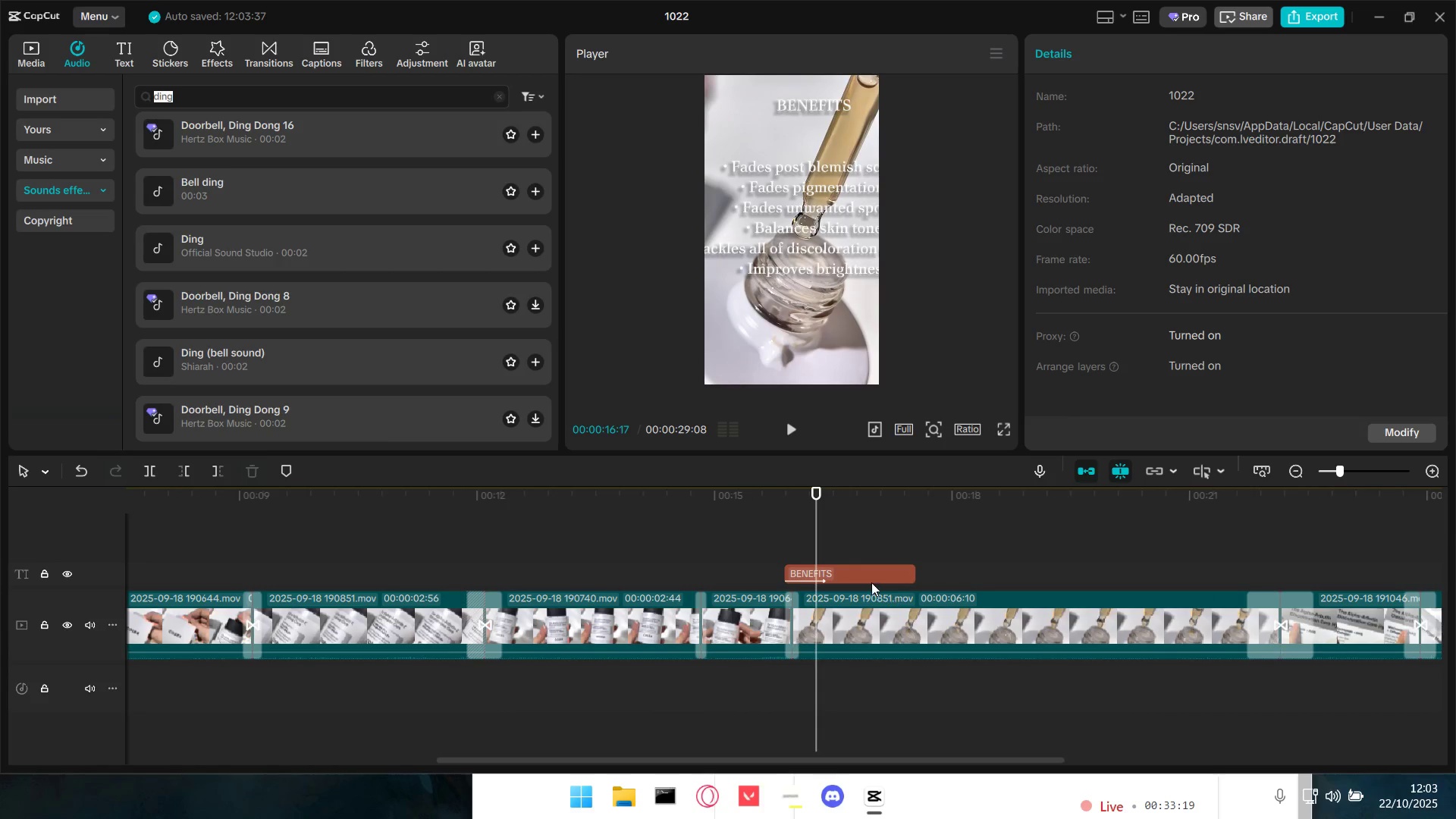 
left_click_drag(start_coordinate=[878, 576], to_coordinate=[895, 578])
 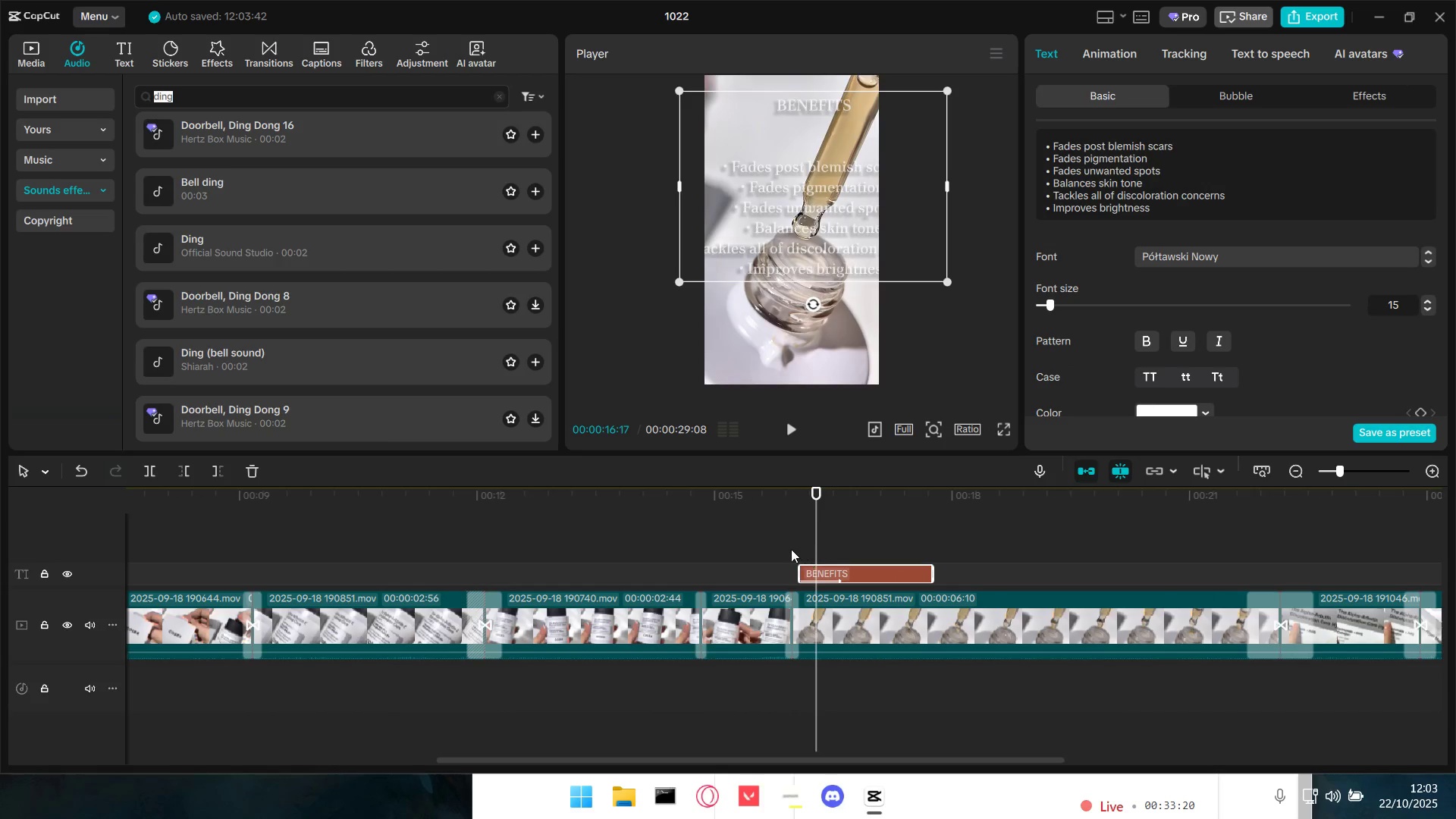 
left_click([791, 549])
 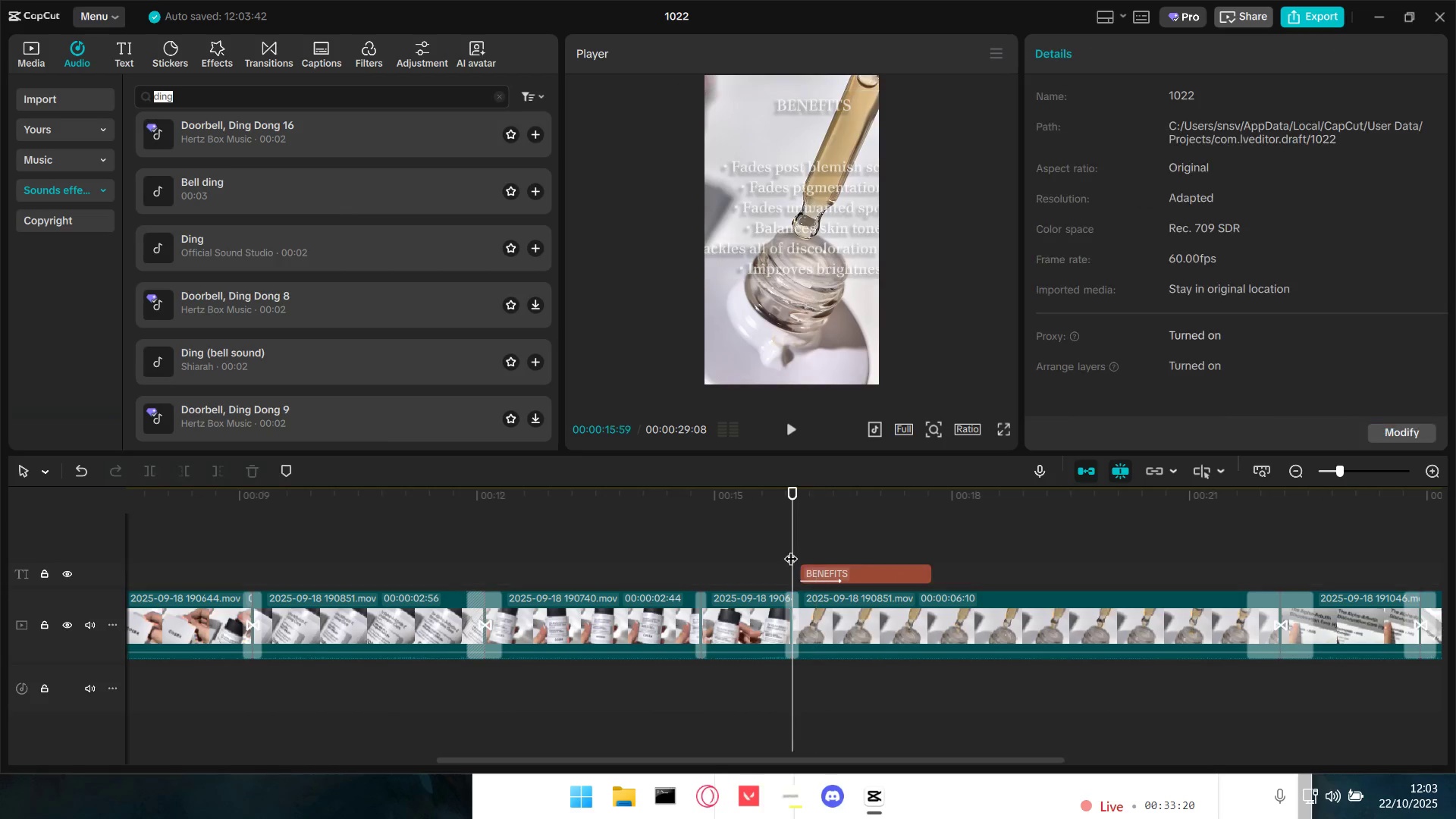 
key(Space)
 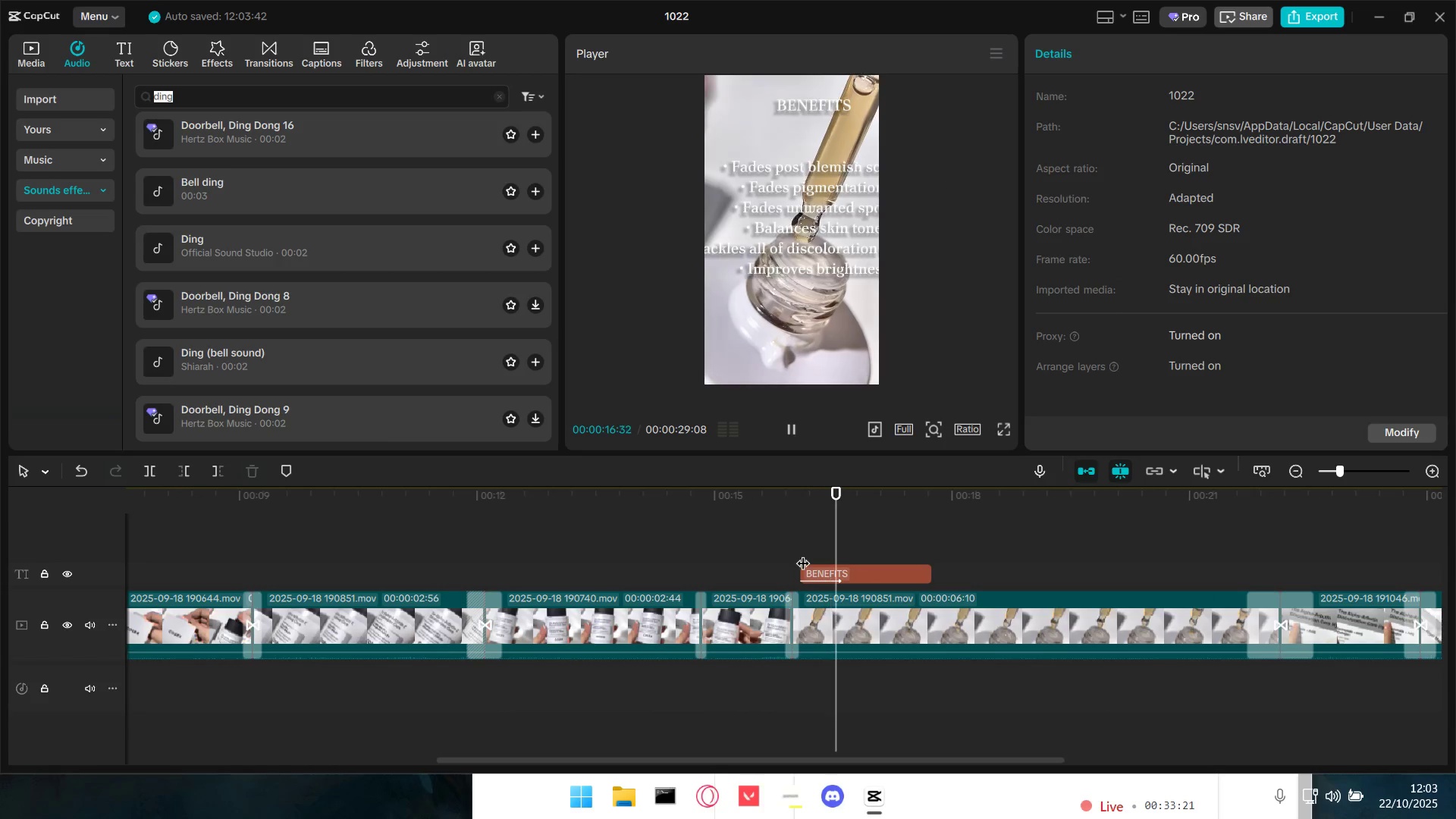 
key(Space)
 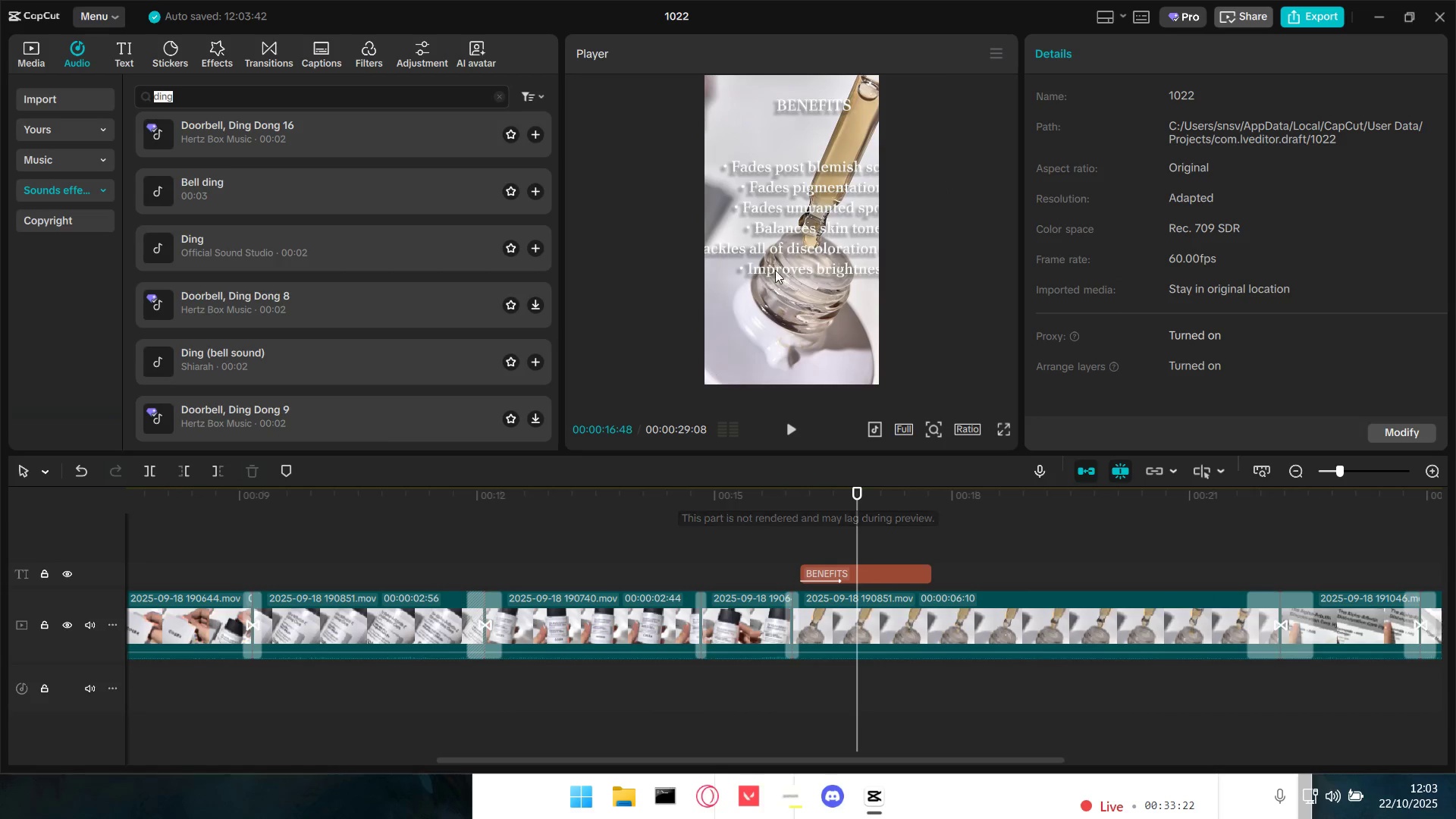 
left_click([827, 202])
 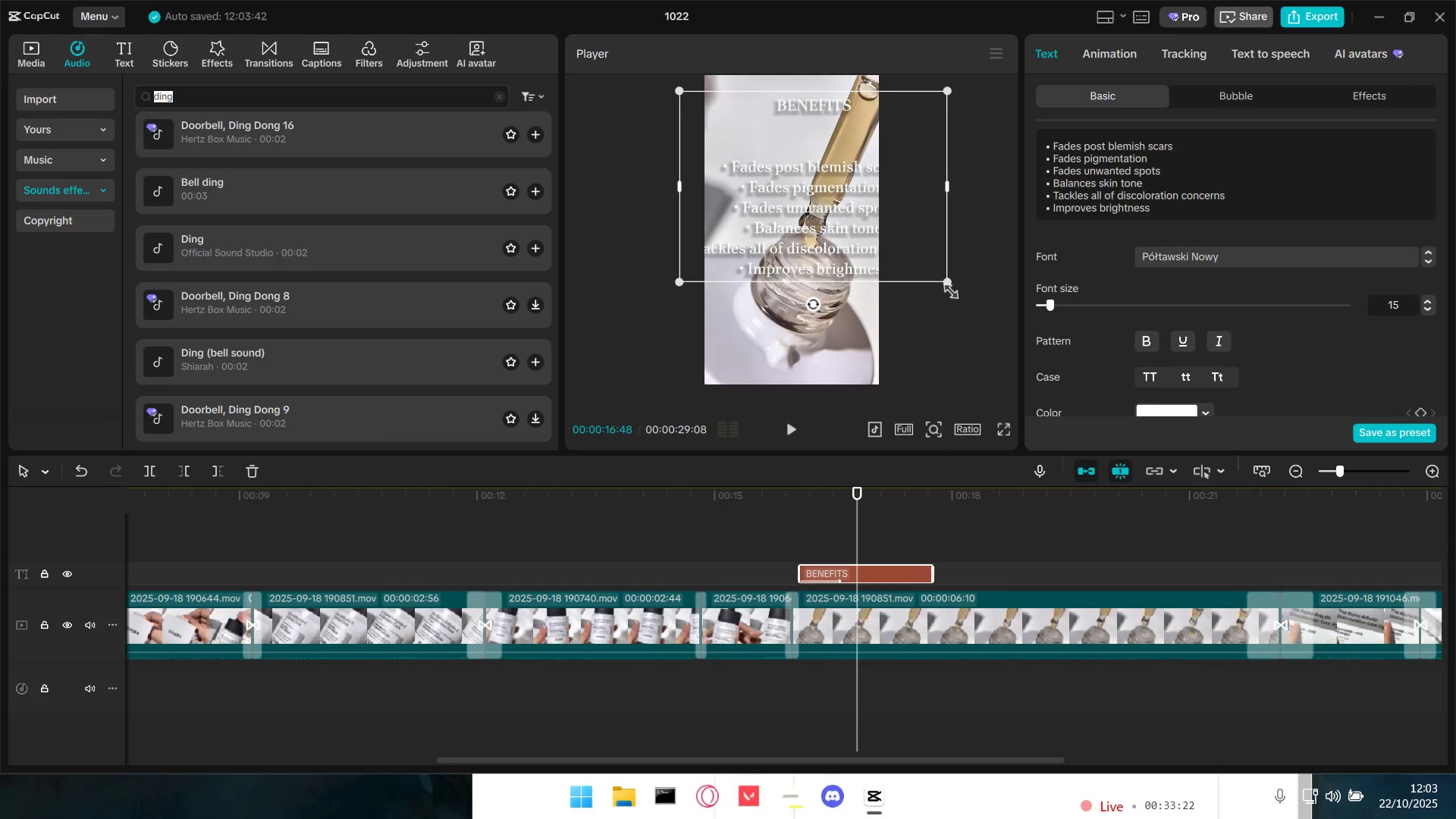 
left_click_drag(start_coordinate=[946, 283], to_coordinate=[845, 227])
 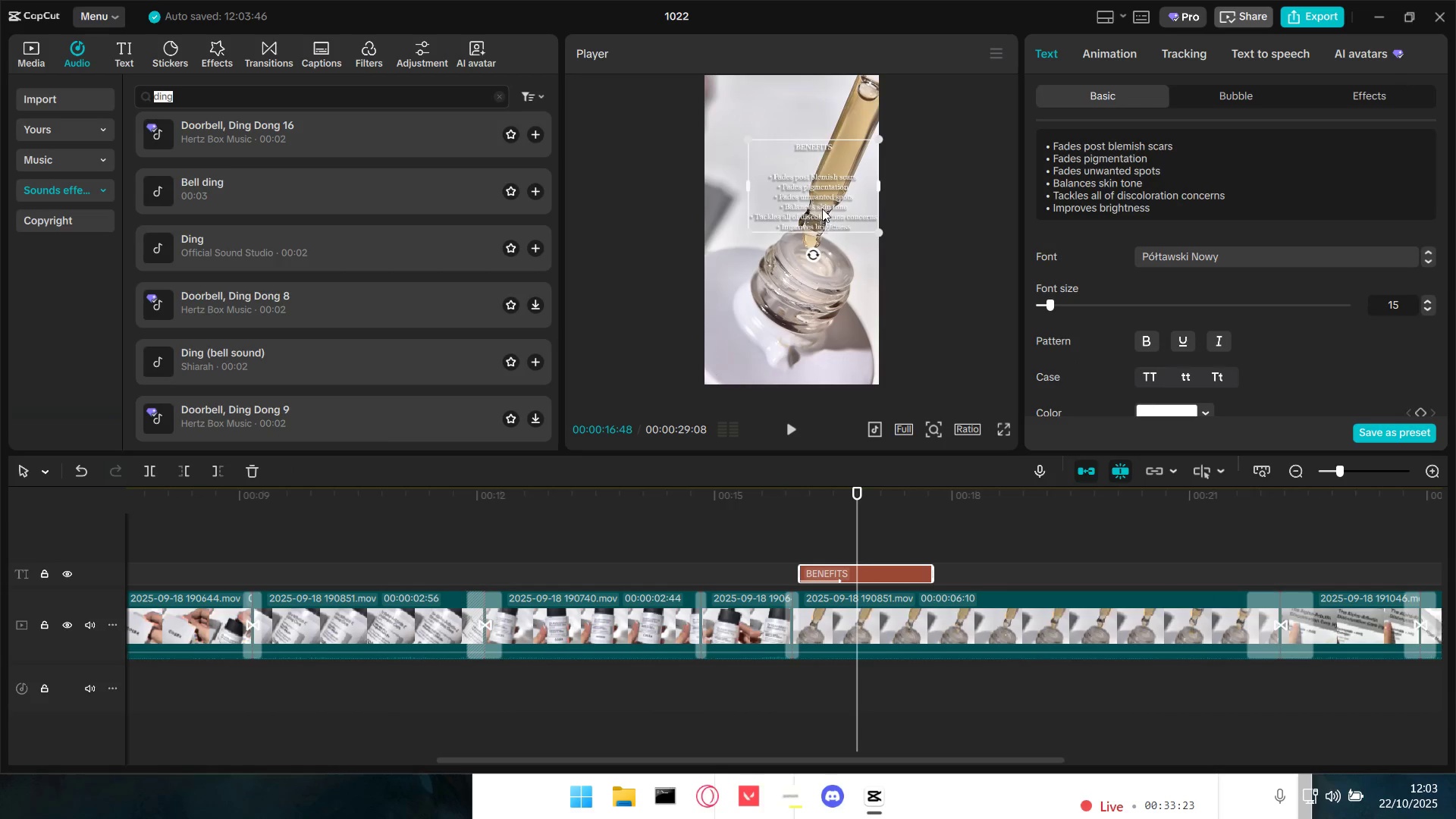 
left_click_drag(start_coordinate=[821, 205], to_coordinate=[800, 180])
 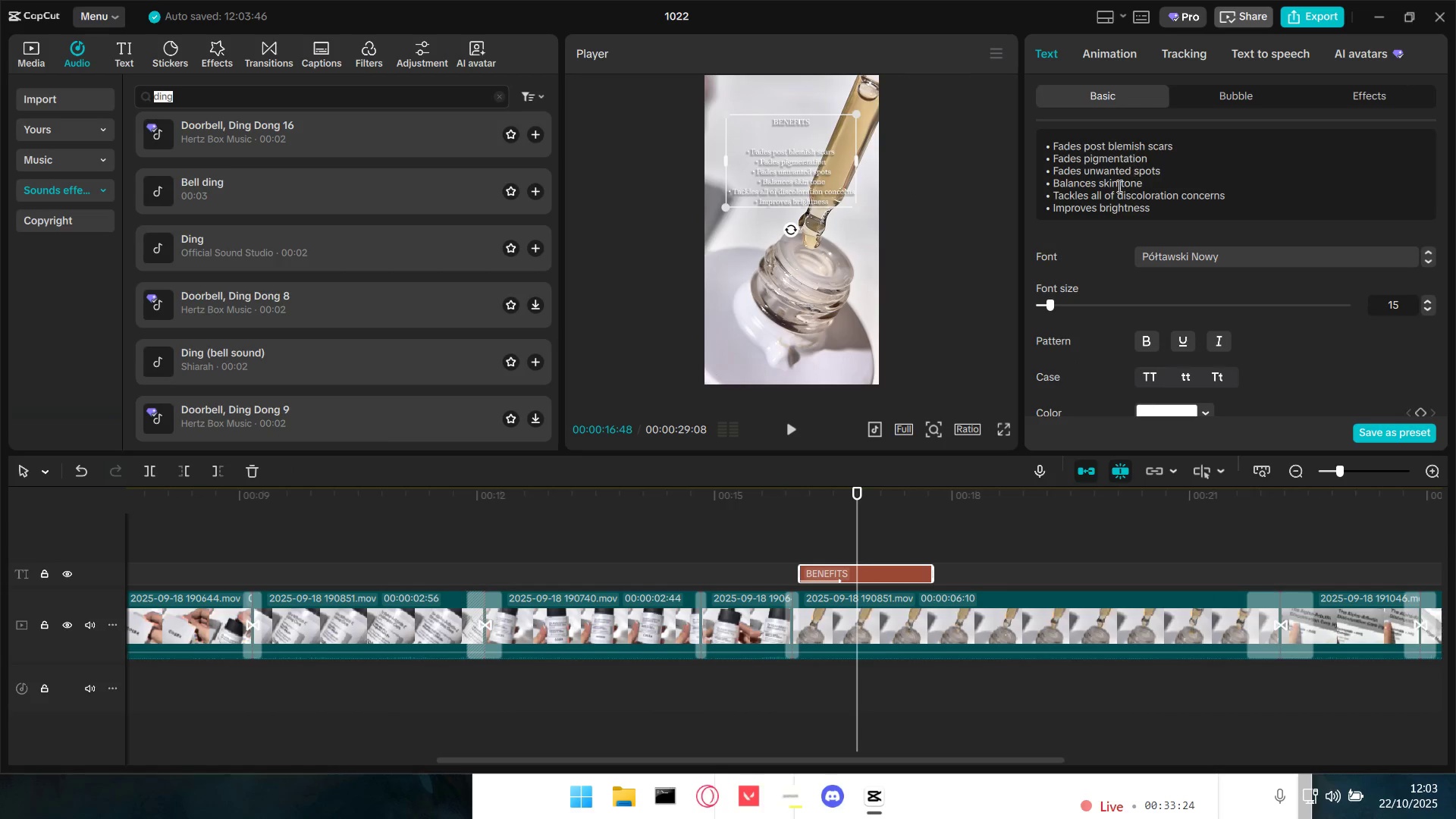 
scroll: coordinate [1091, 190], scroll_direction: up, amount: 12.0
 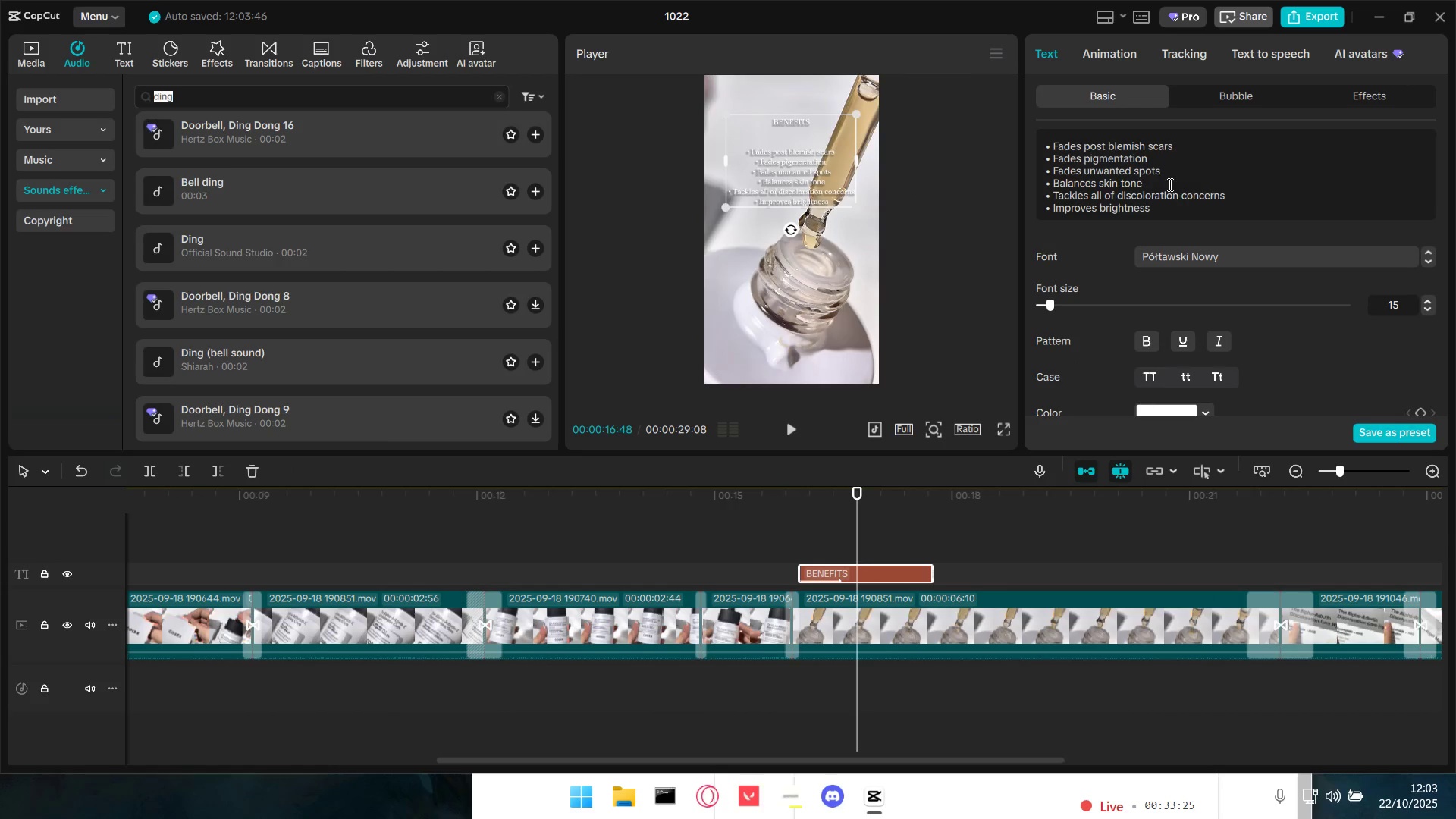 
left_click([1169, 184])
 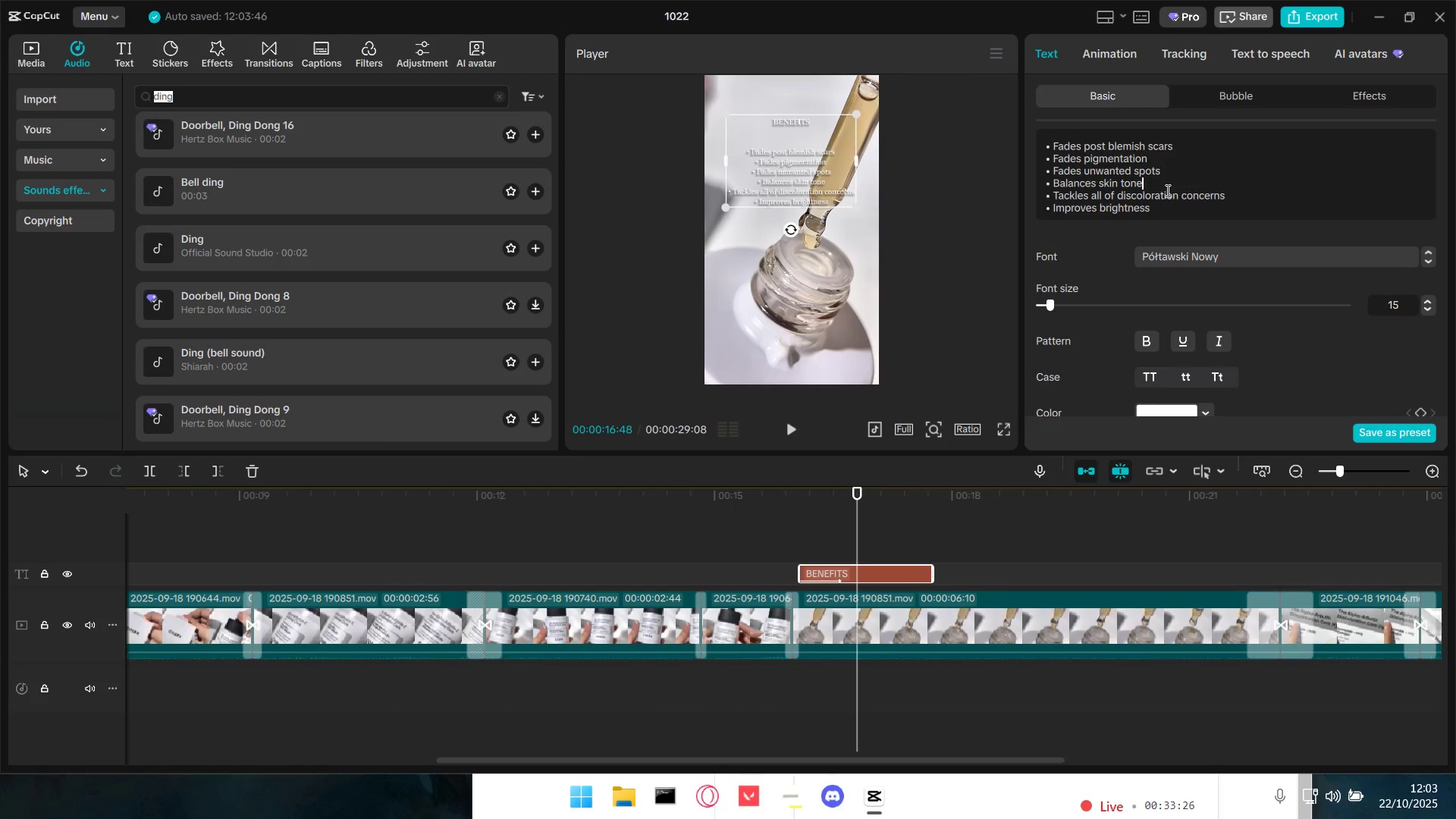 
scroll: coordinate [1166, 190], scroll_direction: up, amount: 4.0
 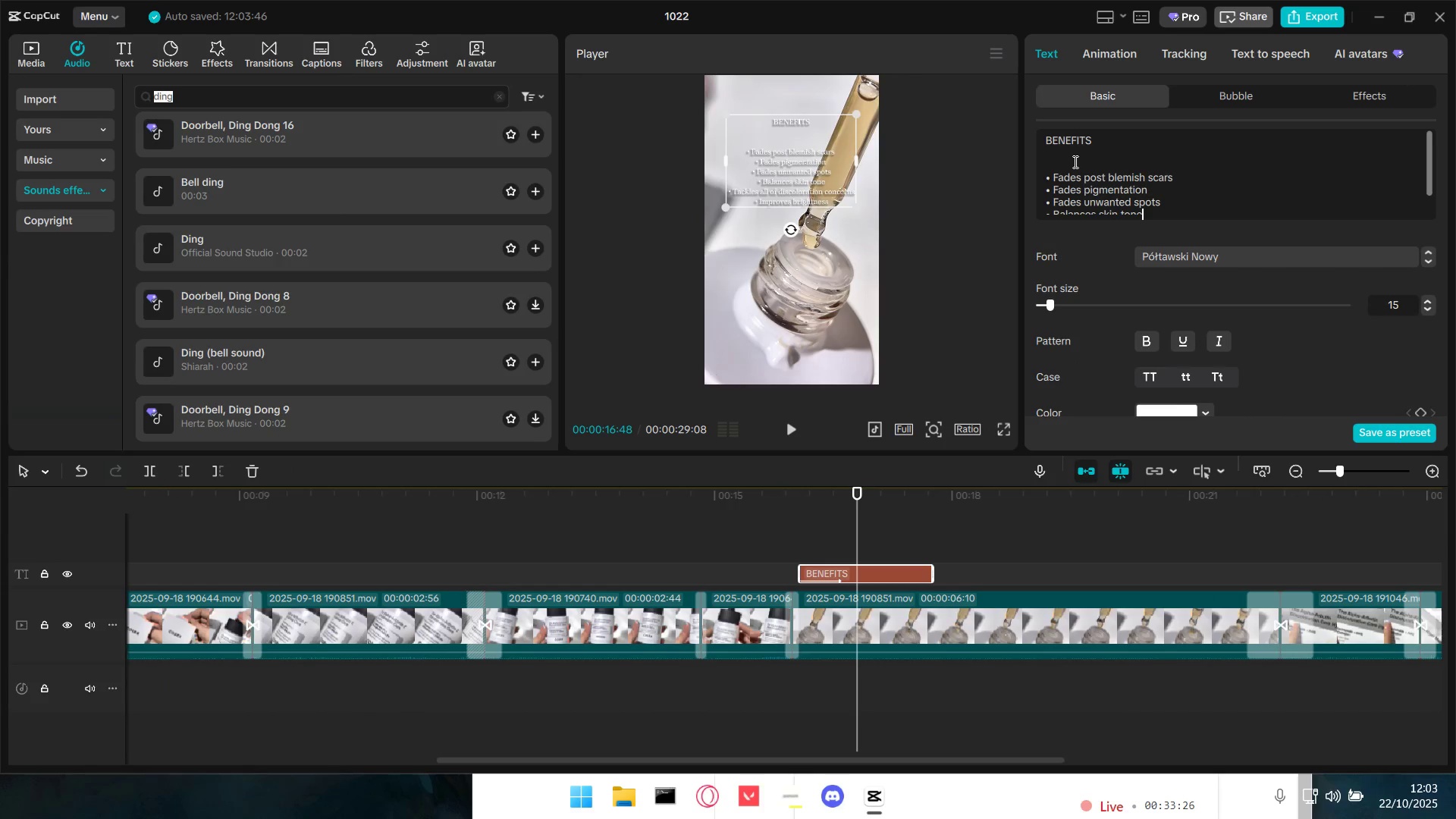 
left_click([1074, 162])
 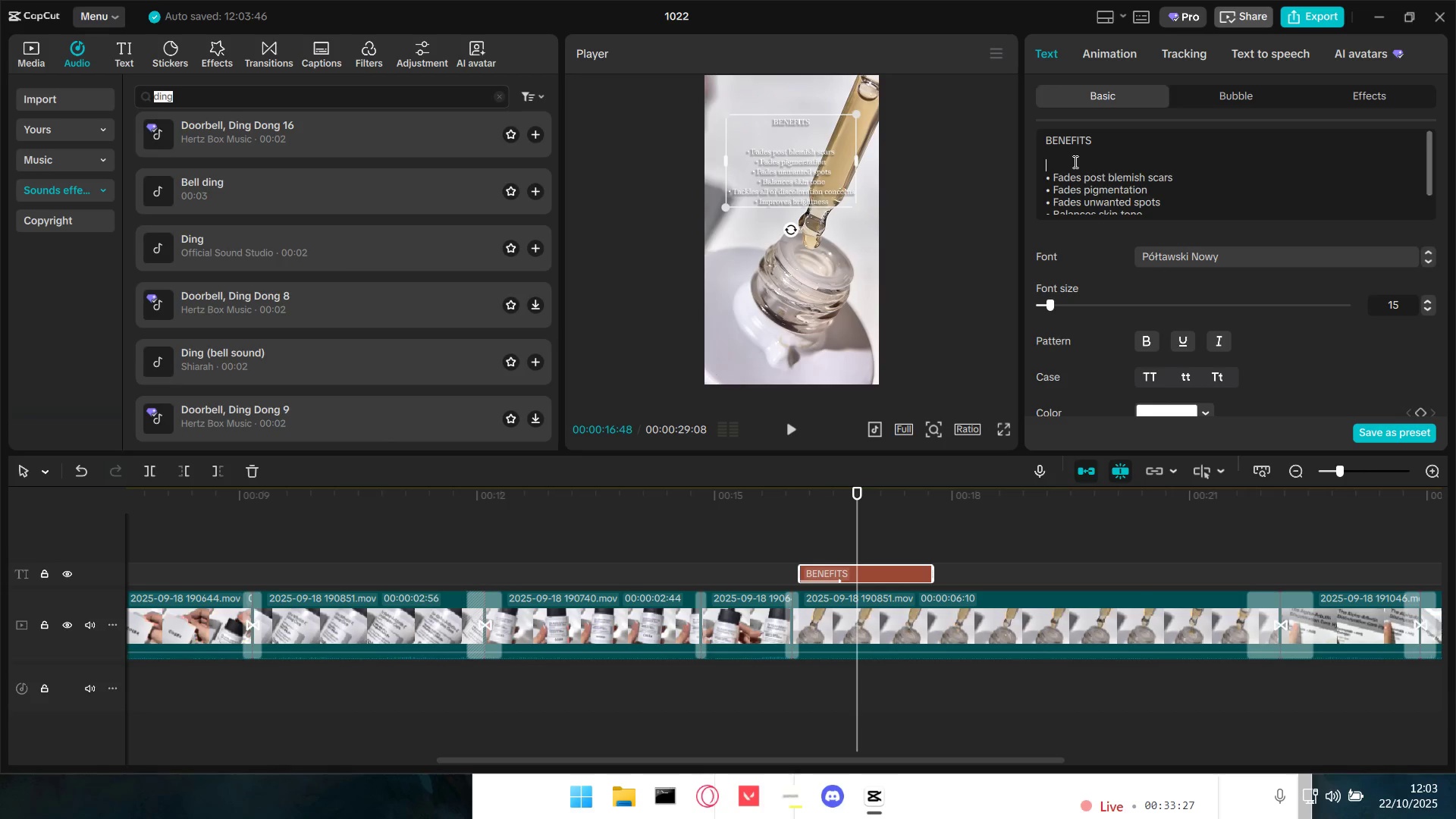 
hold_key(key=ShiftLeft, duration=0.33)
 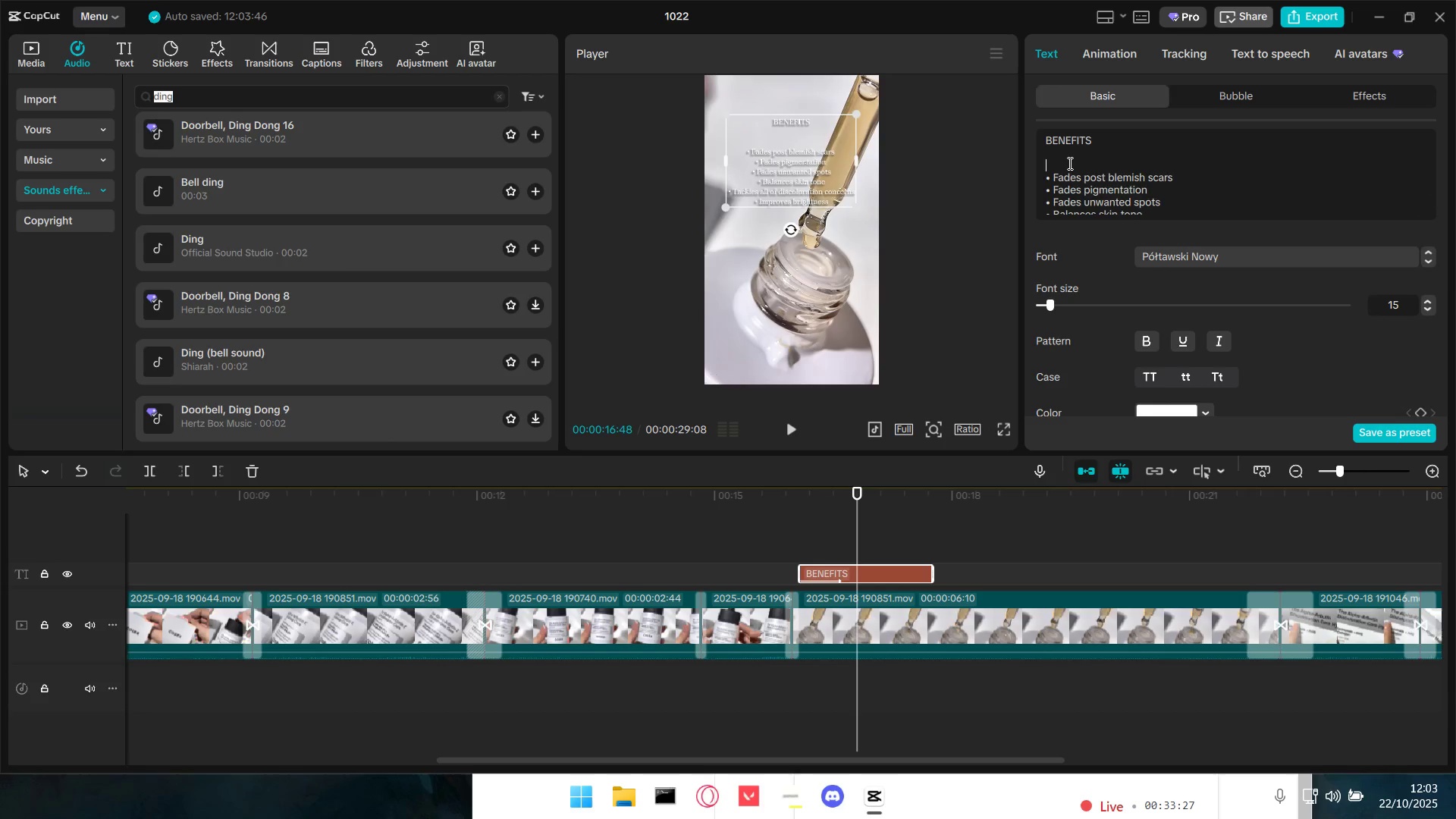 
key(Backspace)
 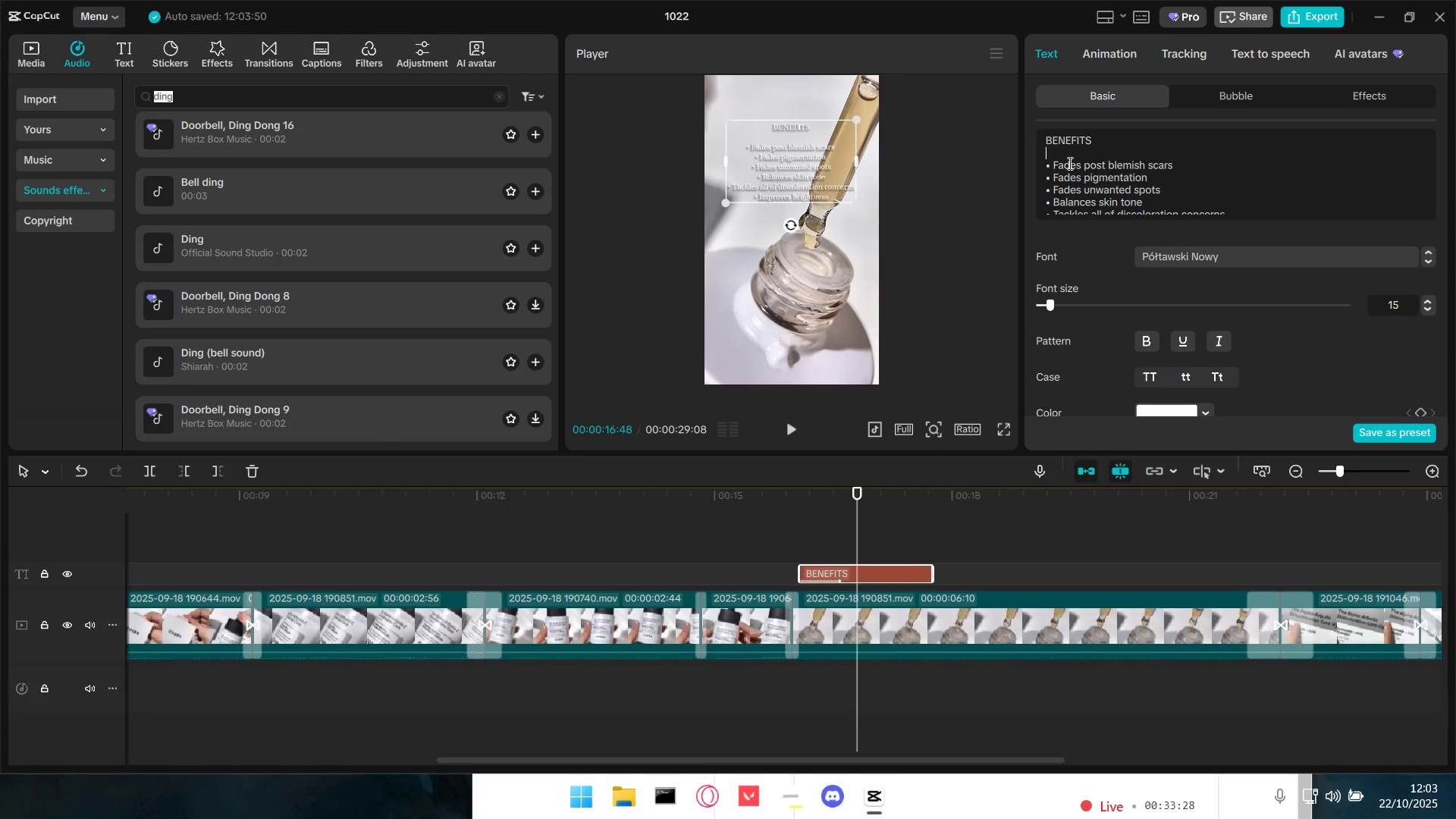 
key(Backspace)
 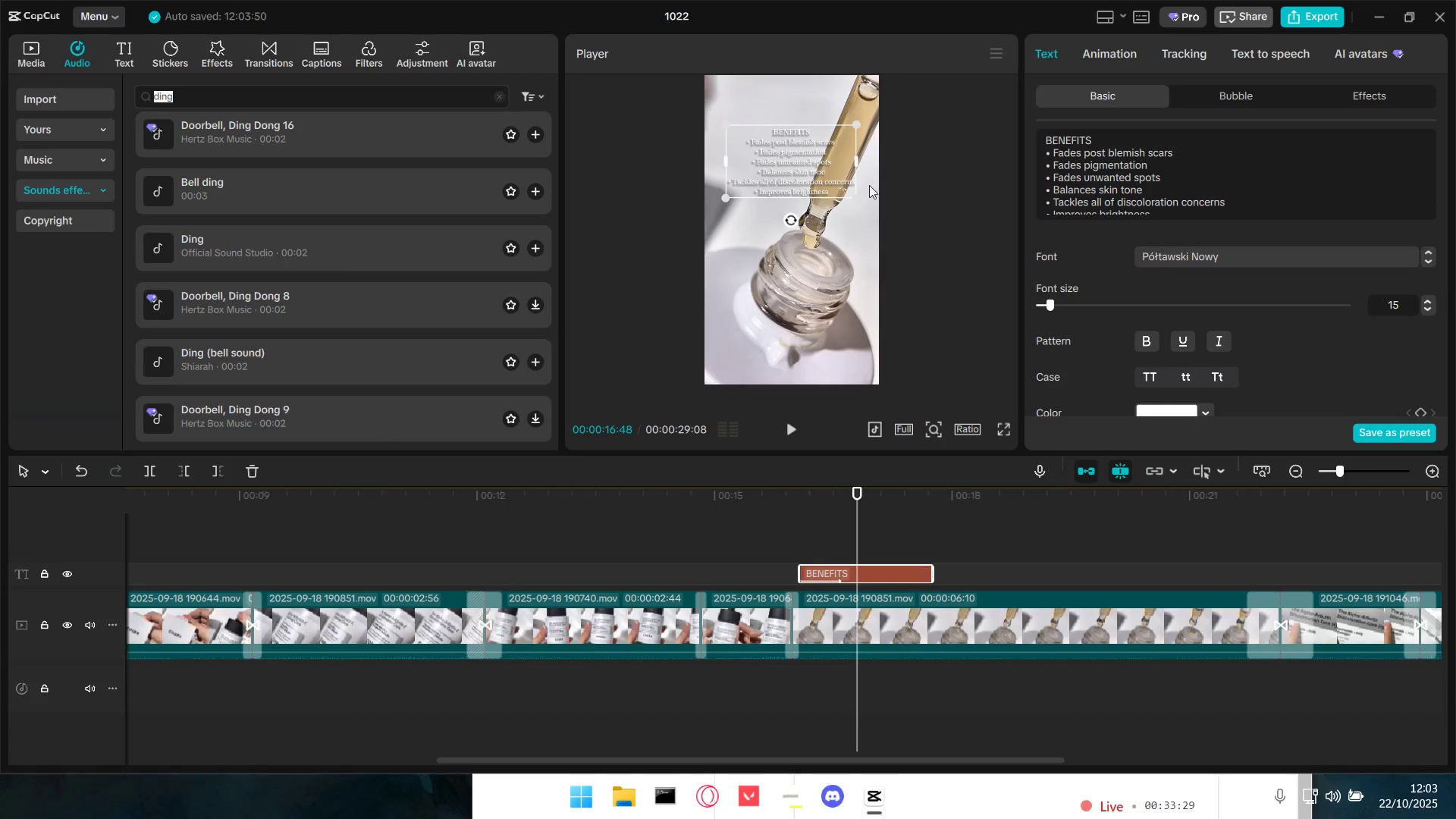 
scroll: coordinate [1132, 317], scroll_direction: down, amount: 3.0
 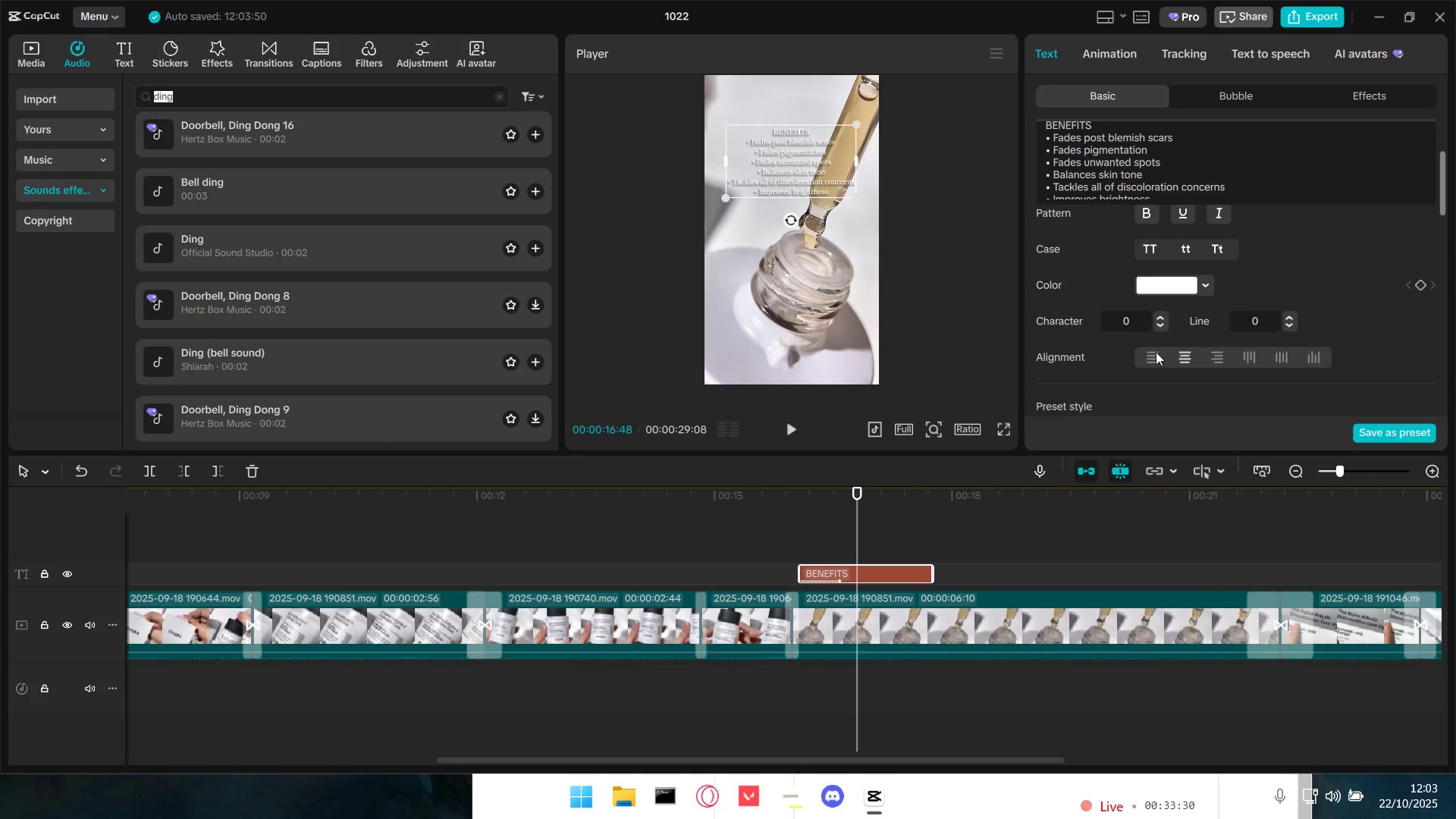 
left_click([1155, 353])
 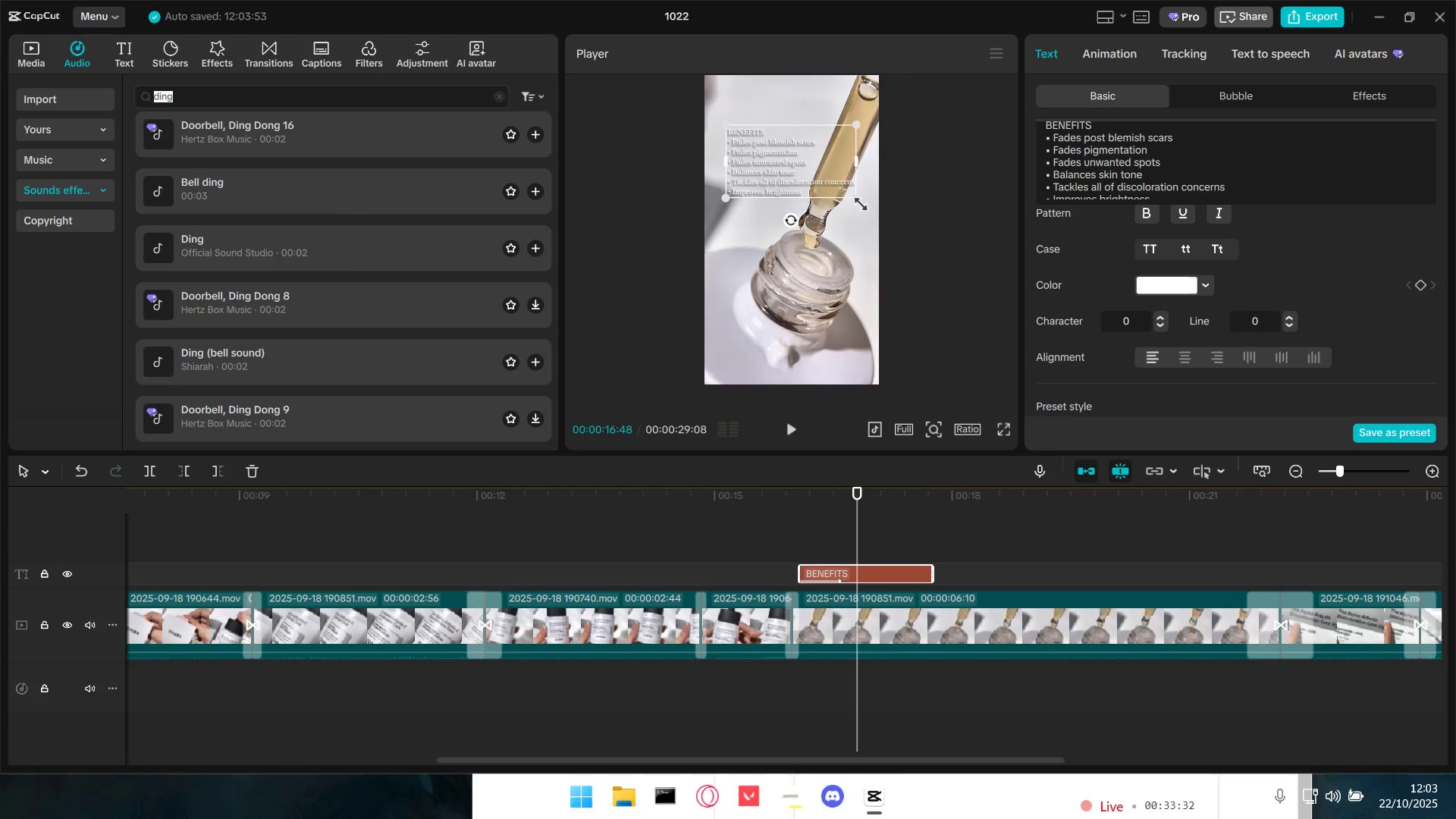 
left_click_drag(start_coordinate=[856, 199], to_coordinate=[874, 212])
 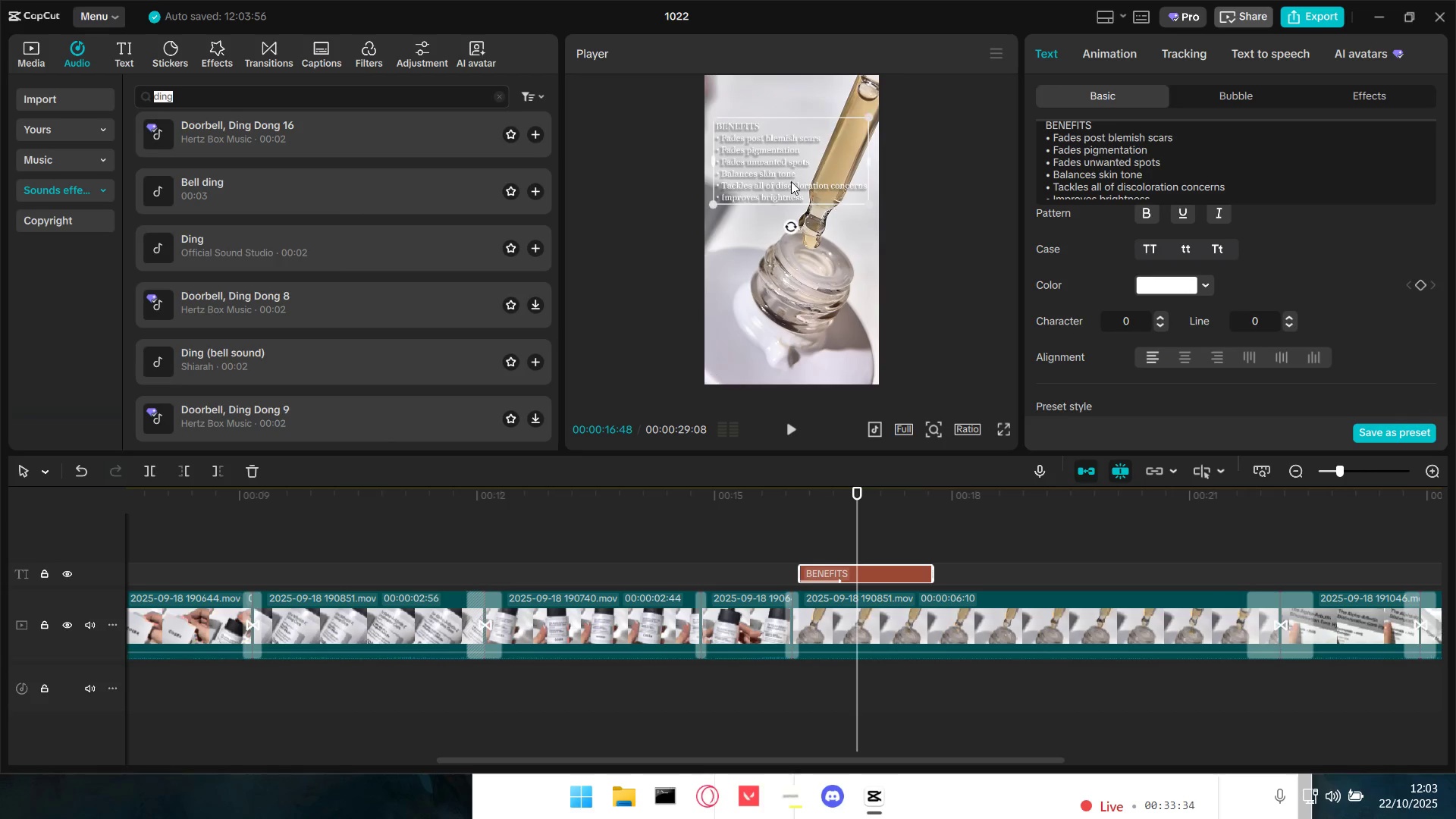 
left_click_drag(start_coordinate=[791, 180], to_coordinate=[787, 164])
 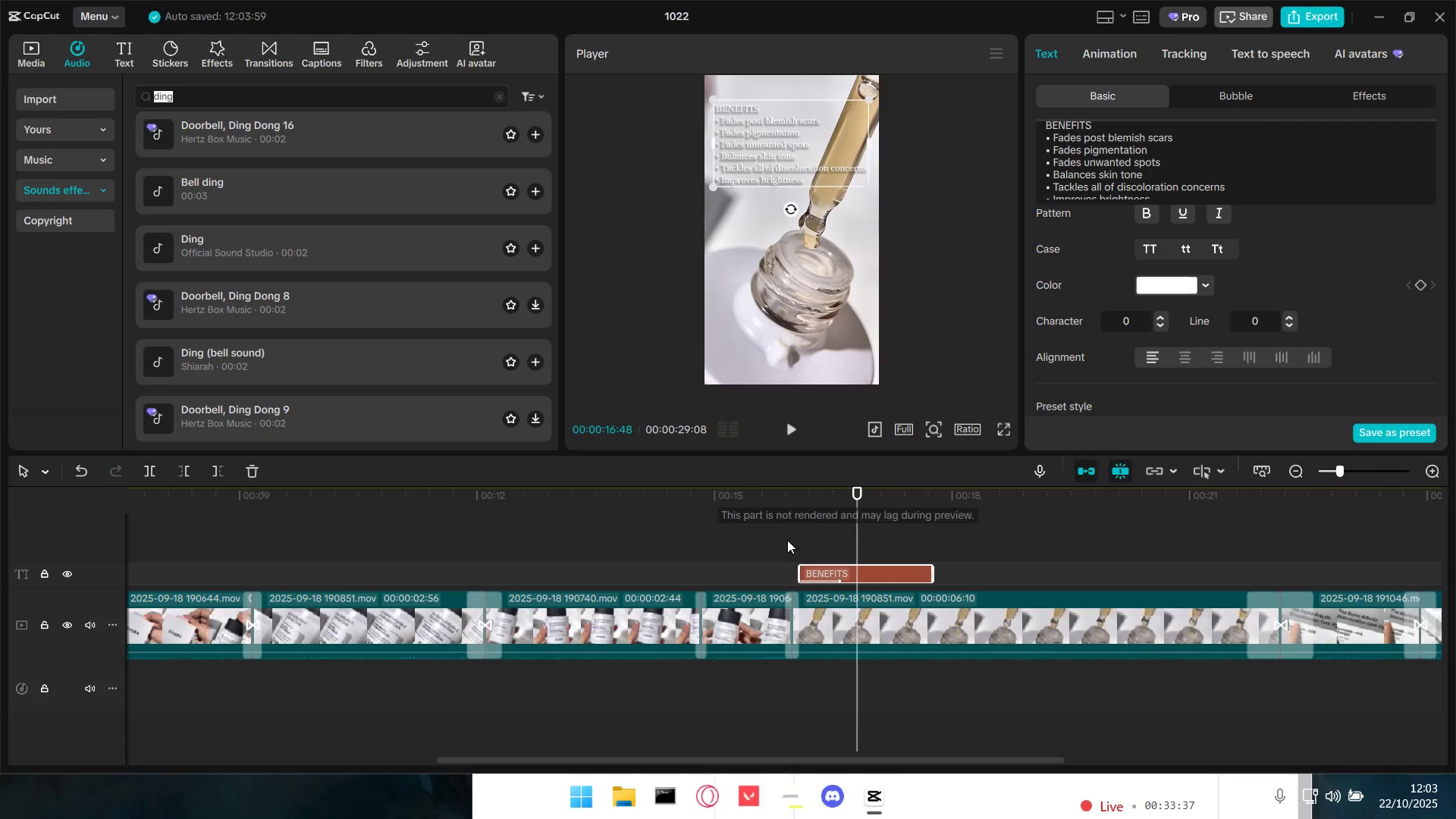 
left_click([788, 533])
 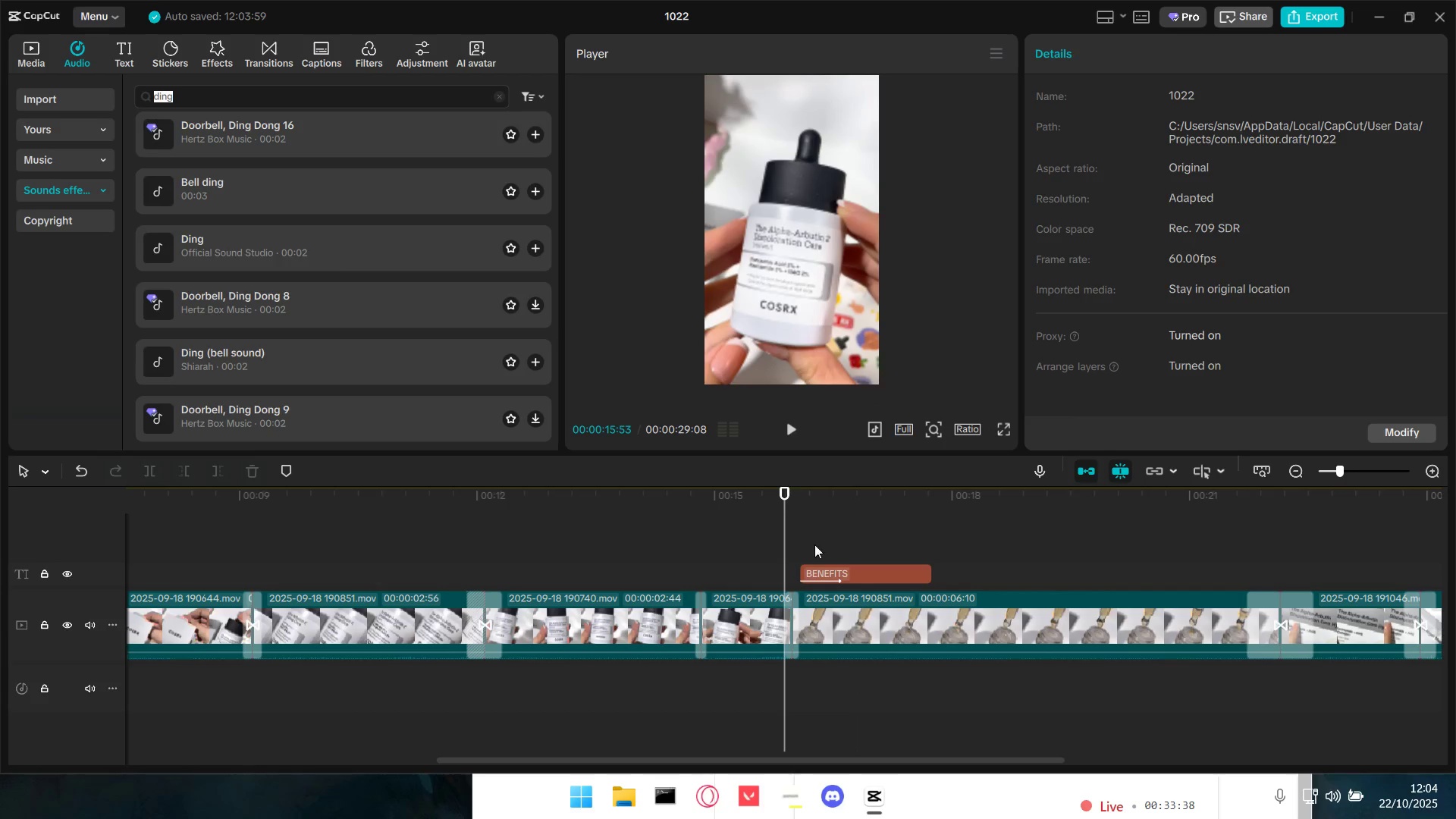 
key(Space)
 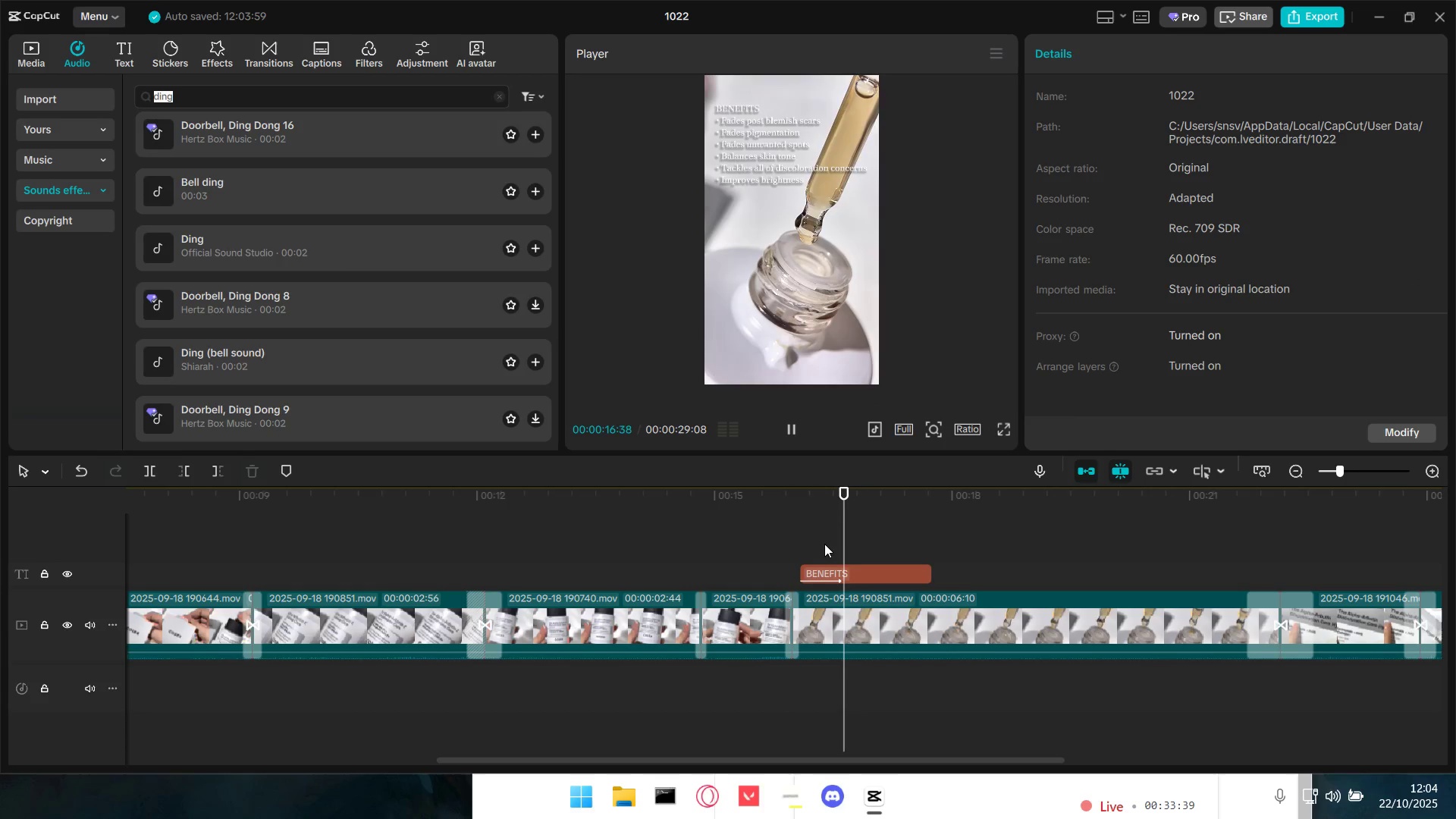 
key(Space)
 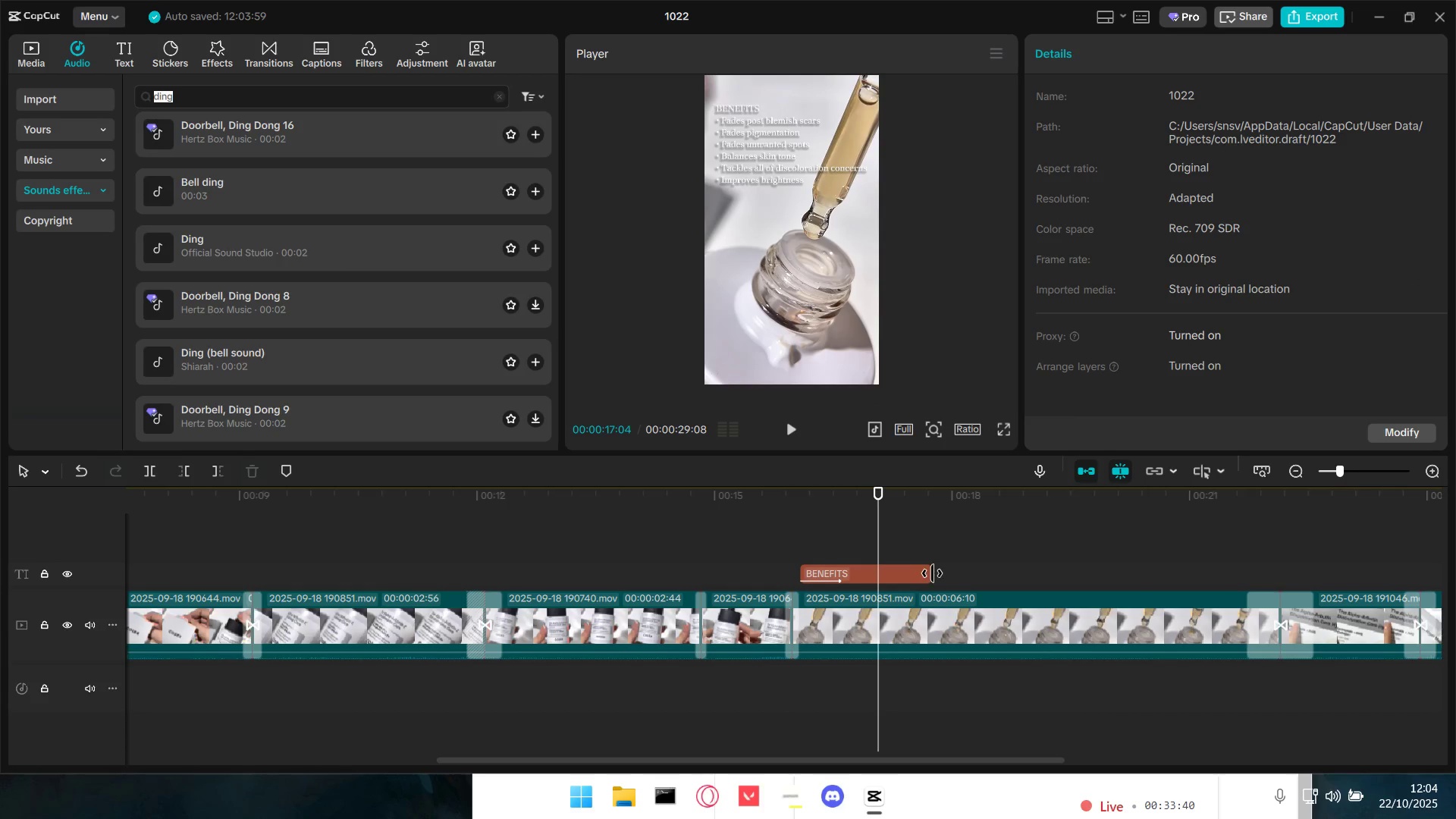 
left_click_drag(start_coordinate=[930, 573], to_coordinate=[1241, 587])
 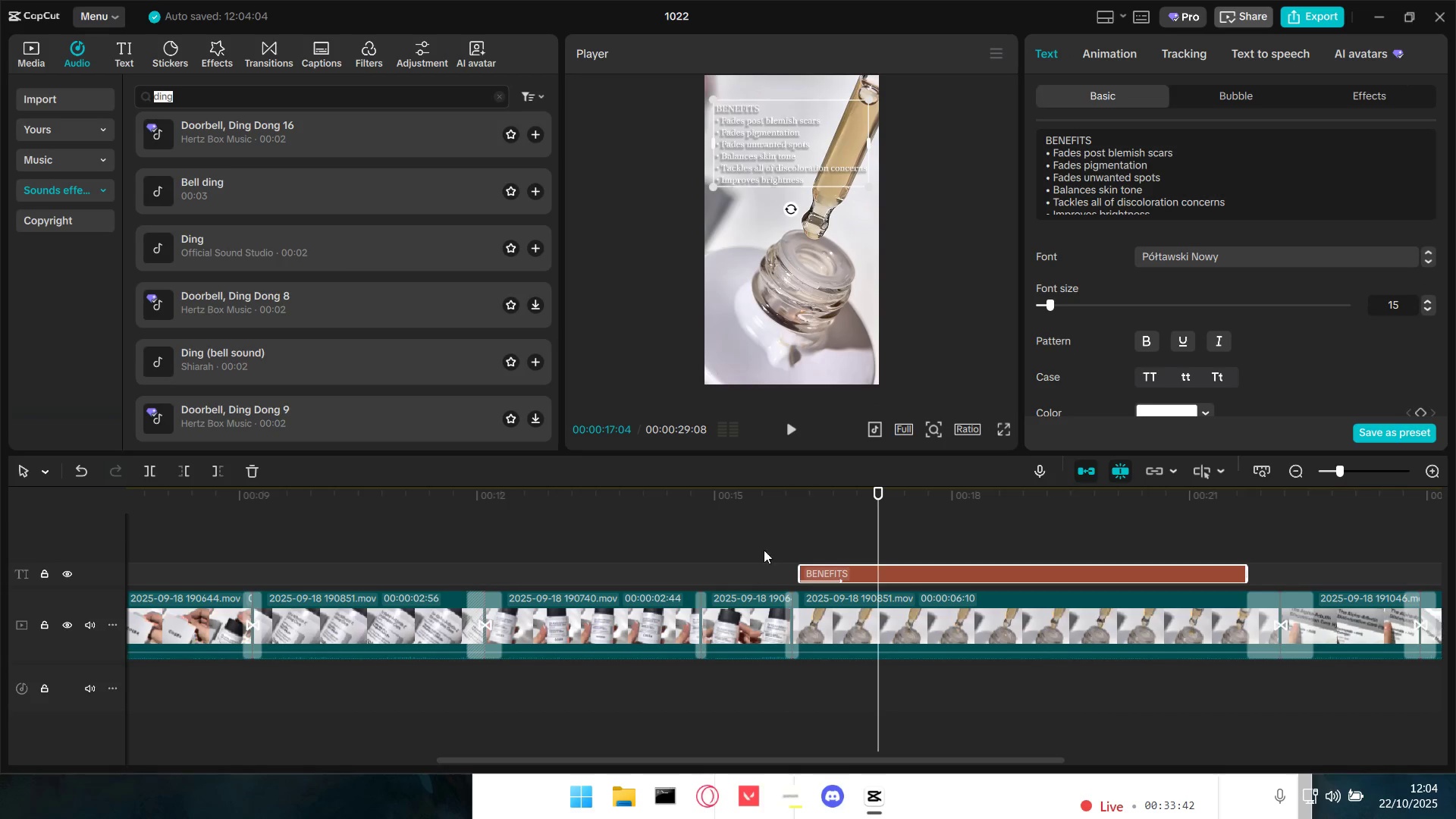 
left_click_drag(start_coordinate=[772, 548], to_coordinate=[777, 548])
 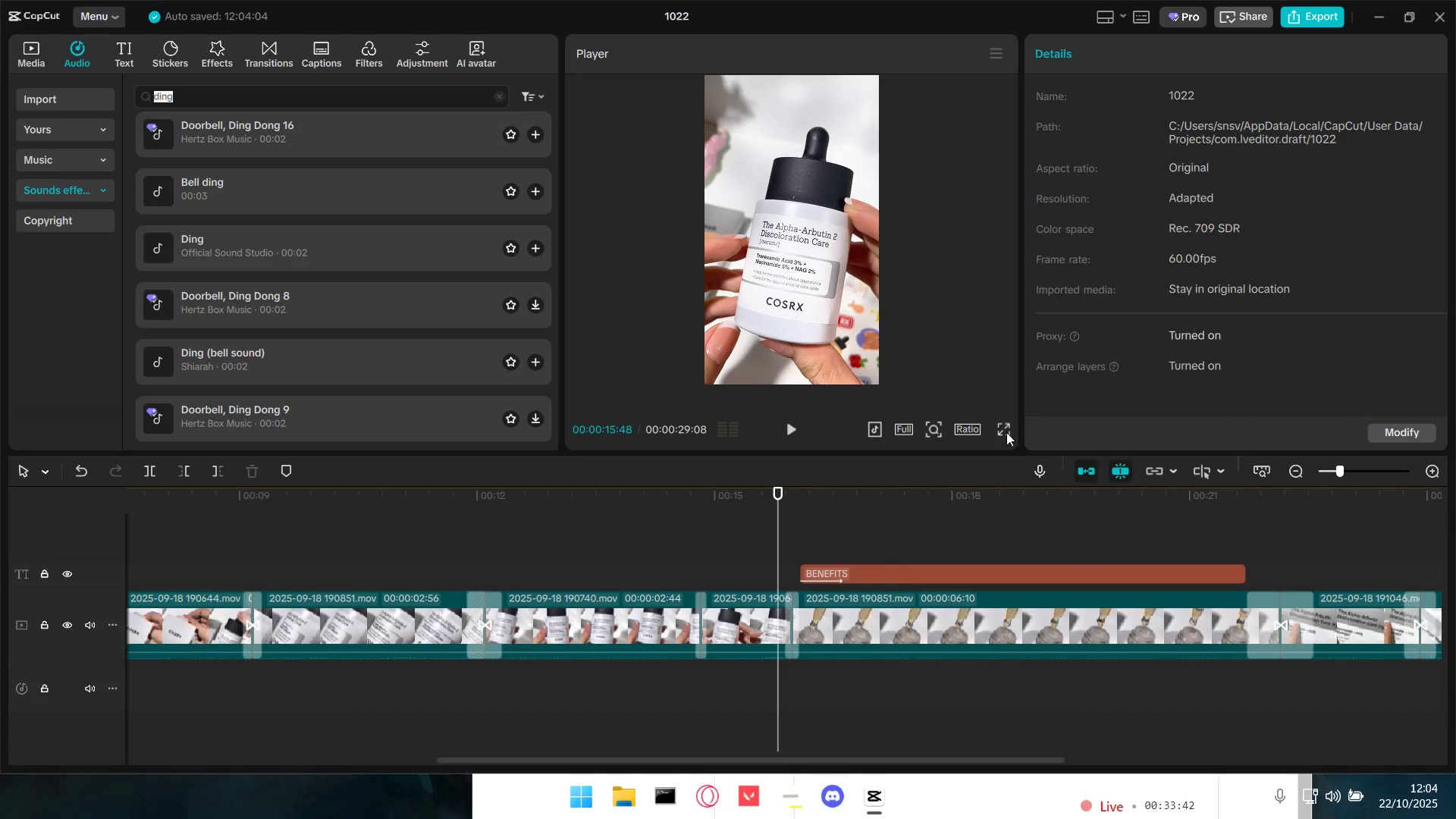 
double_click([1006, 429])
 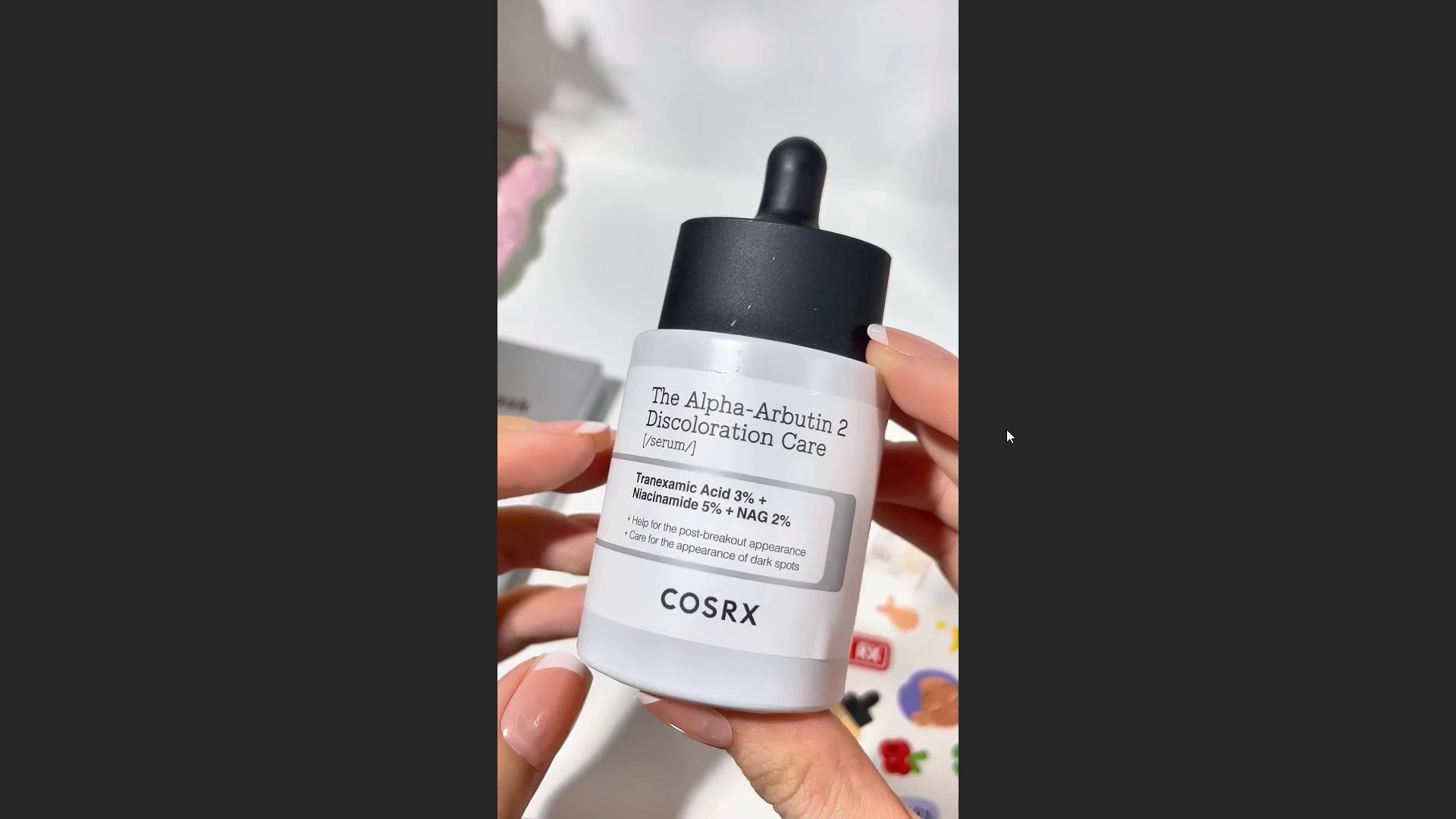 
key(Space)
 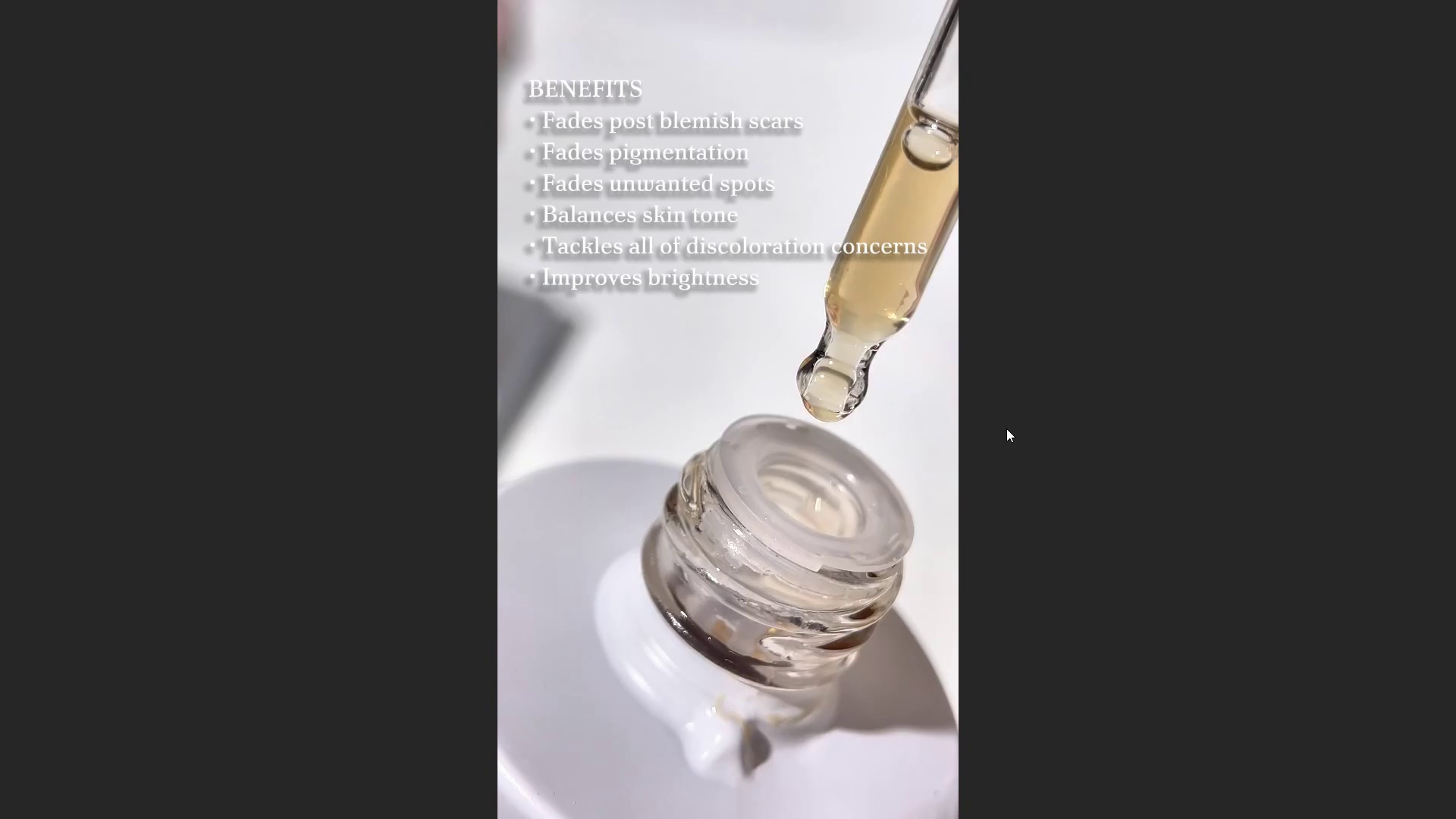 
key(Space)
 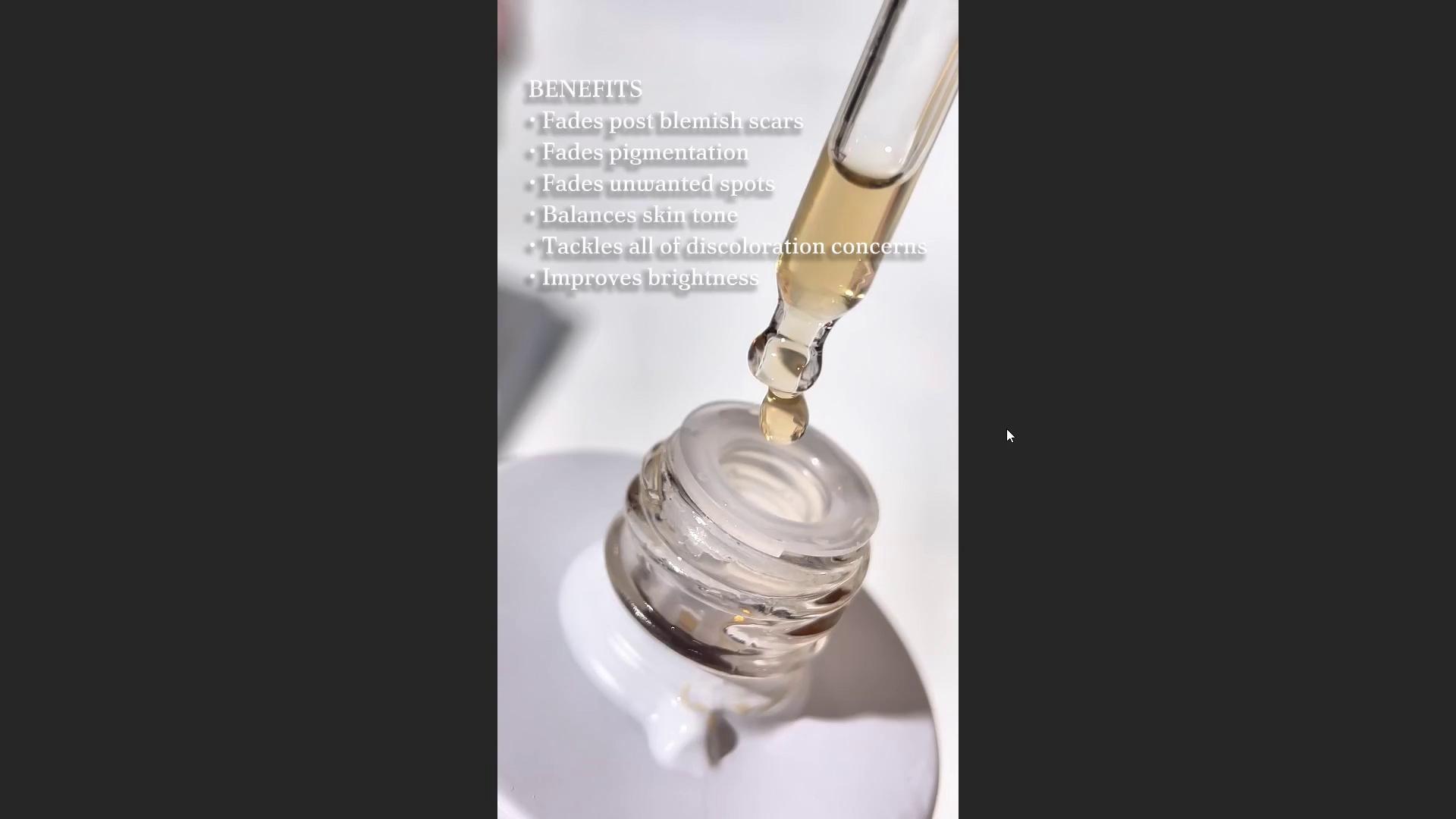 
key(Escape)
 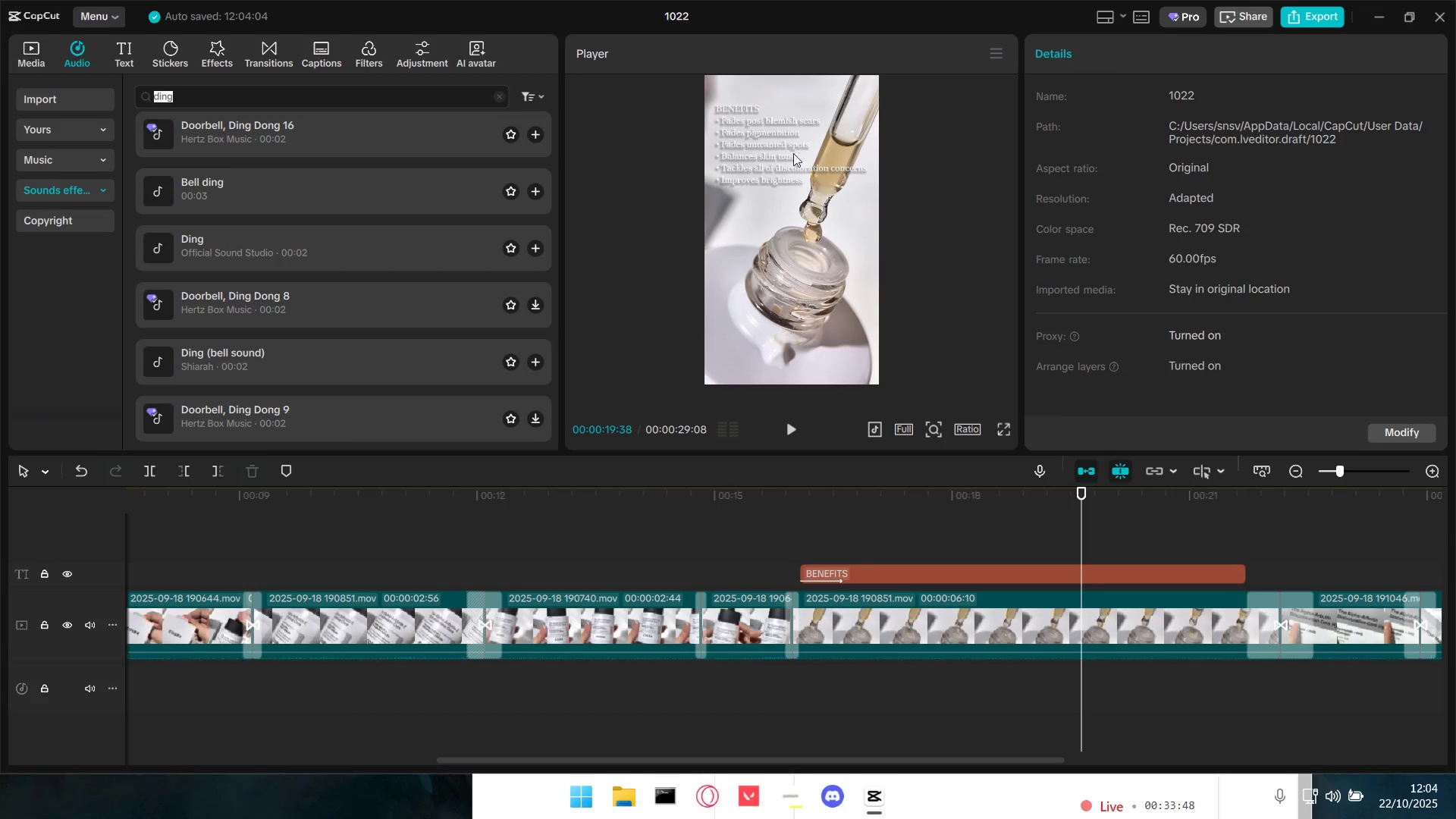 
left_click([770, 148])
 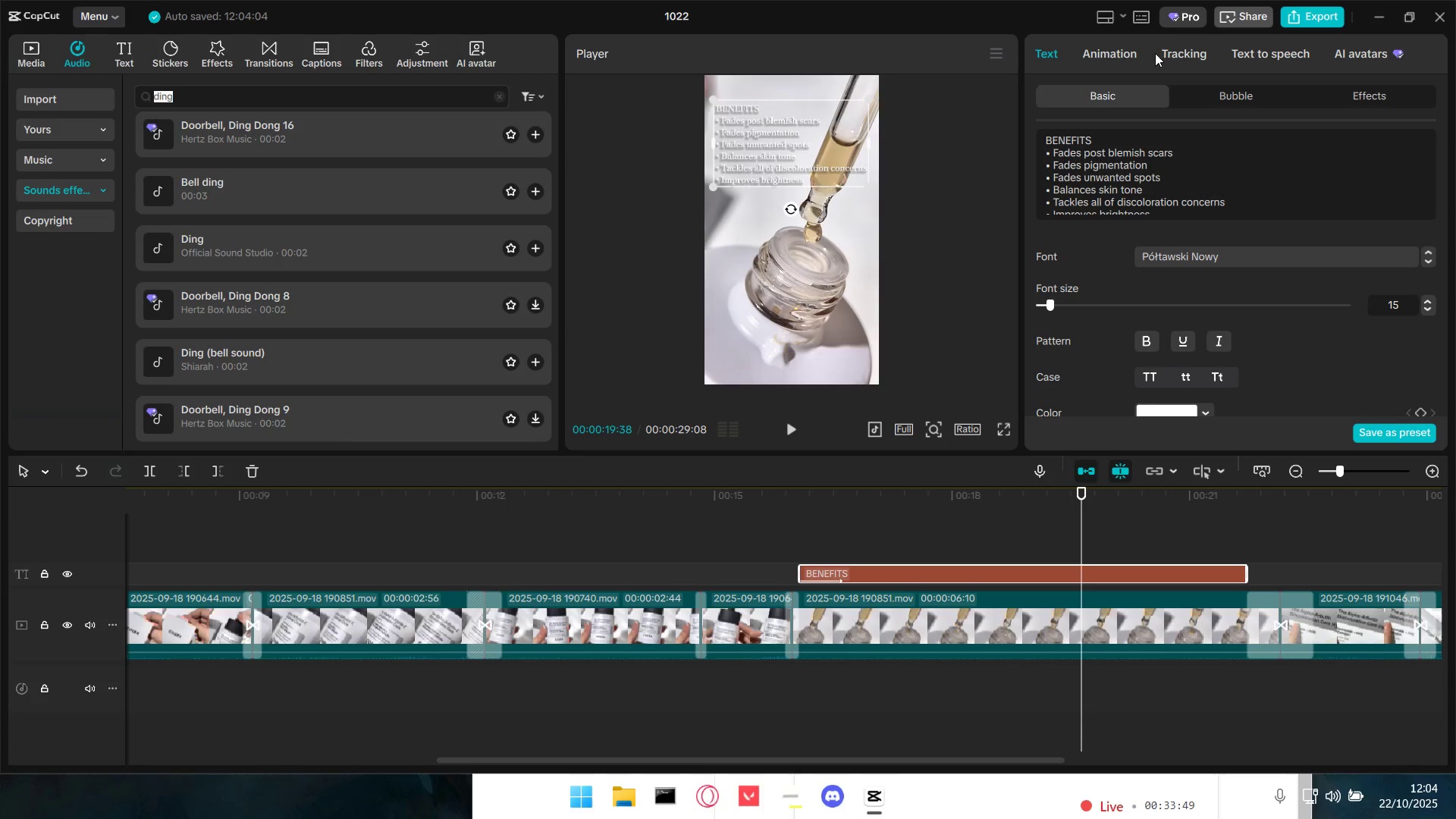 
left_click([1119, 51])
 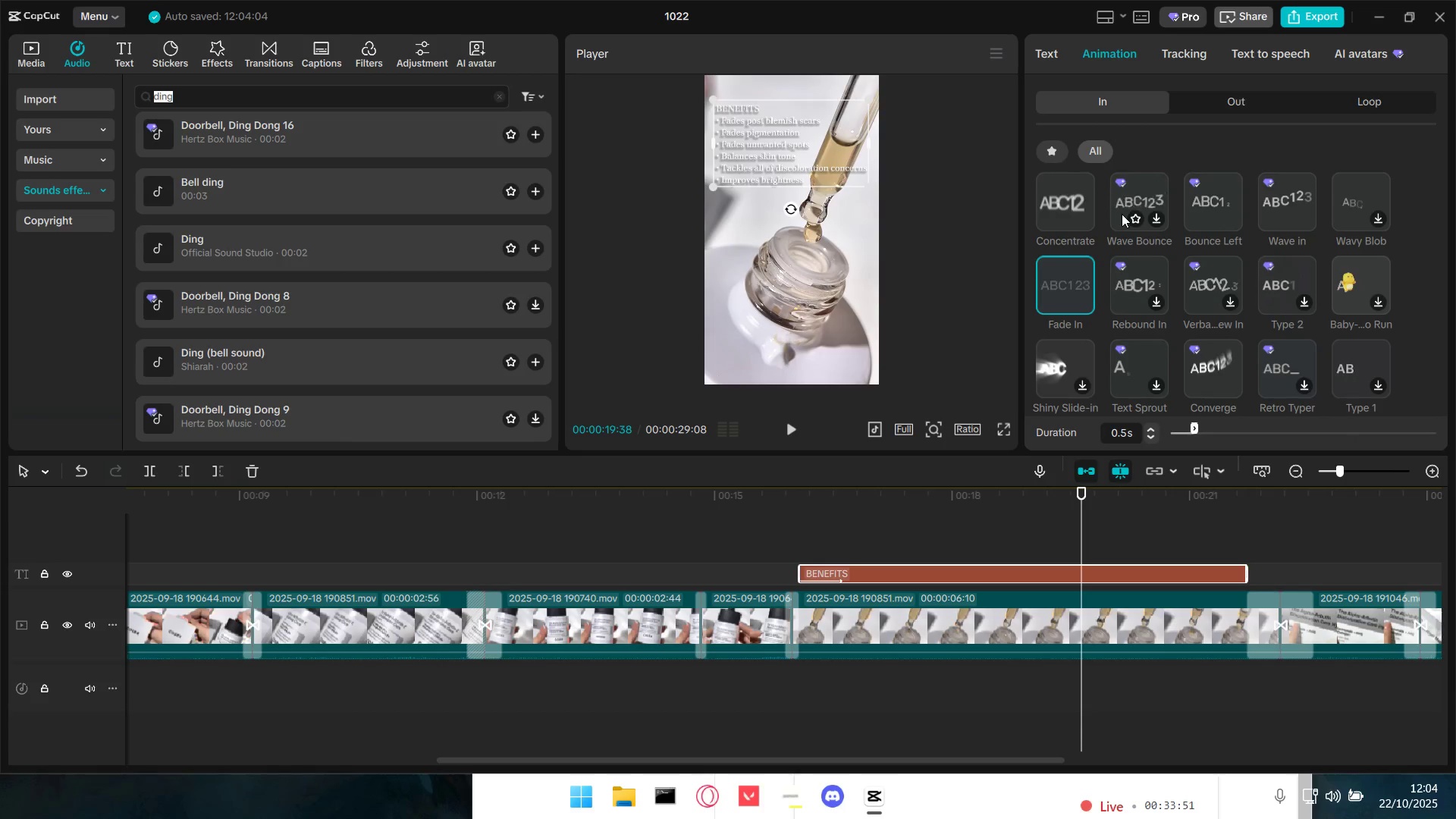 
left_click([1135, 202])
 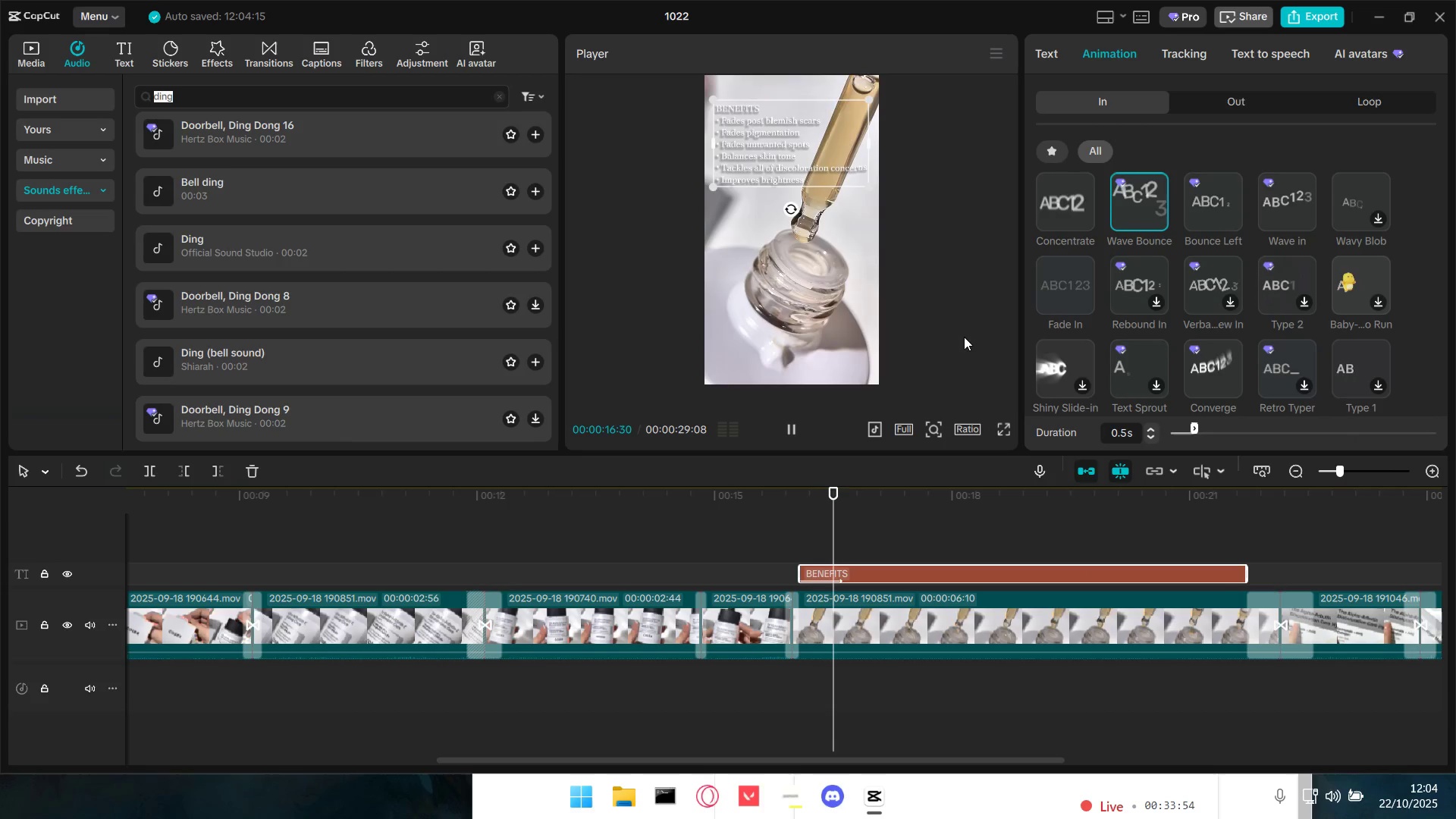 
key(Space)
 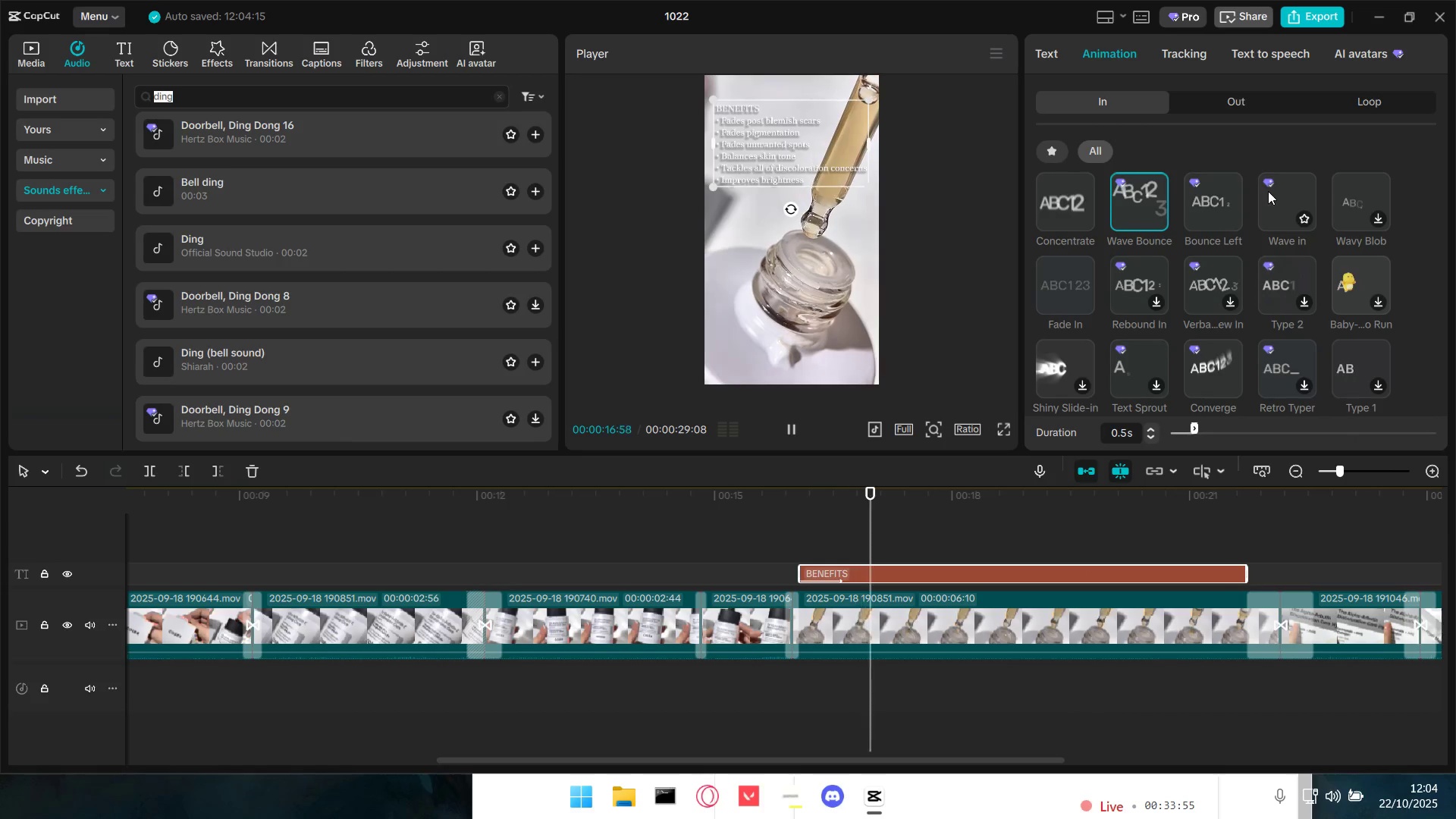 
left_click([1269, 191])
 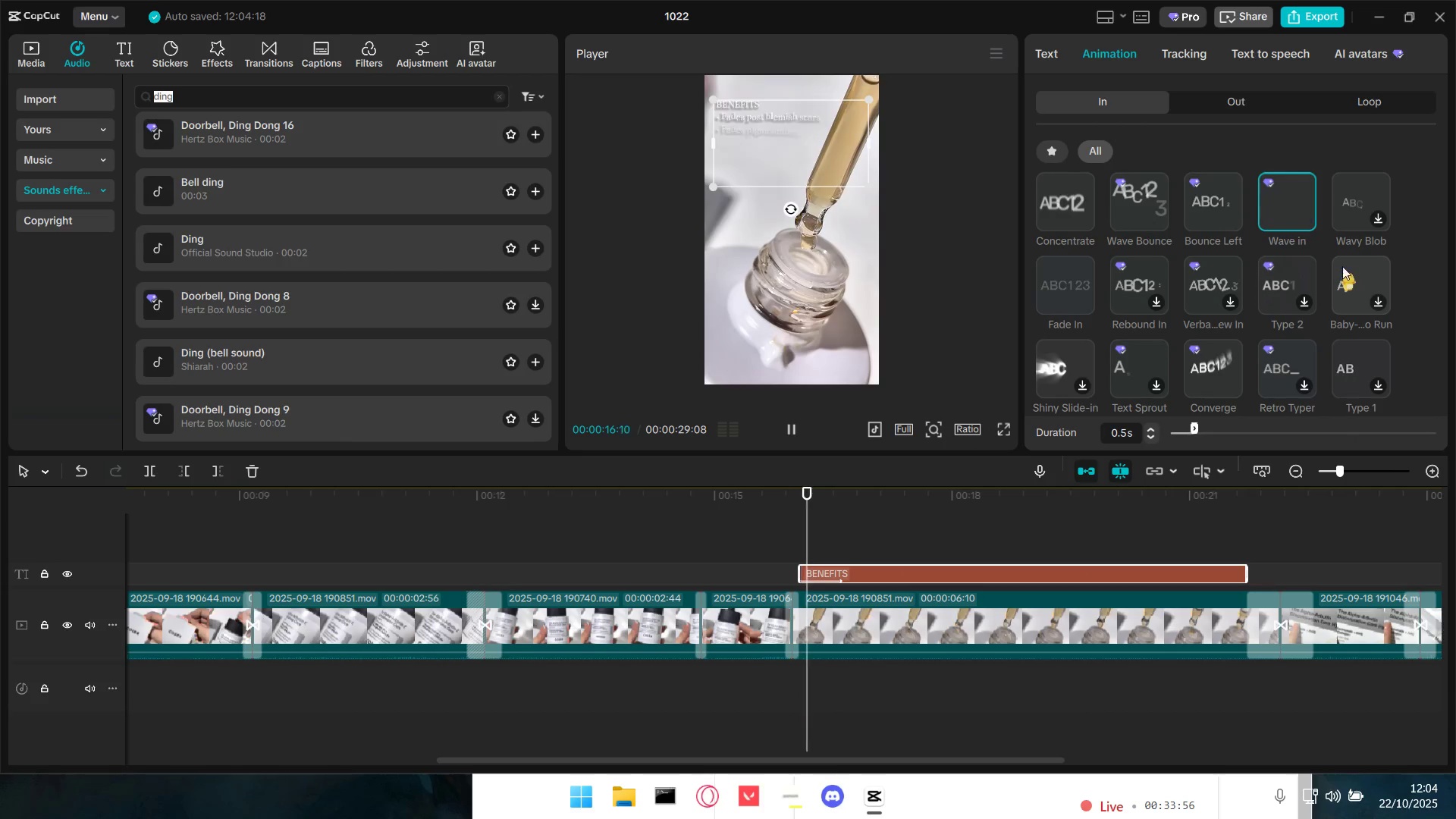 
key(Space)
 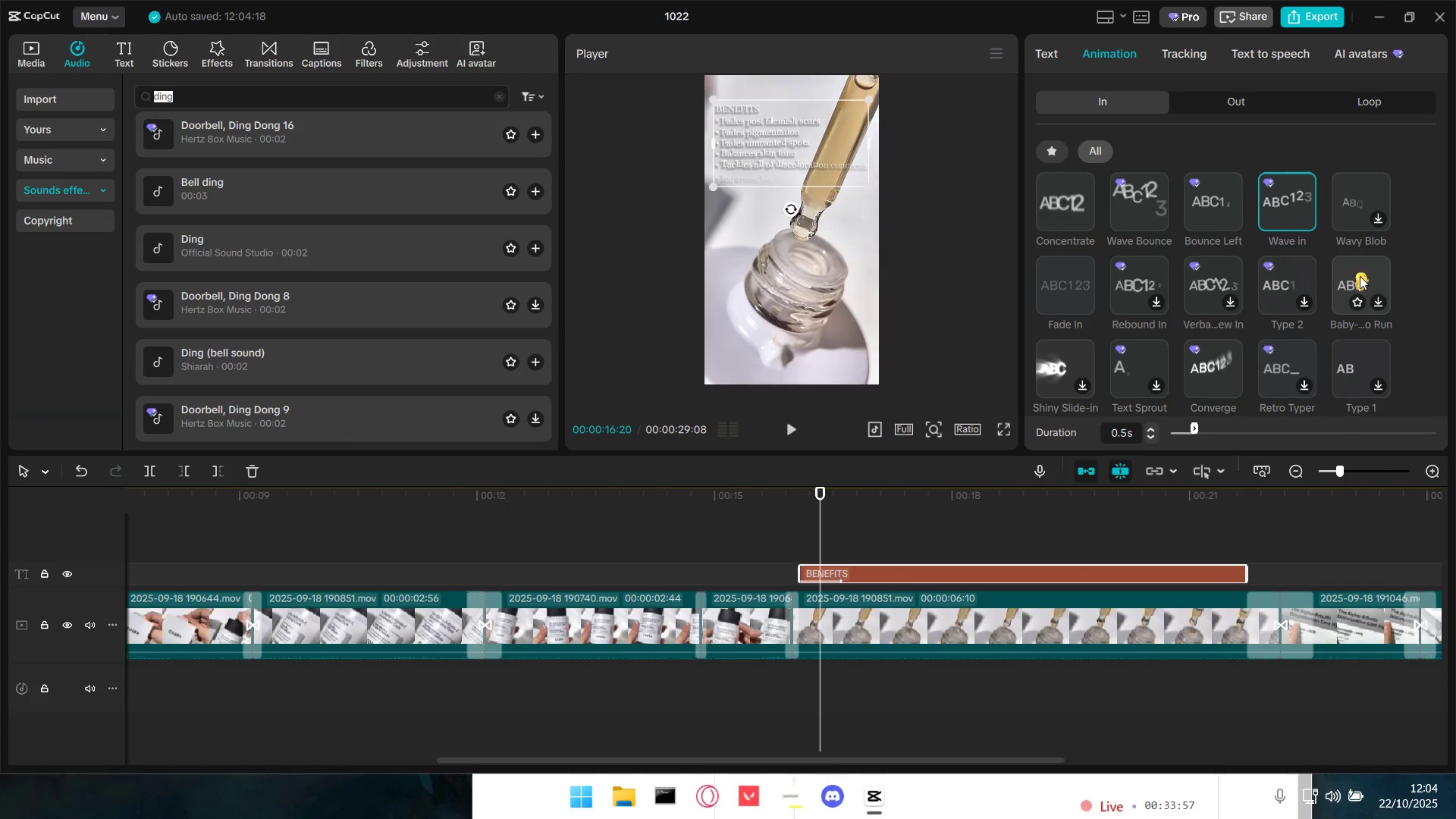 
left_click([1360, 276])
 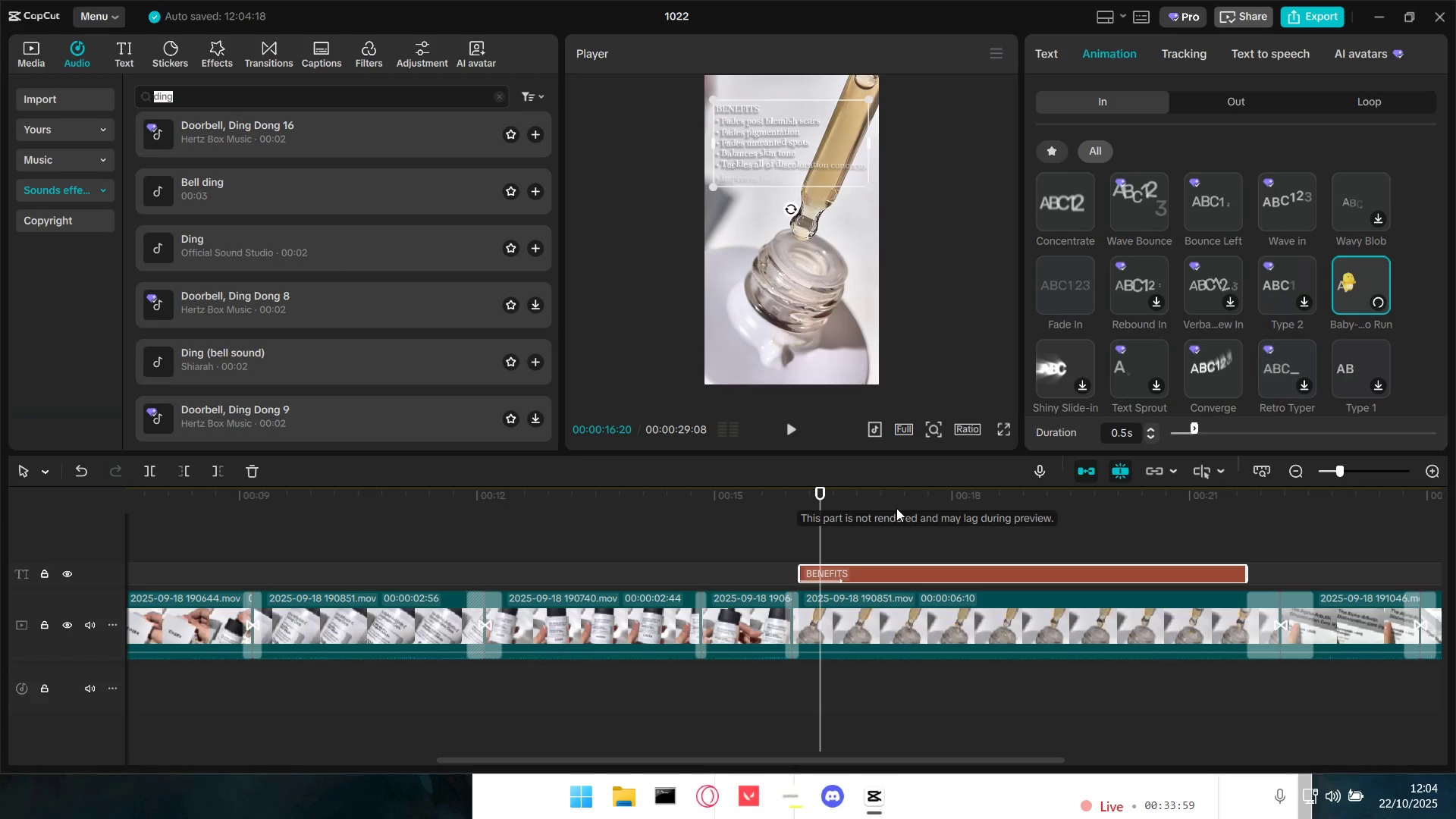 
left_click_drag(start_coordinate=[822, 520], to_coordinate=[794, 526])
 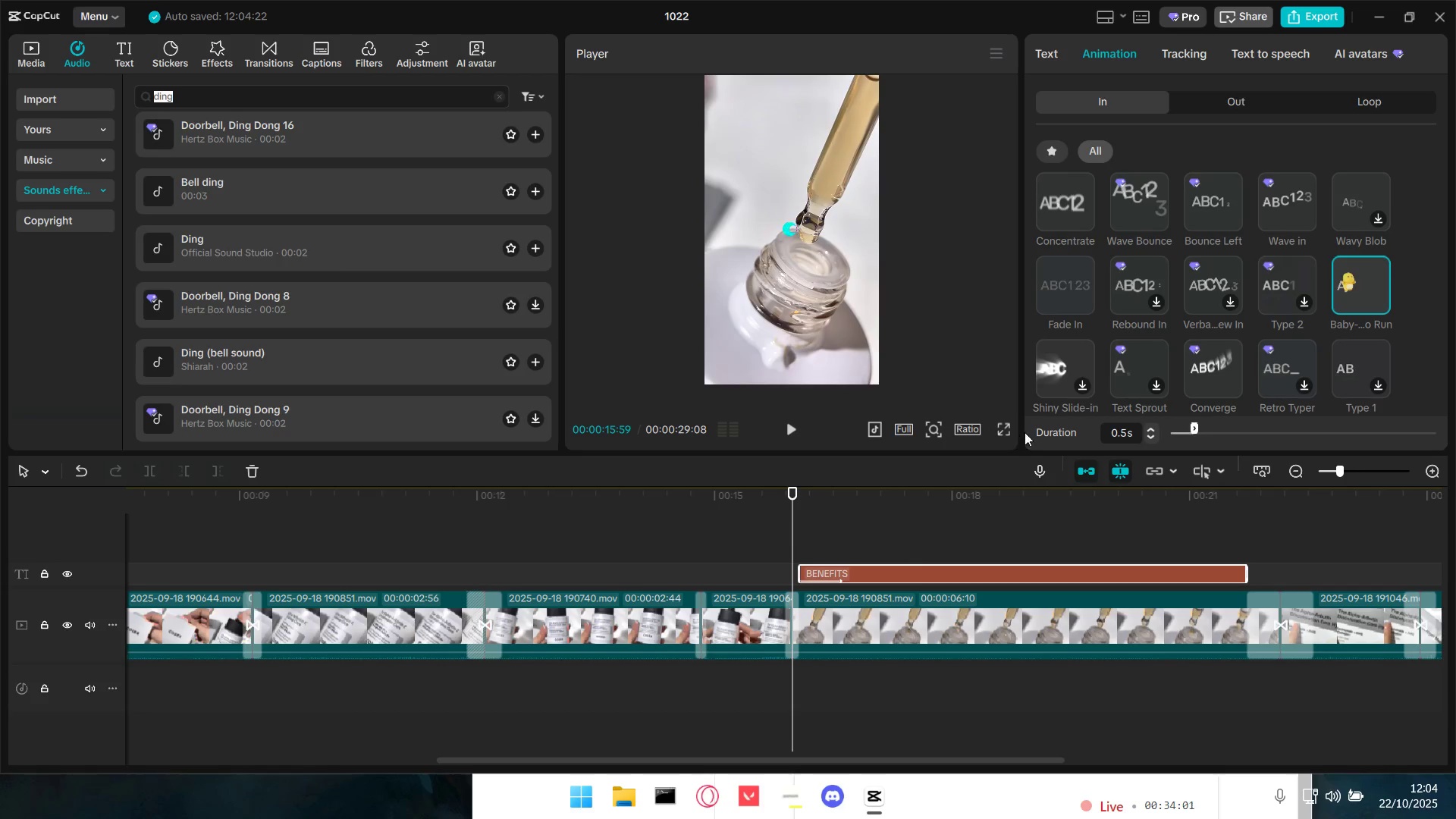 
left_click([1007, 427])
 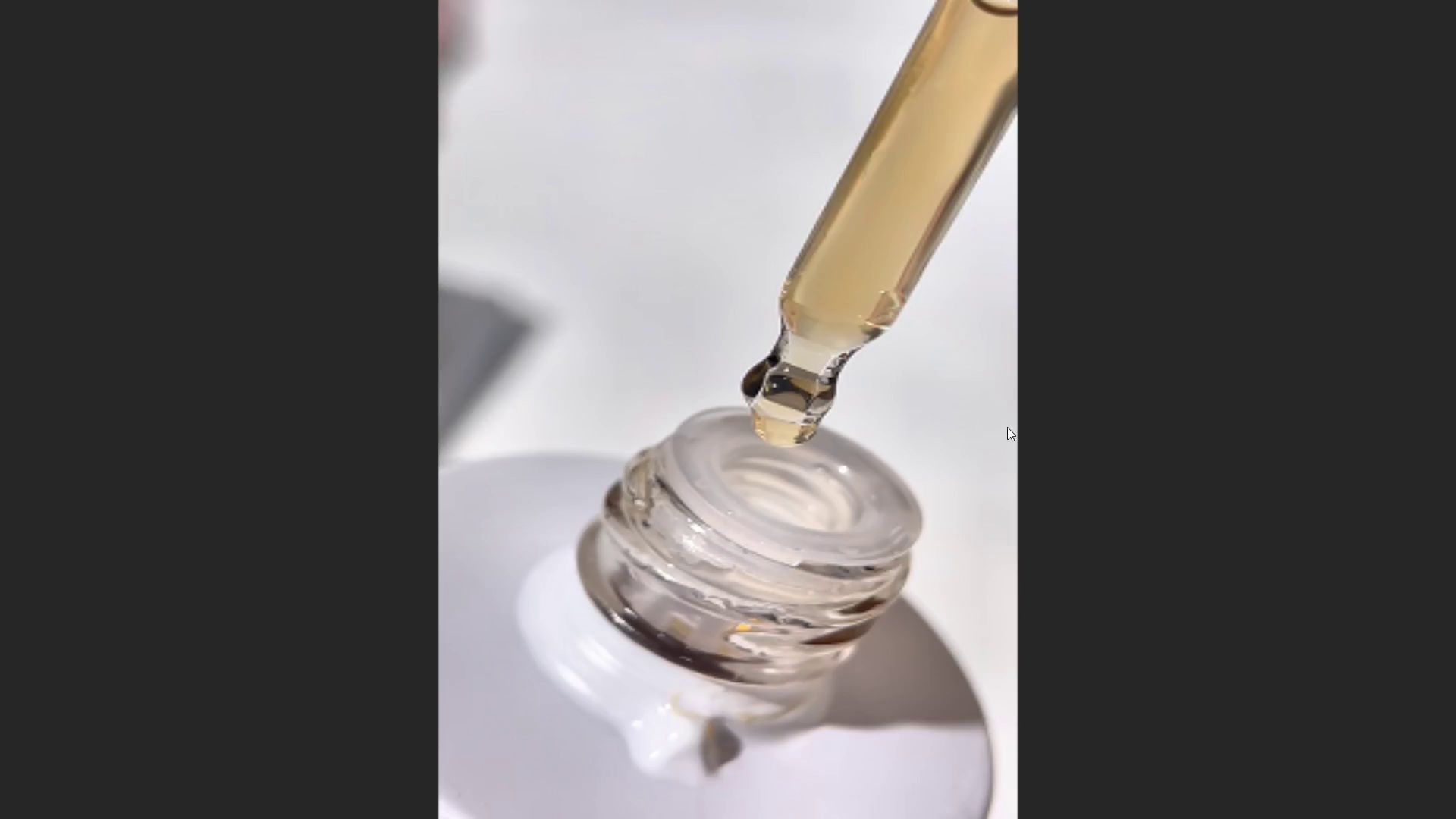 
key(Space)
 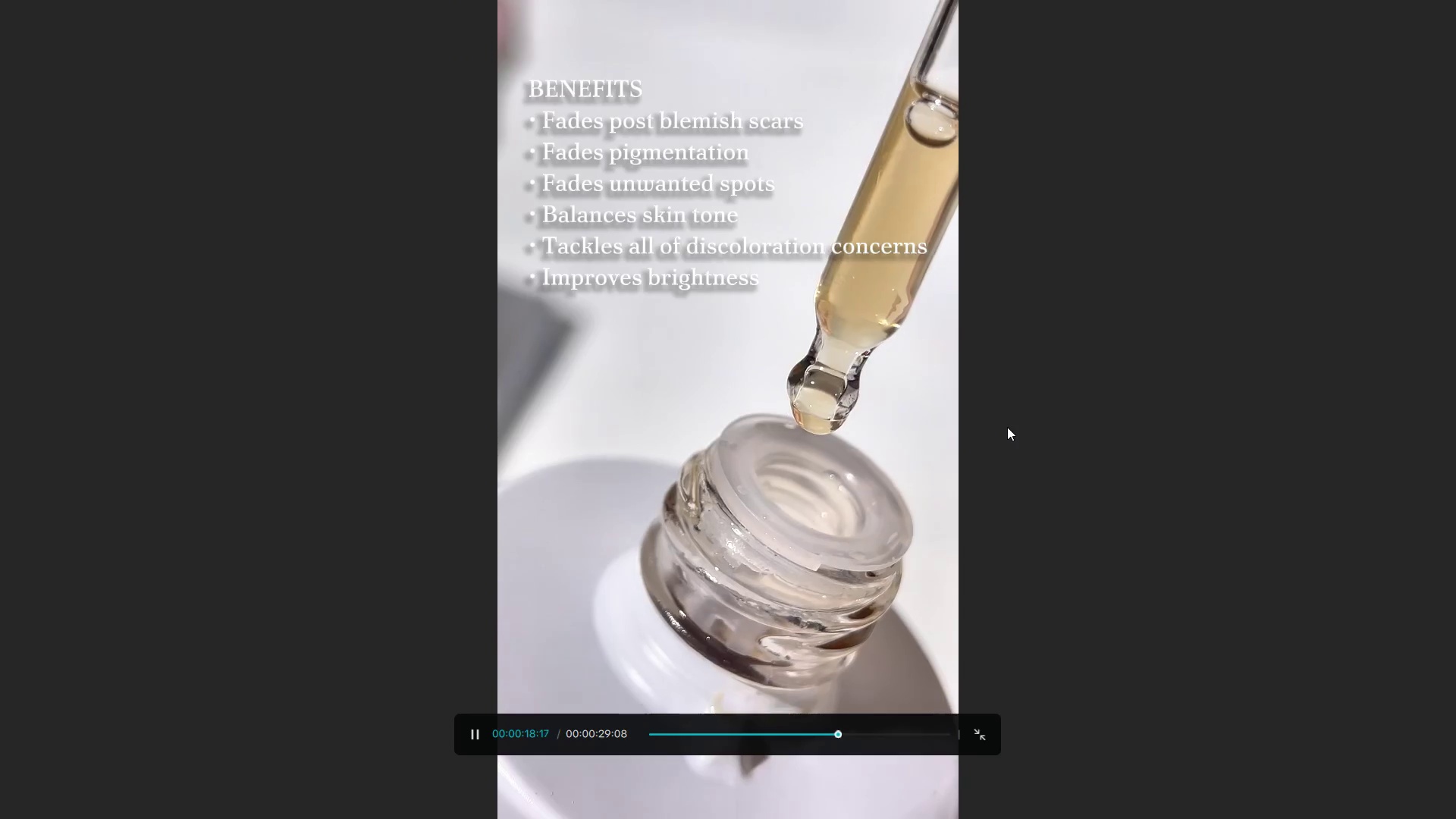 
key(Space)
 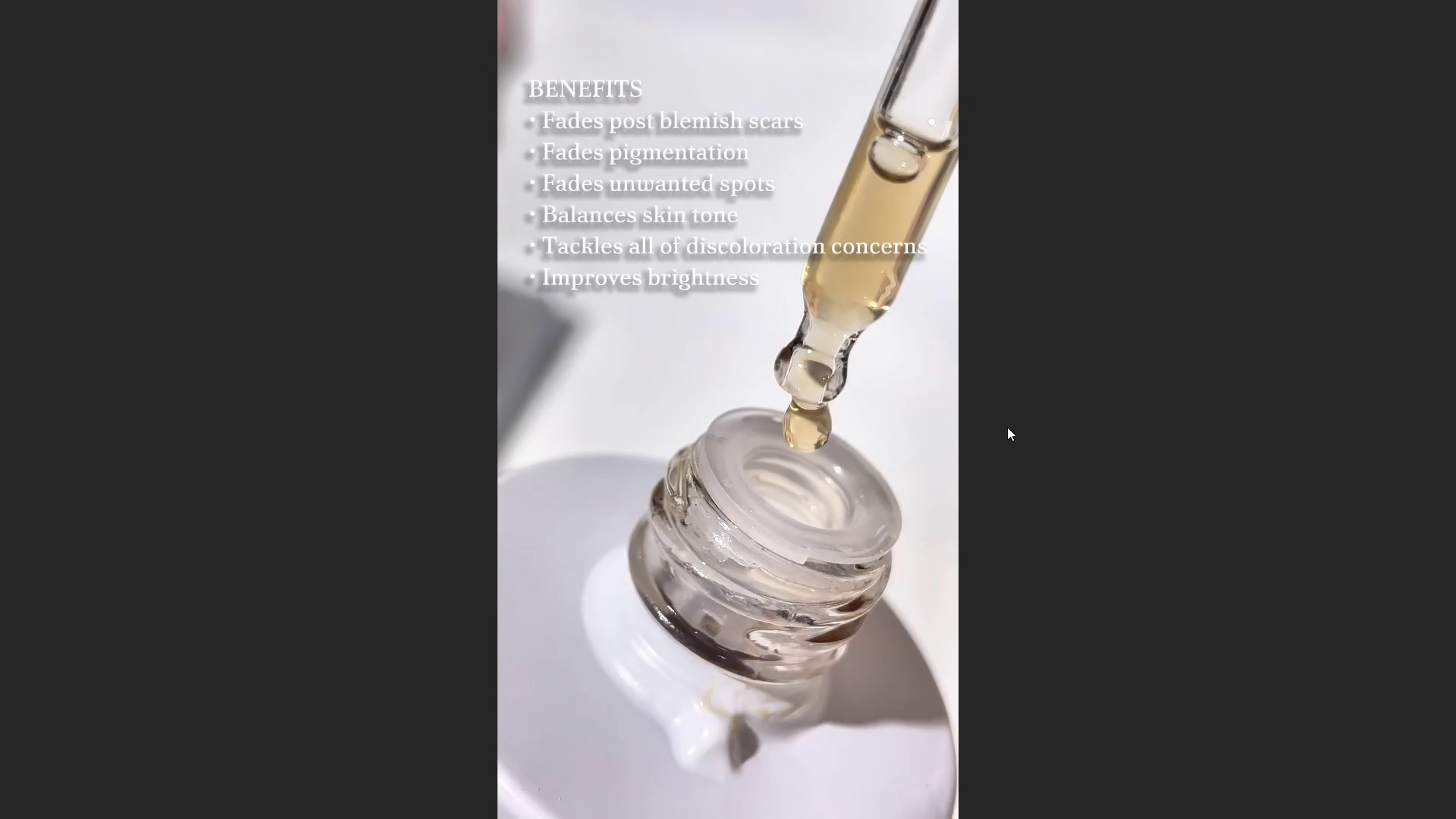 
key(Escape)
 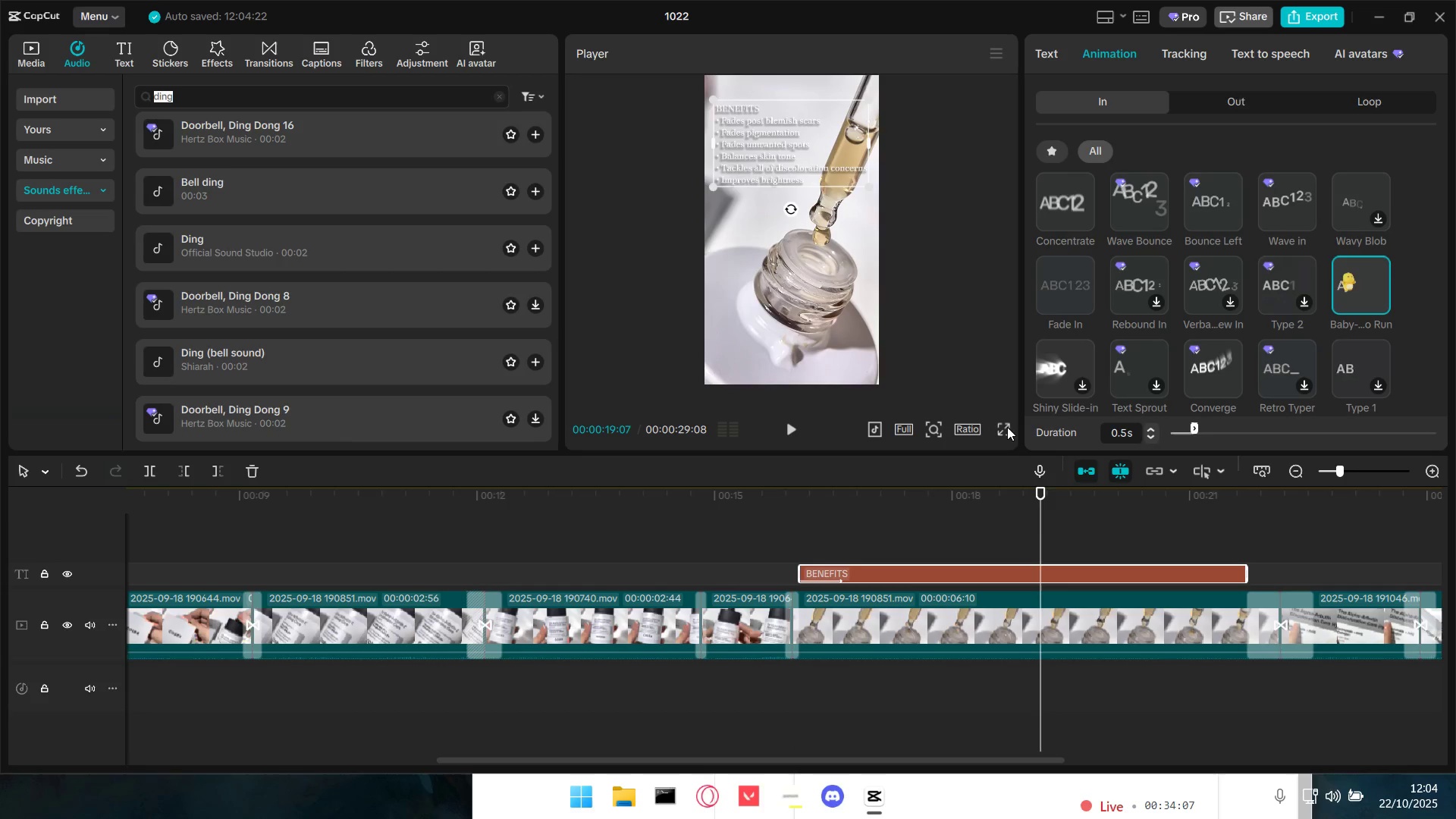 
scroll: coordinate [1204, 356], scroll_direction: down, amount: 2.0
 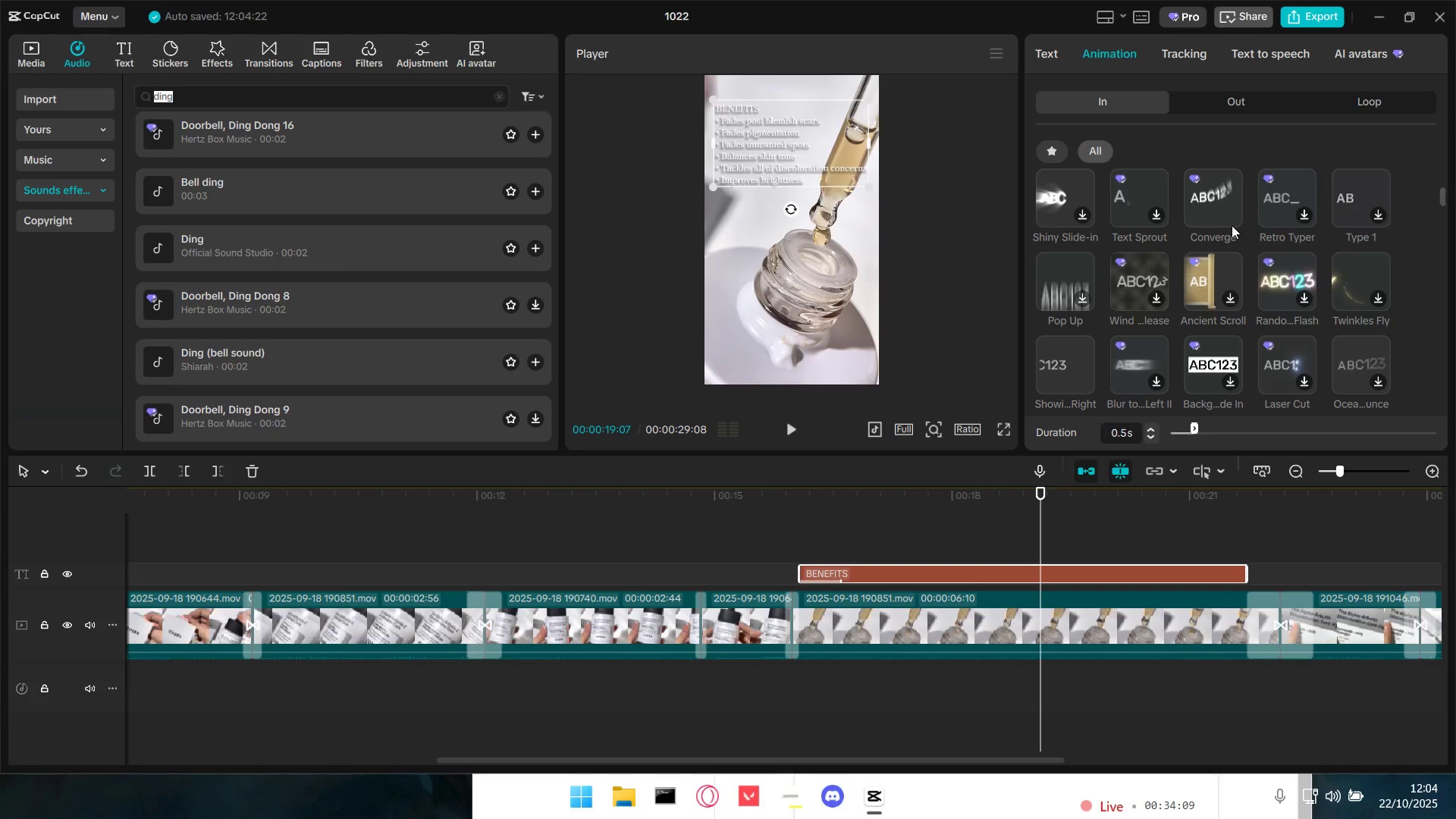 
left_click([1210, 196])
 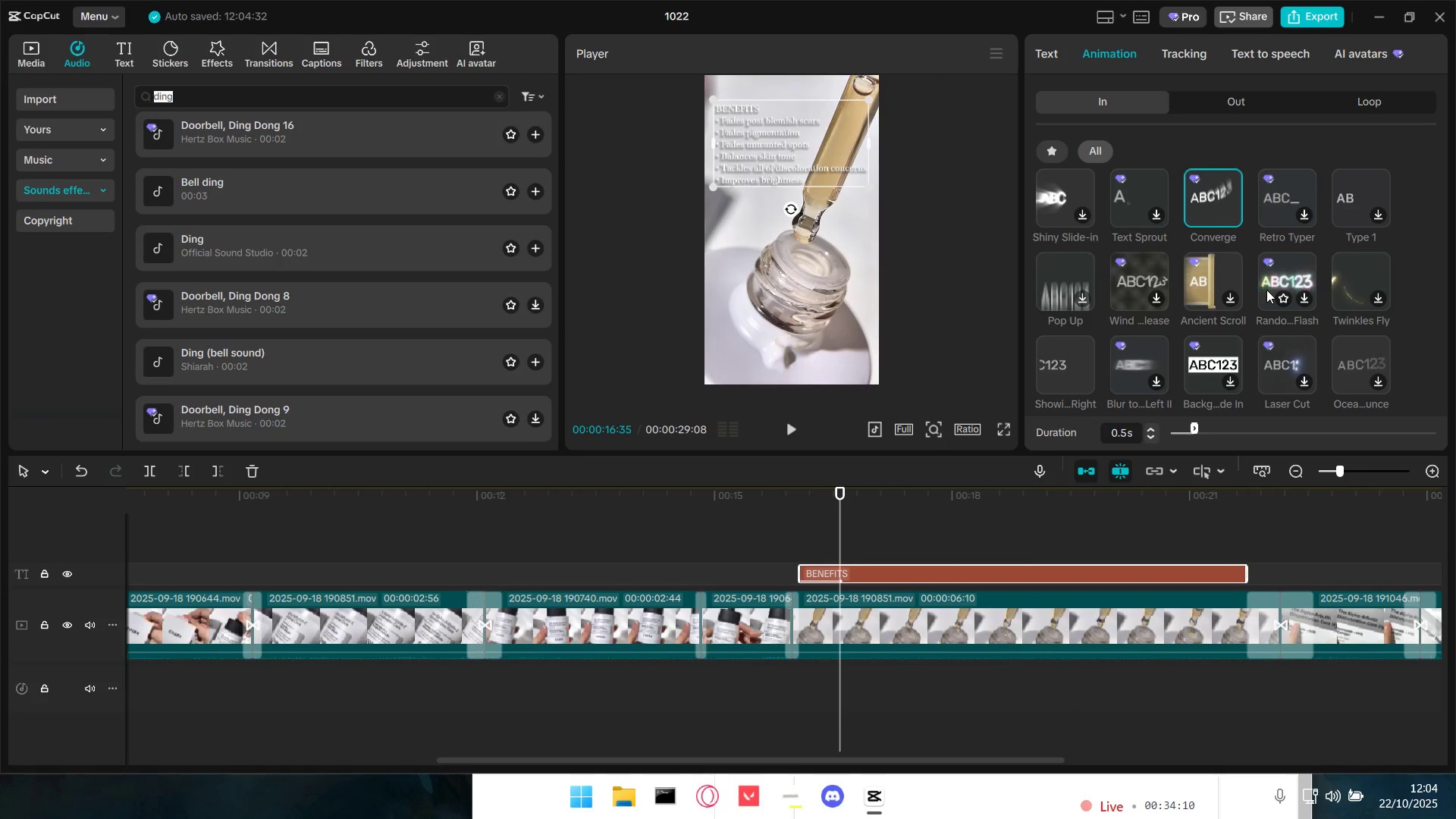 
left_click([1293, 259])
 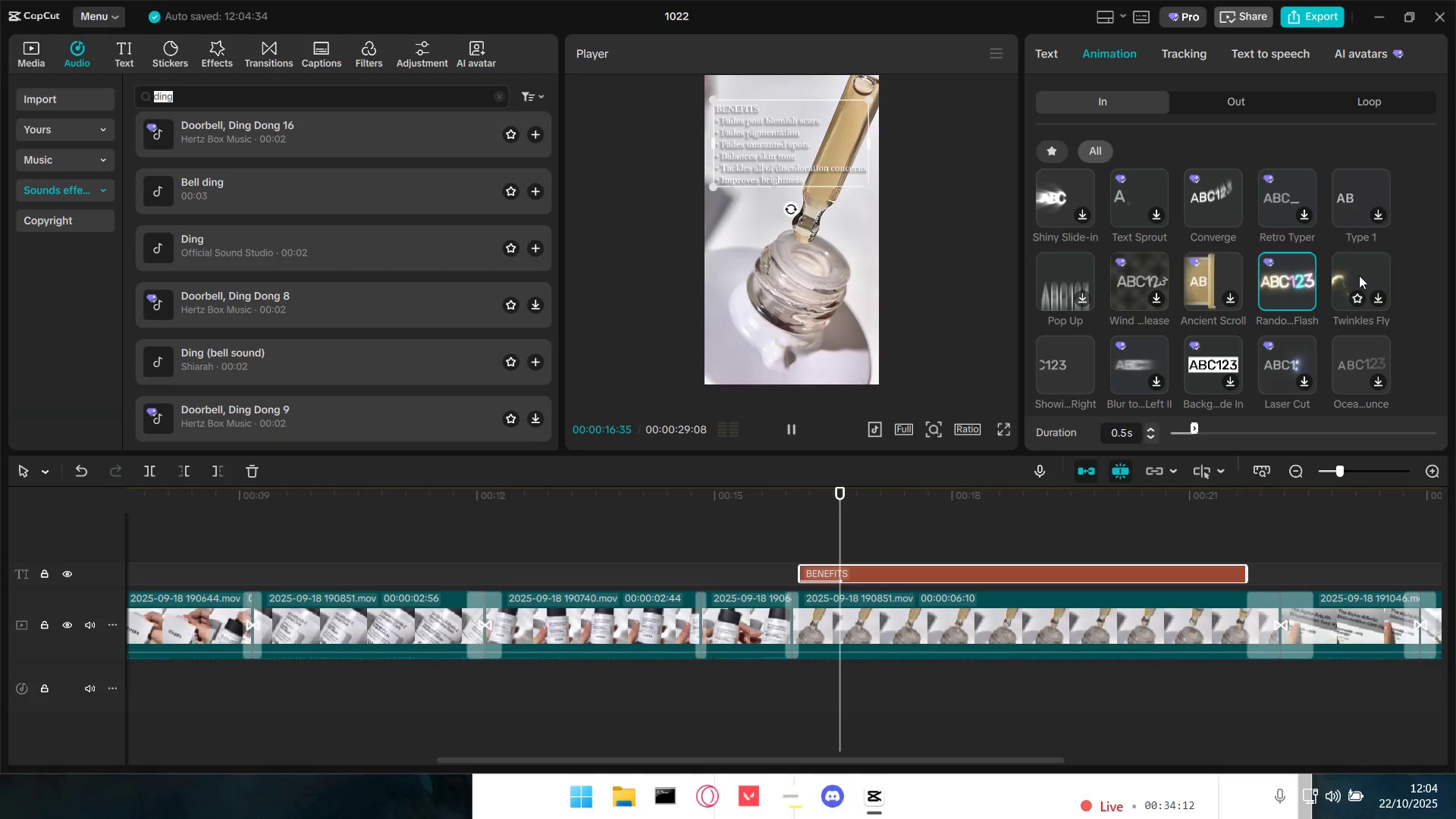 
left_click([1359, 275])
 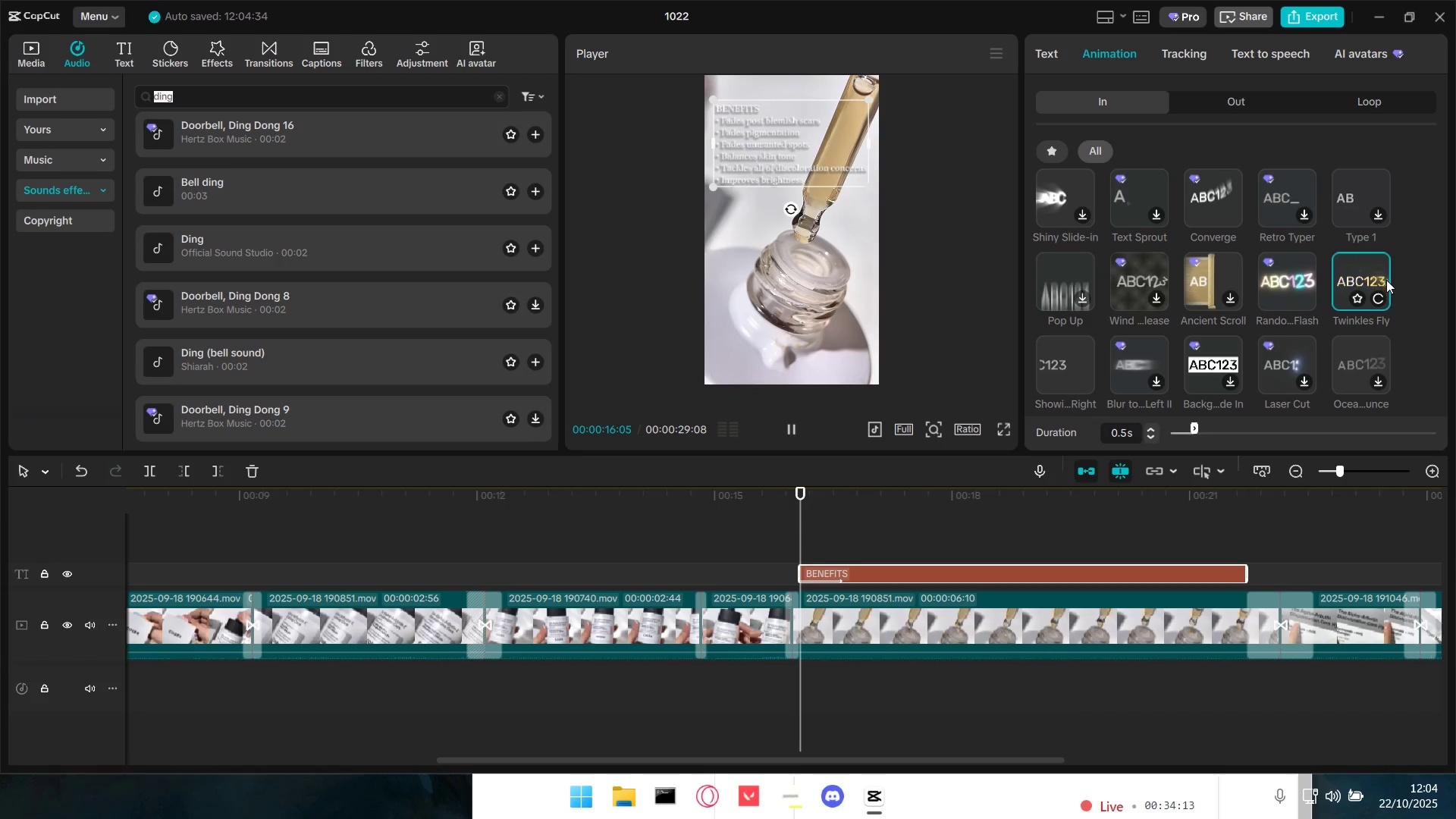 
scroll: coordinate [1075, 362], scroll_direction: down, amount: 4.0
 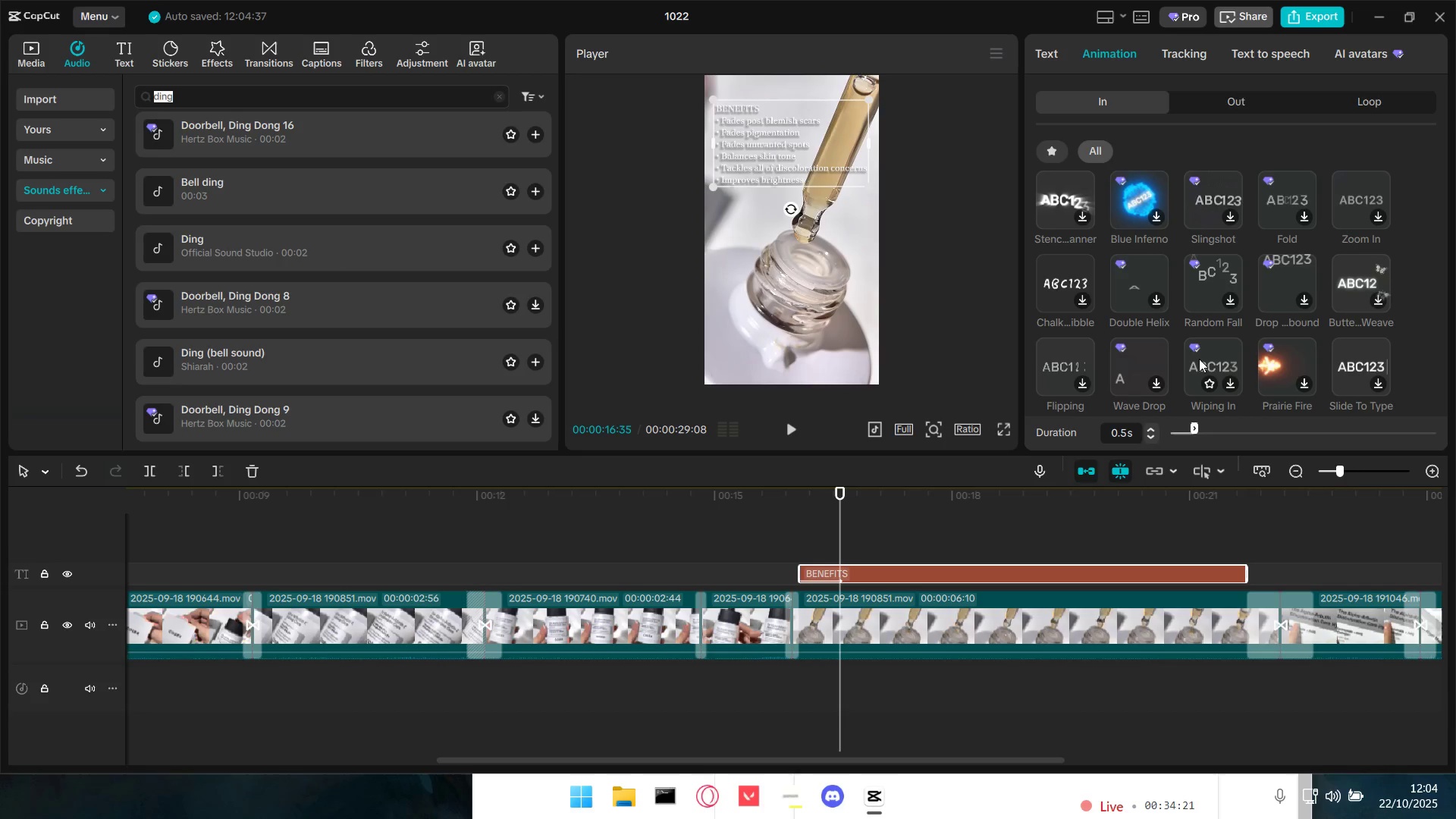 
left_click_drag(start_coordinate=[1194, 426], to_coordinate=[1259, 426])
 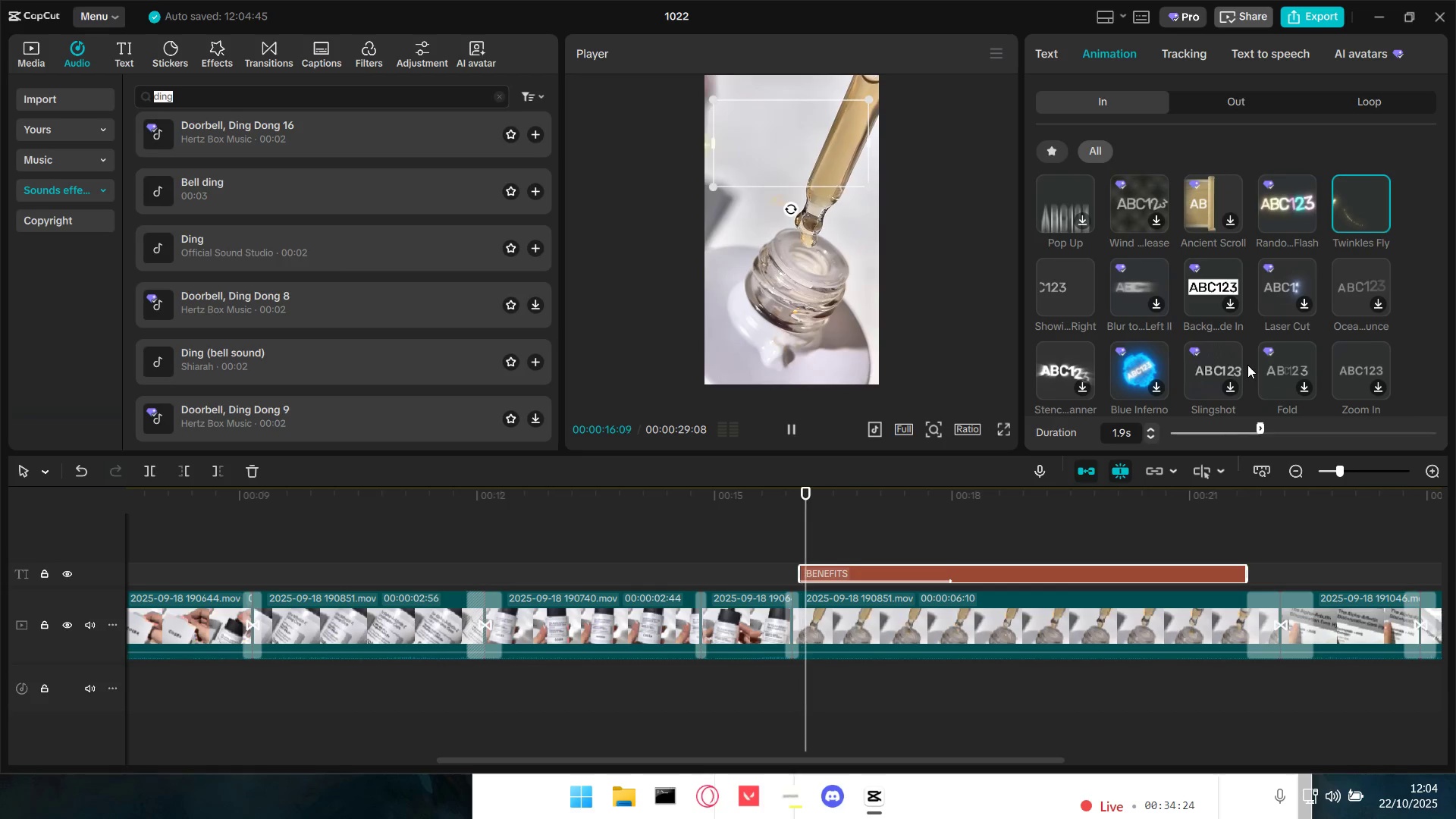 
scroll: coordinate [1249, 351], scroll_direction: up, amount: 3.0
 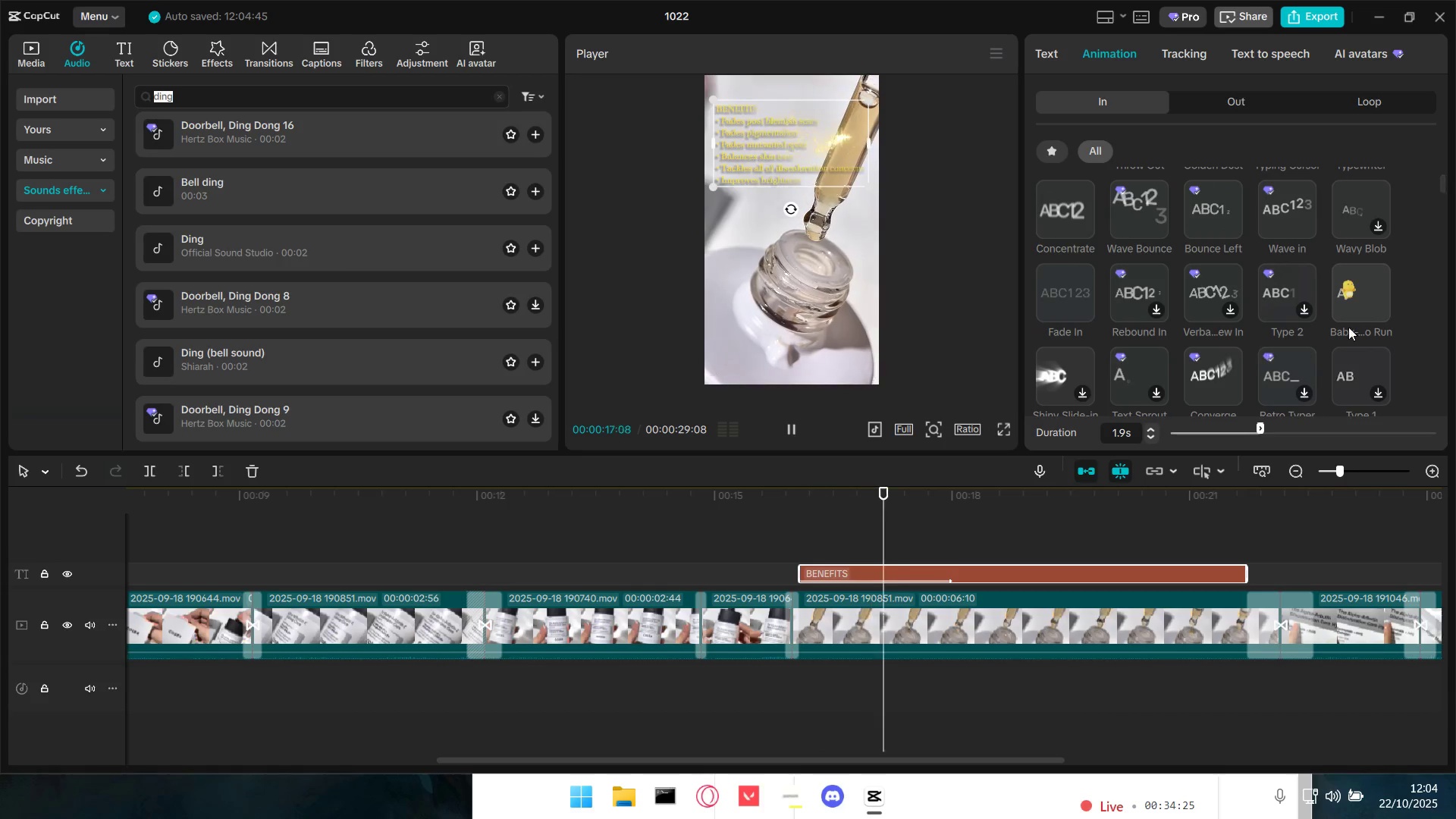 
left_click([1354, 281])
 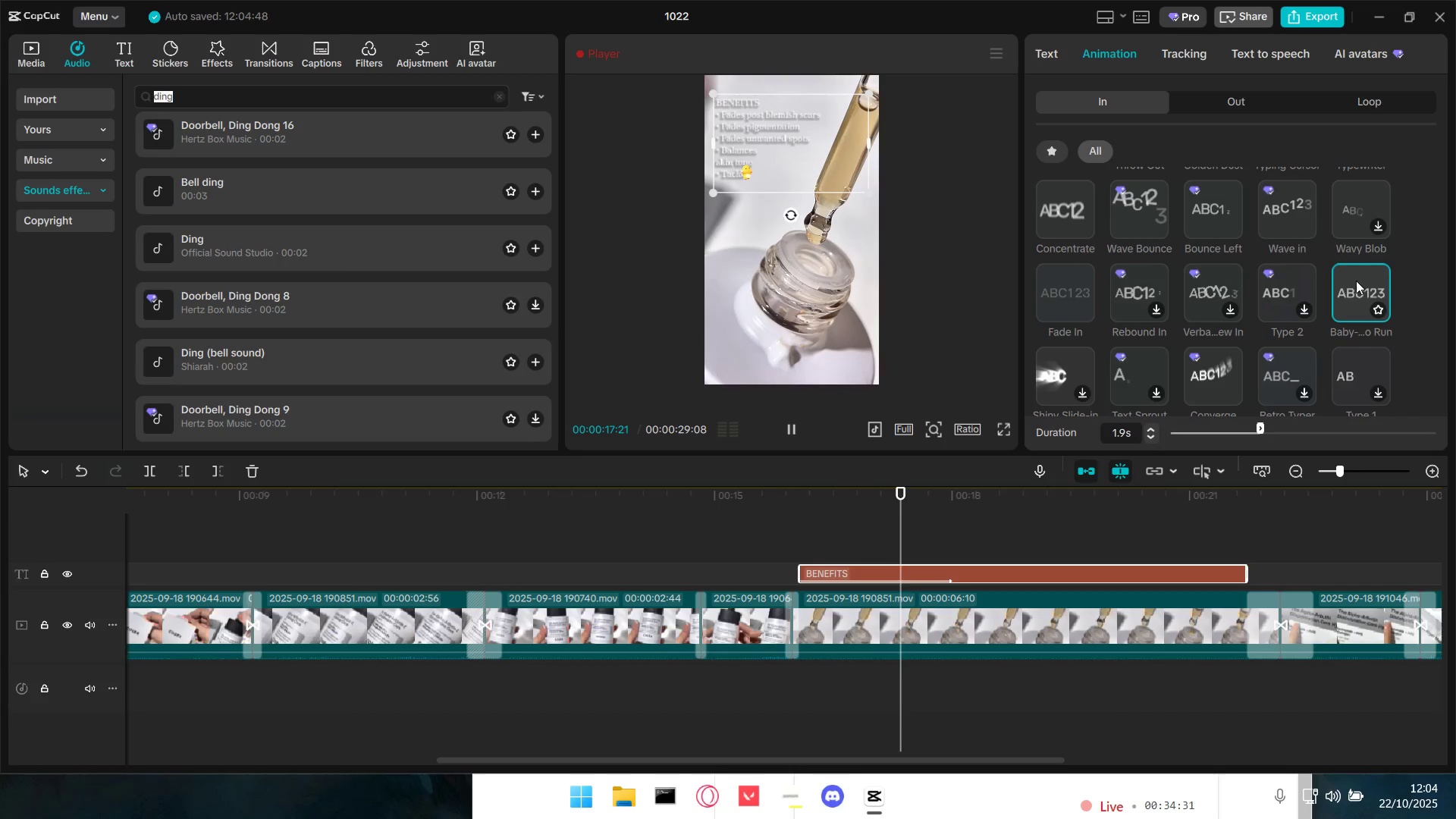 
wait(6.66)
 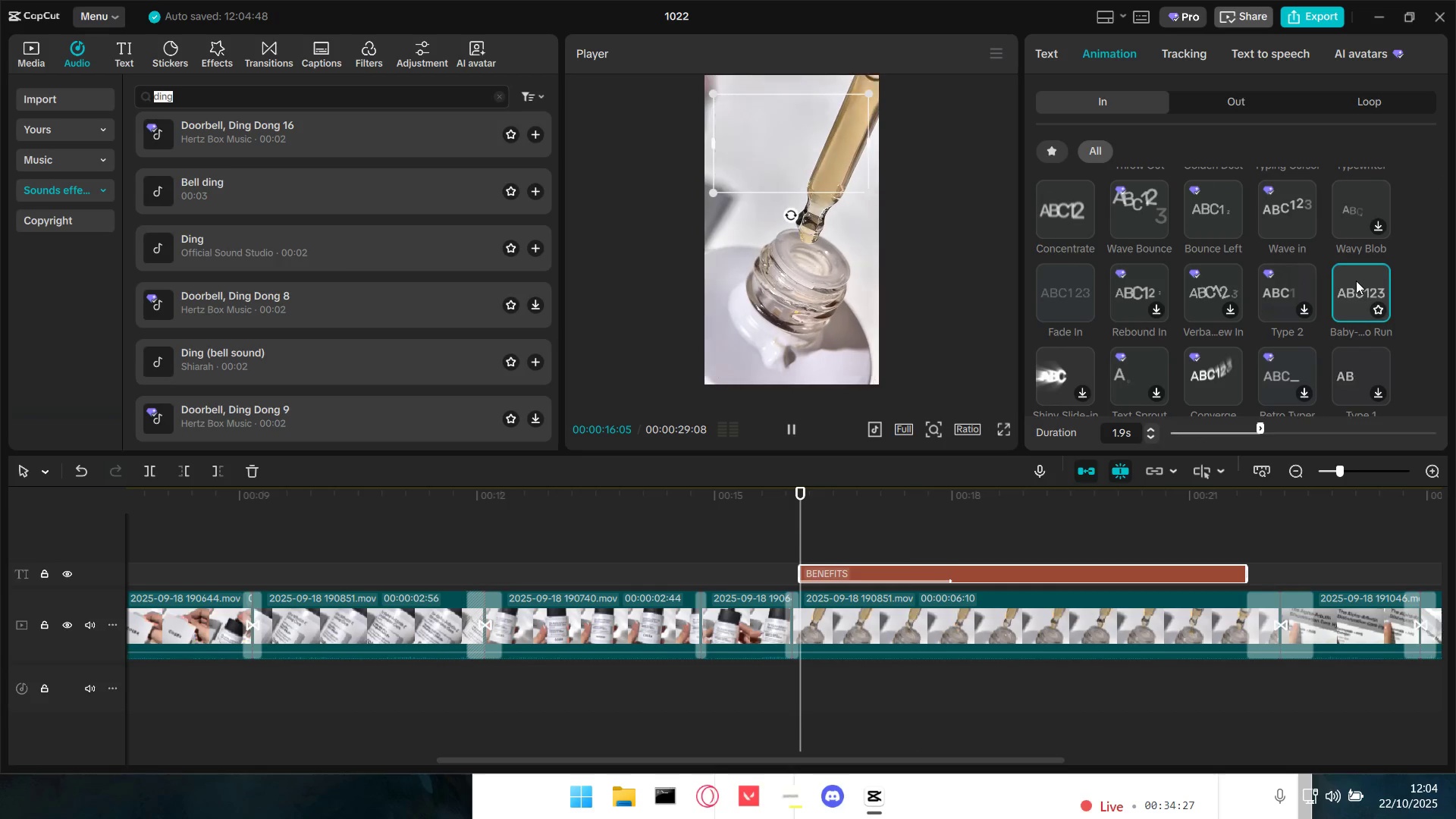 
left_click([1217, 290])
 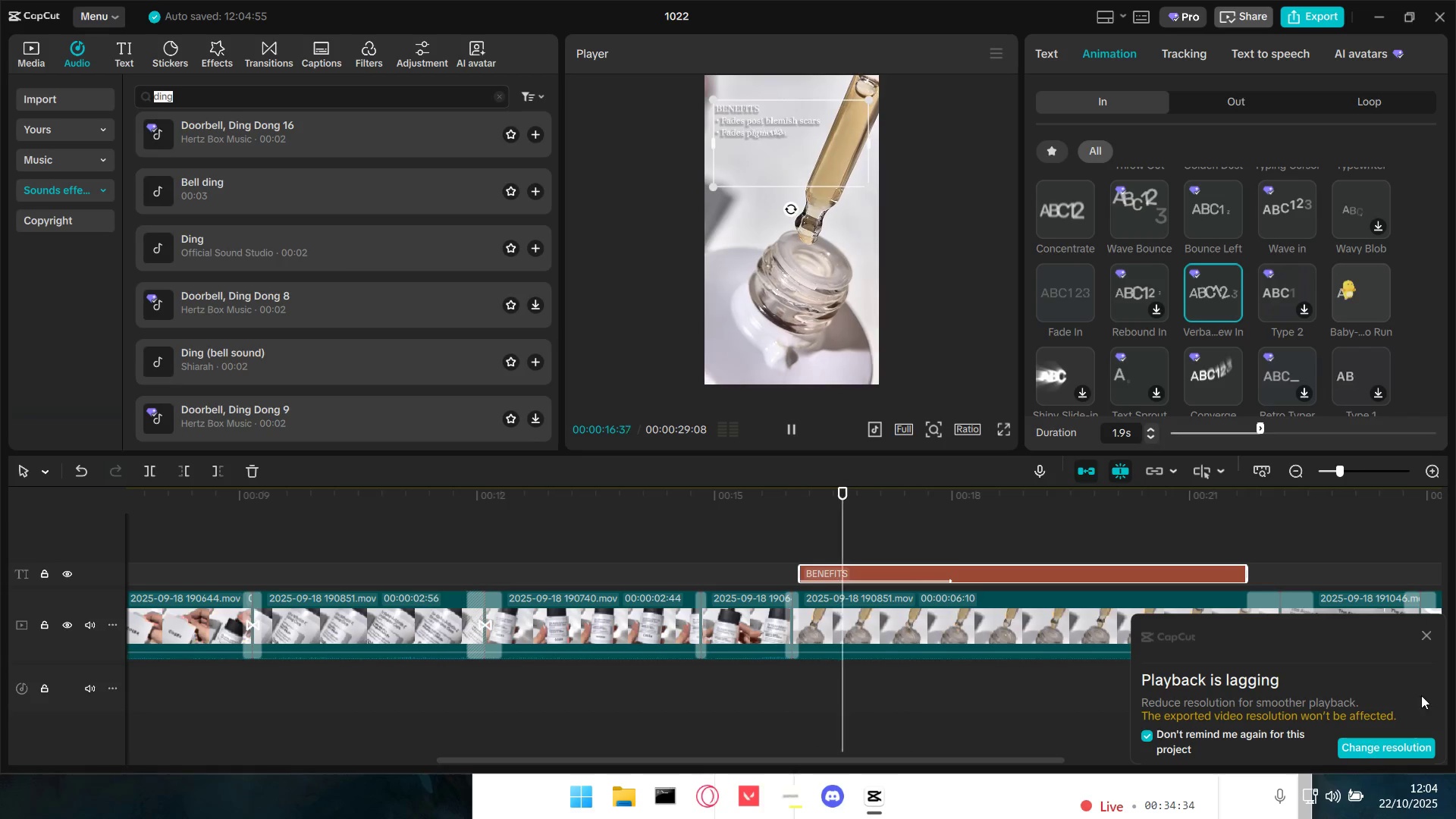 
left_click([1428, 632])
 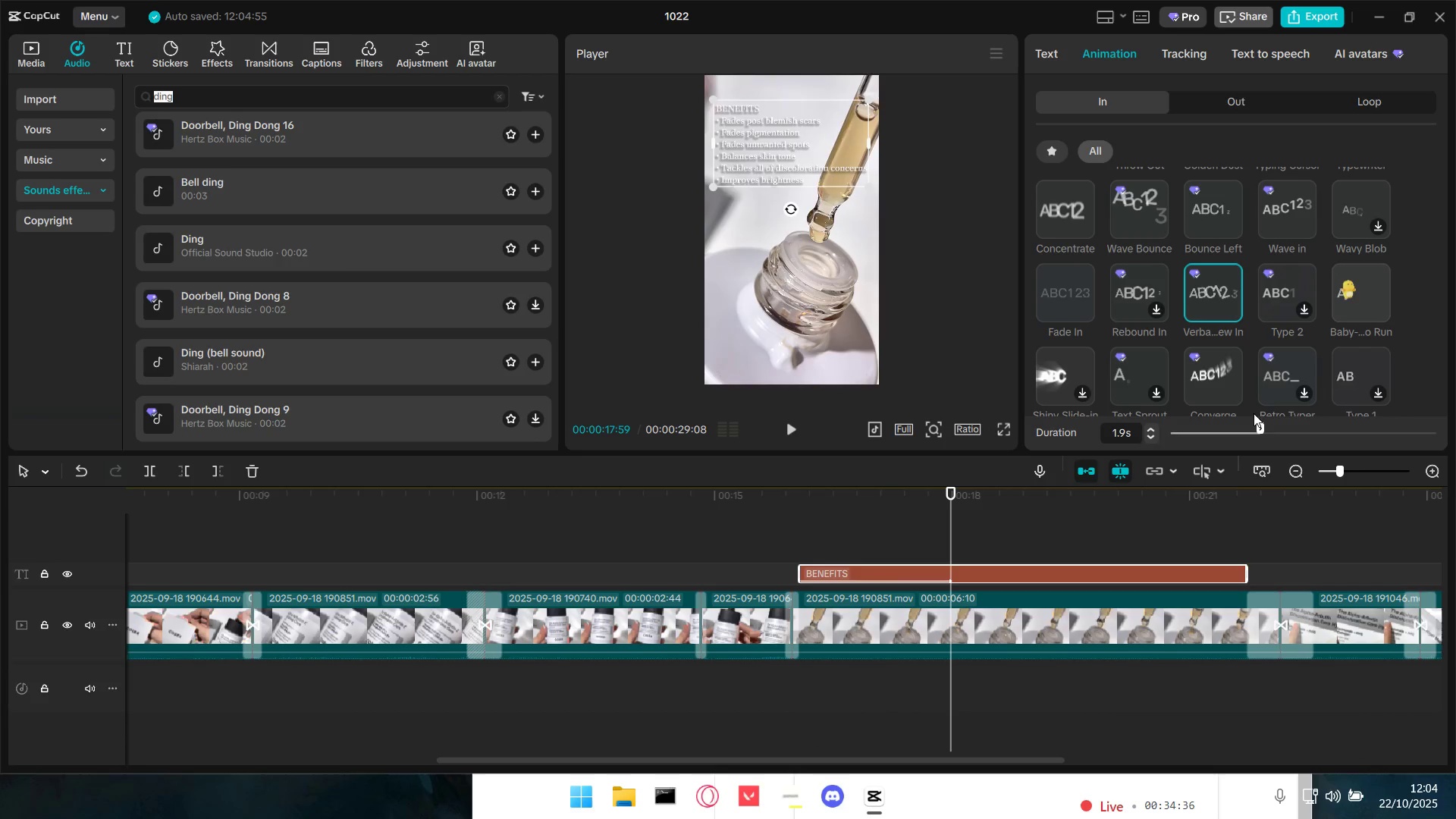 
left_click([1213, 369])
 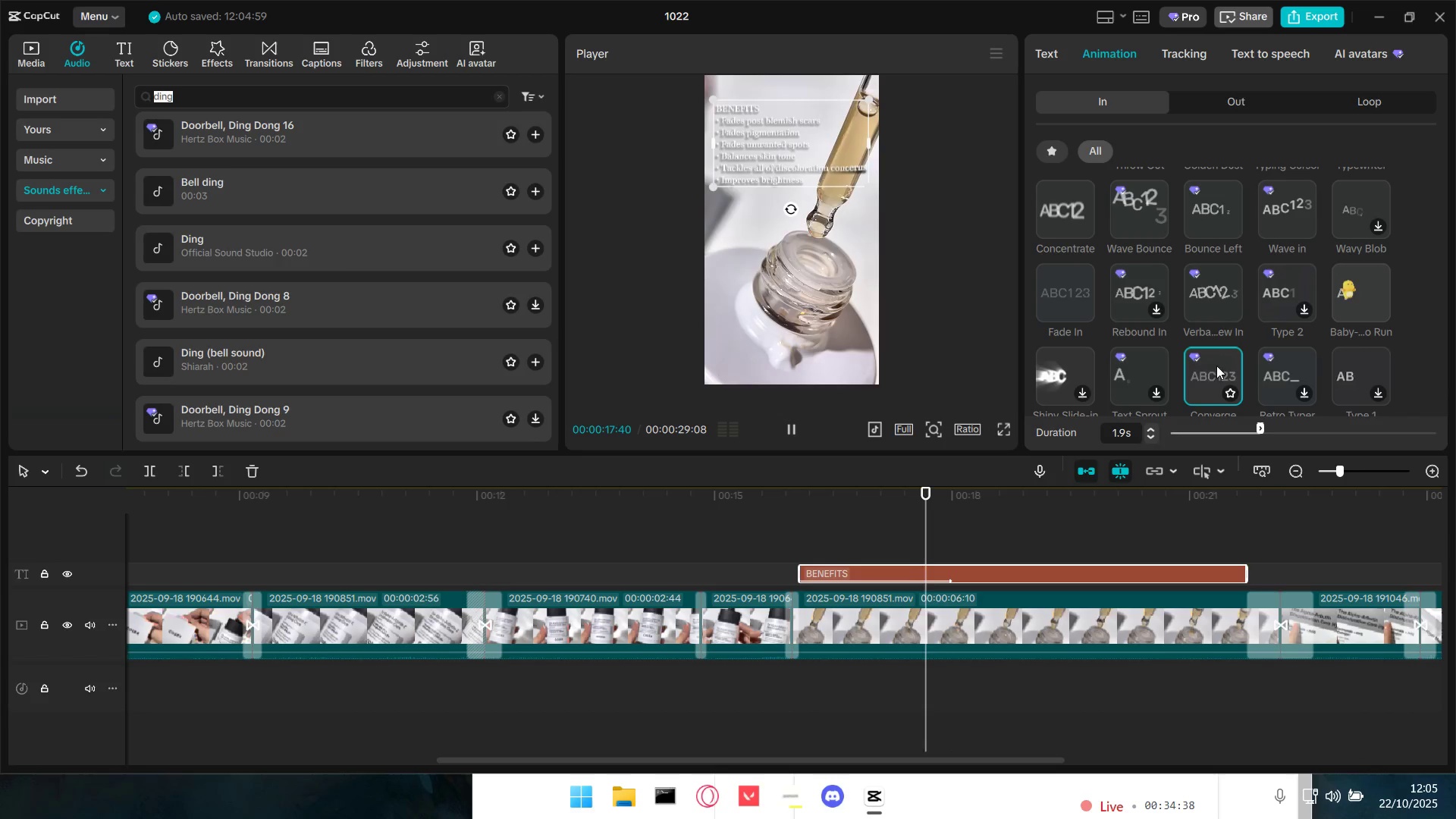 
left_click_drag(start_coordinate=[1255, 427], to_coordinate=[1216, 429])
 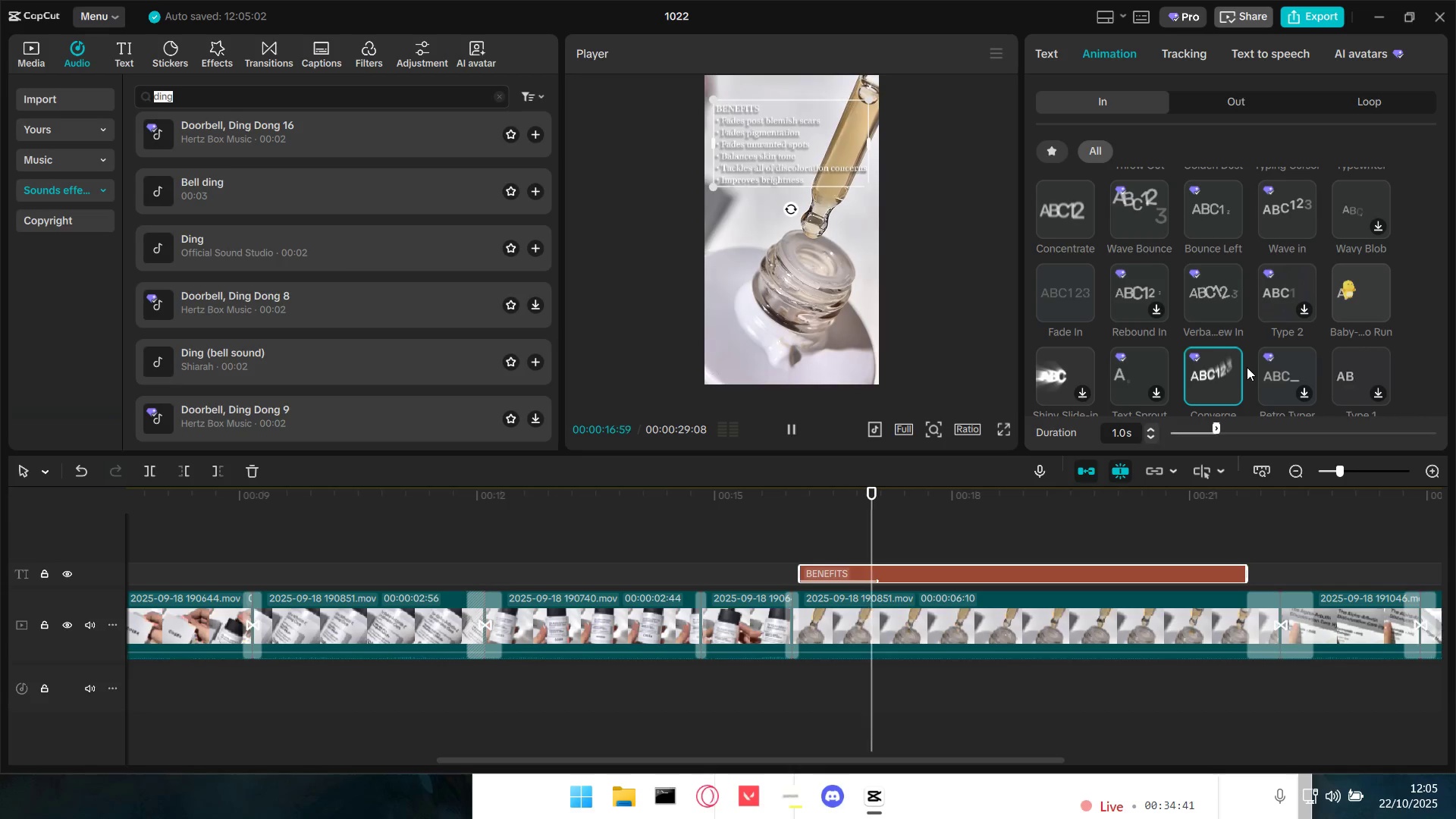 
left_click([1292, 369])
 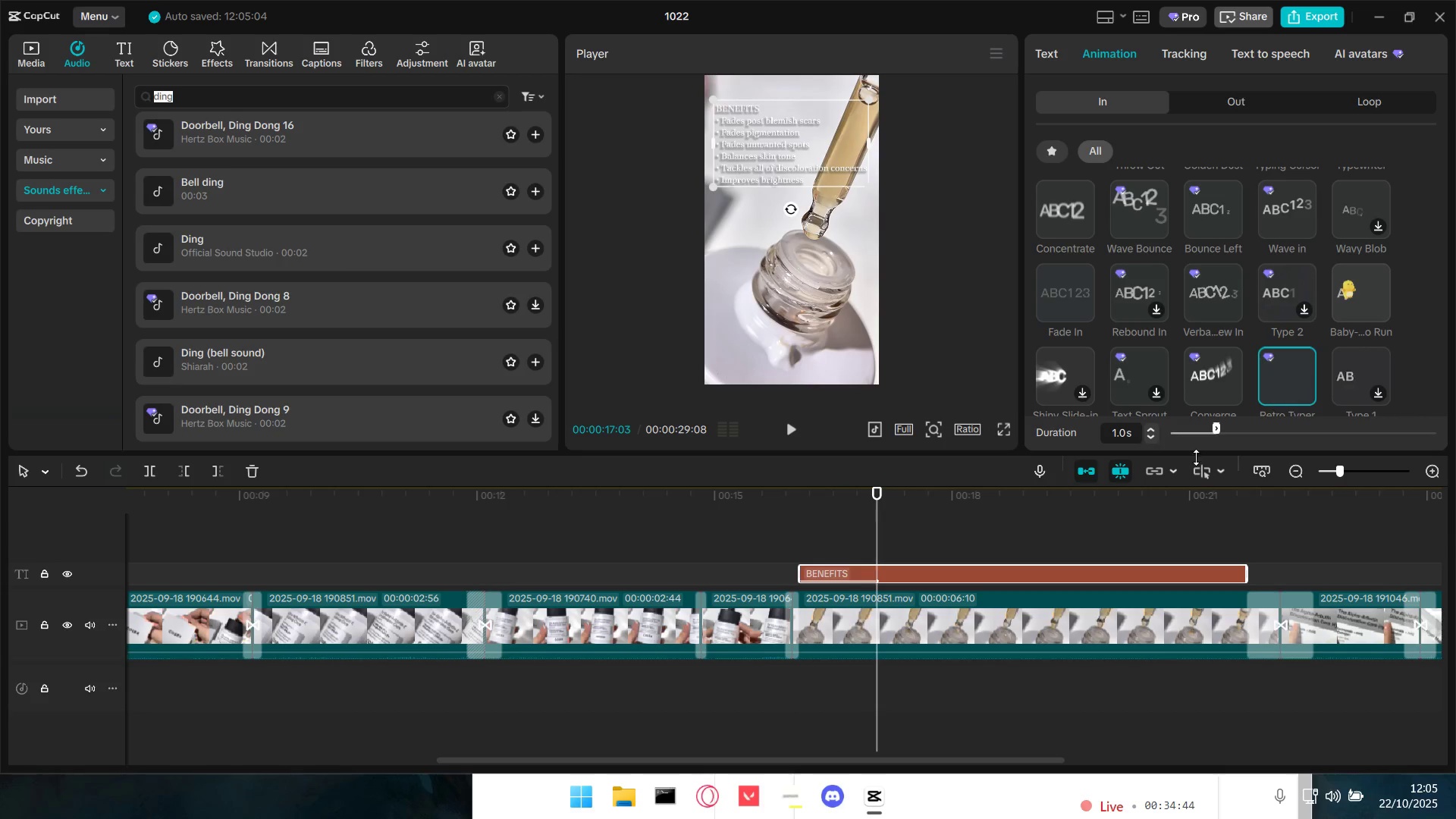 
hold_key(key=ControlLeft, duration=1.31)
scroll: coordinate [1145, 576], scroll_direction: down, amount: 16.0
 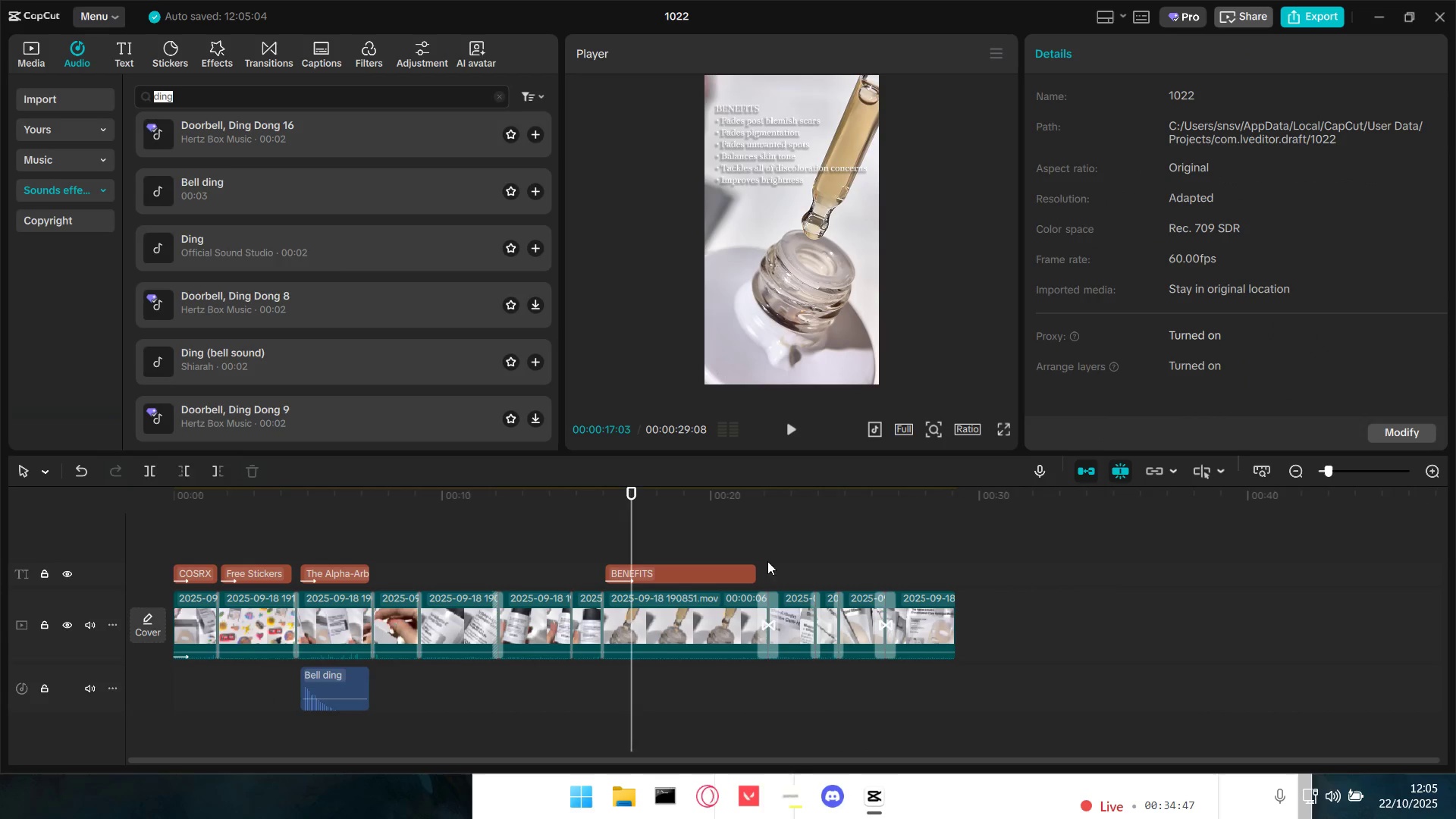 
key(Space)
 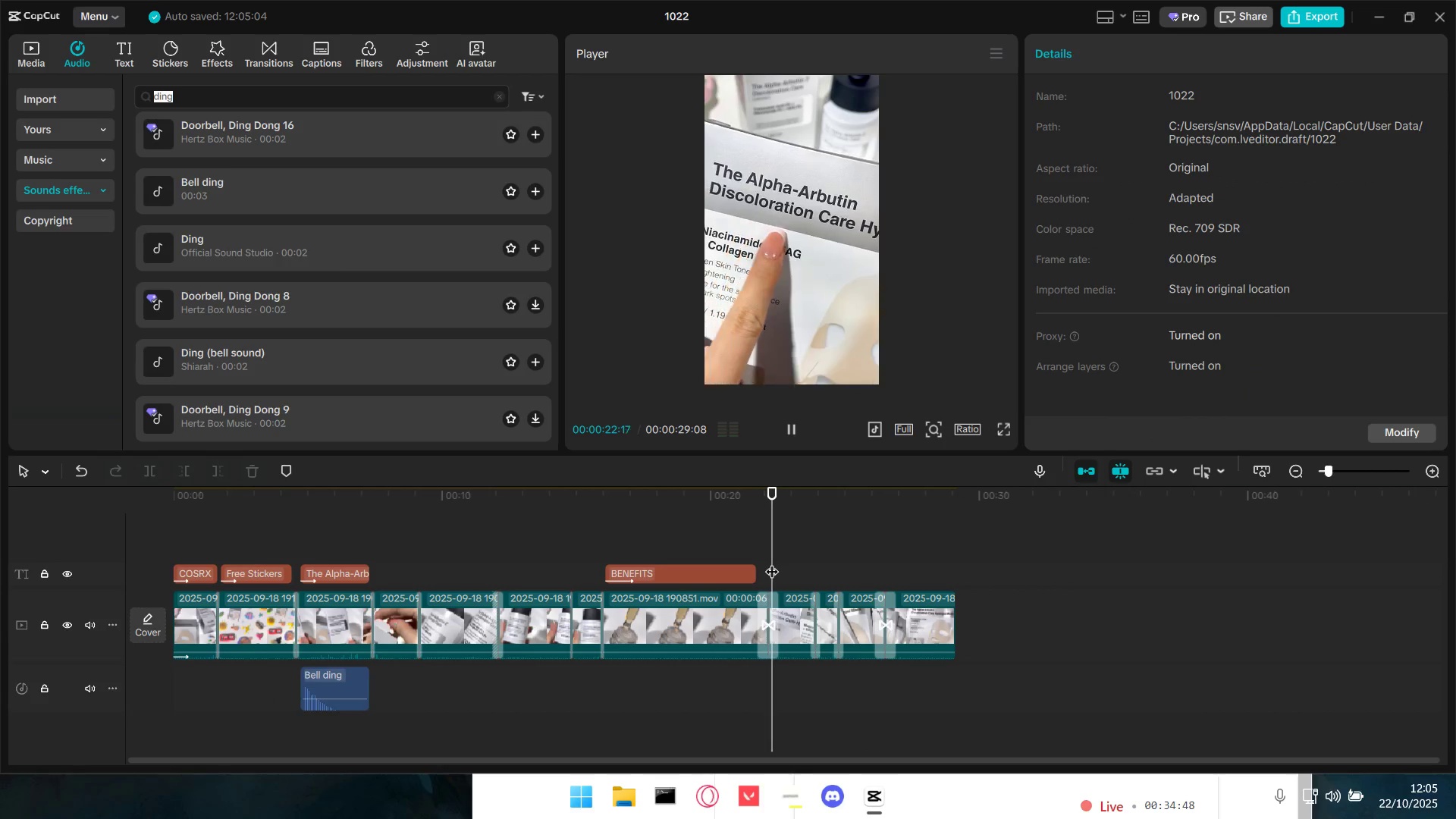 
key(Space)
 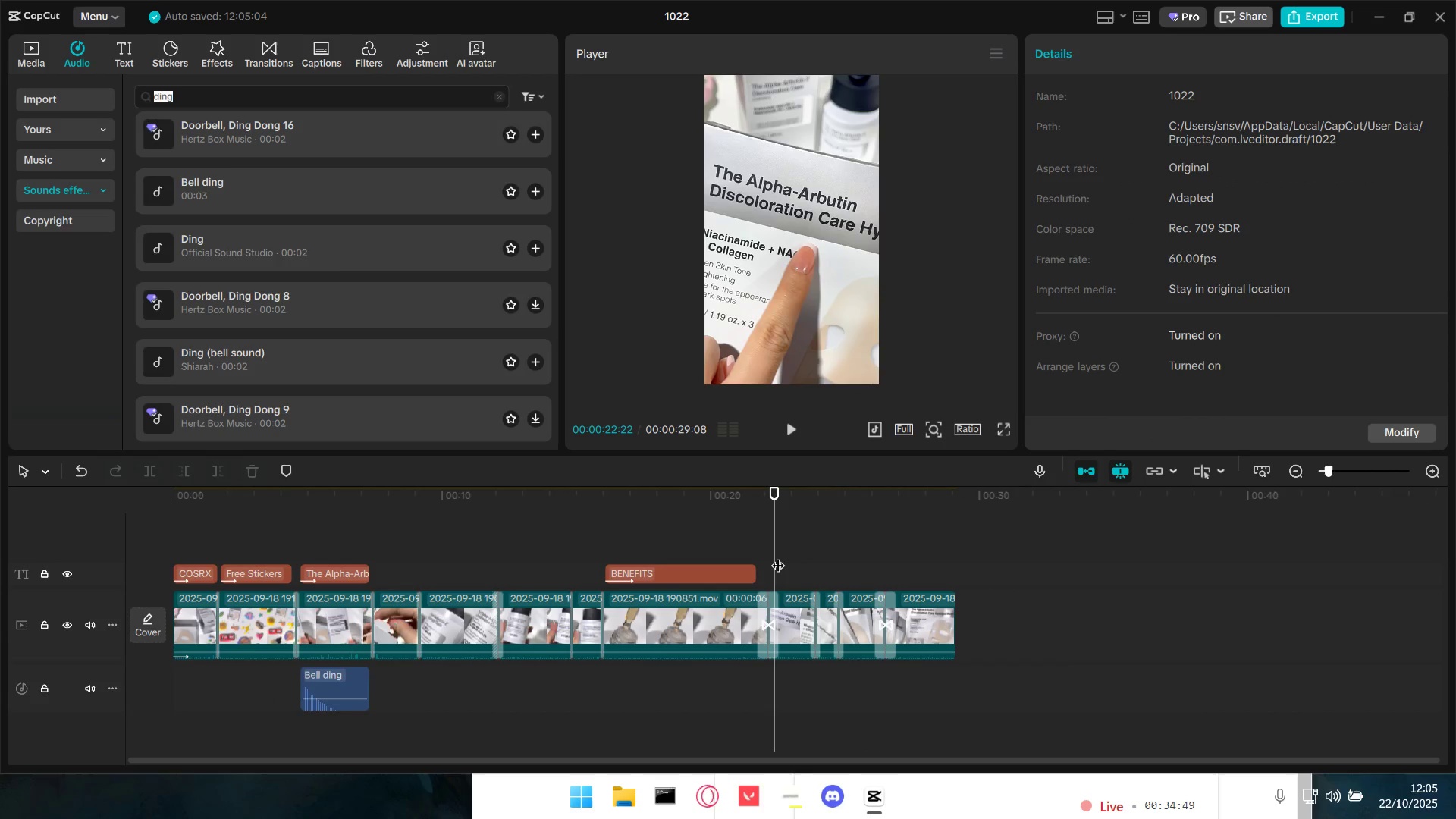 
left_click_drag(start_coordinate=[777, 555], to_coordinate=[768, 555])
 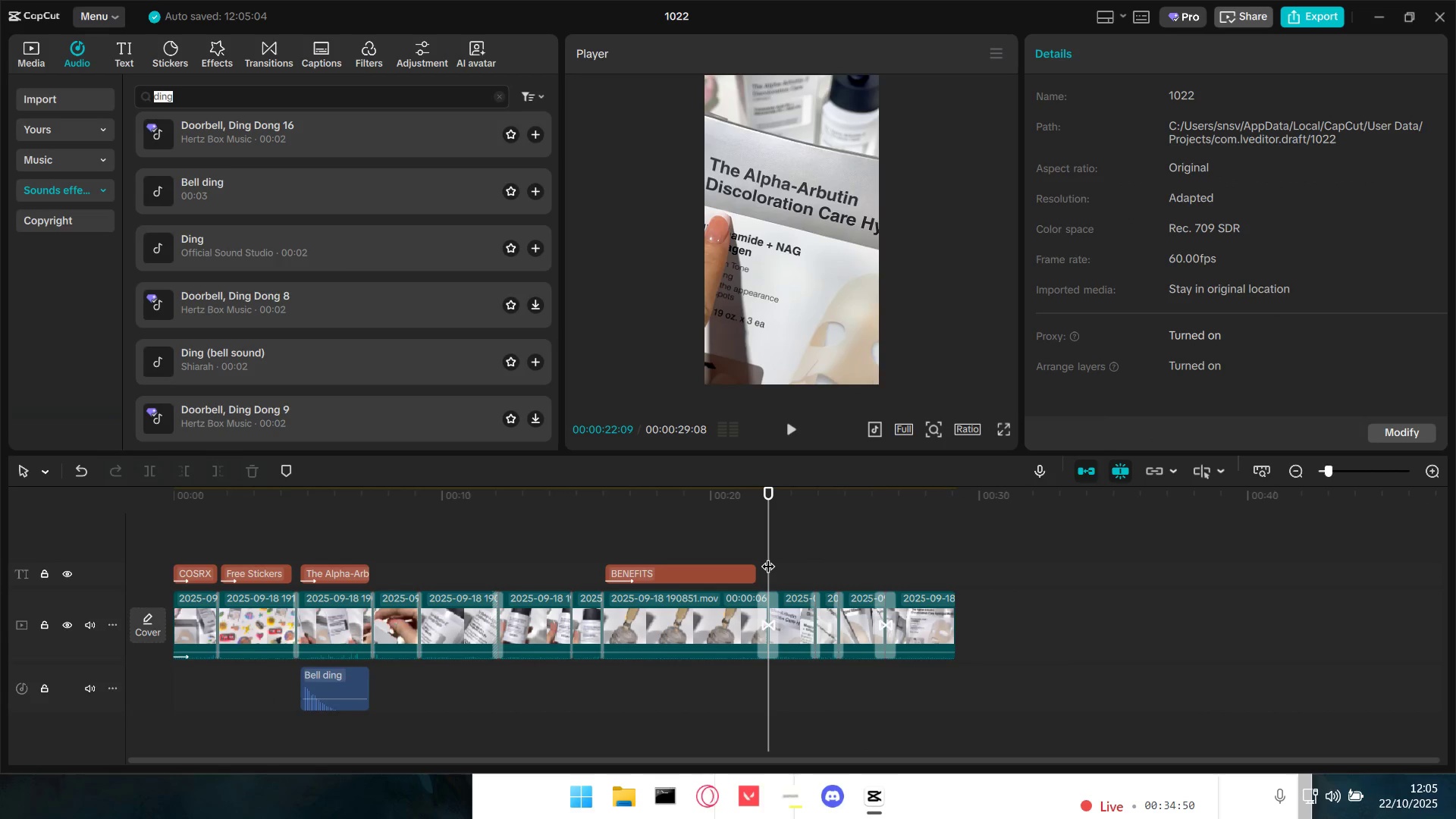 
key(Space)
 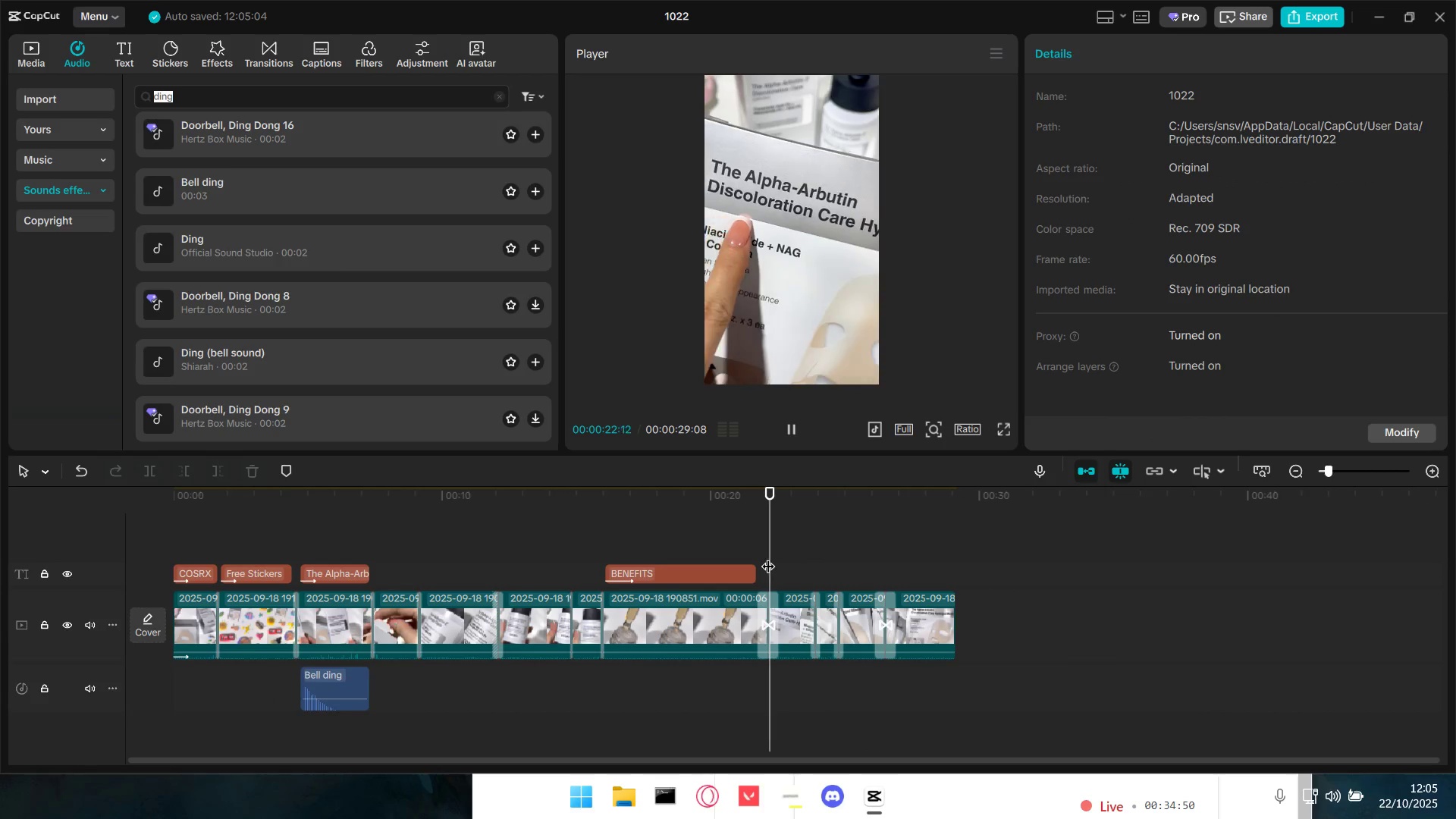 
key(Space)
 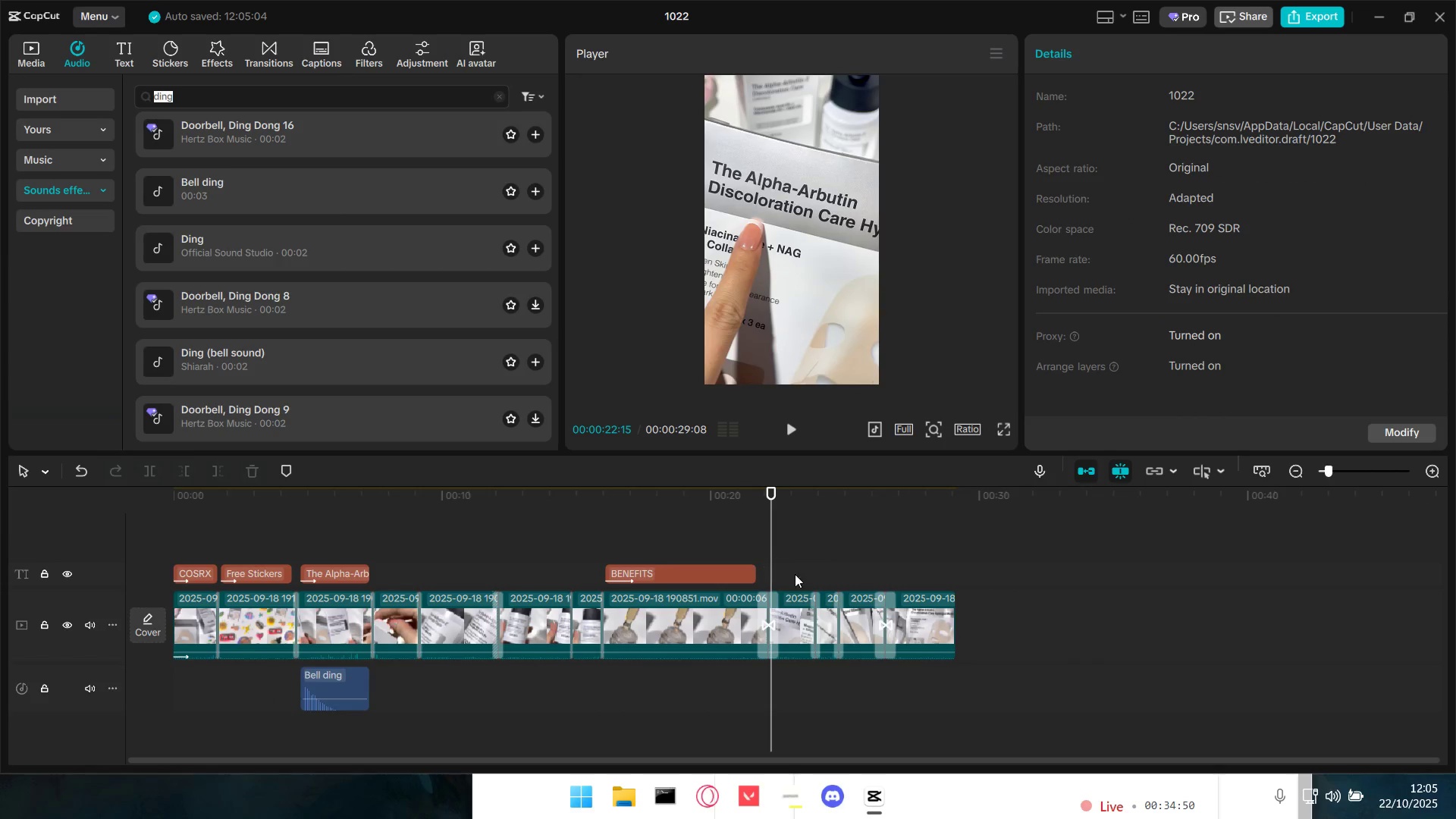 
hold_key(key=ControlLeft, duration=0.8)
scroll: coordinate [822, 639], scroll_direction: up, amount: 9.0
 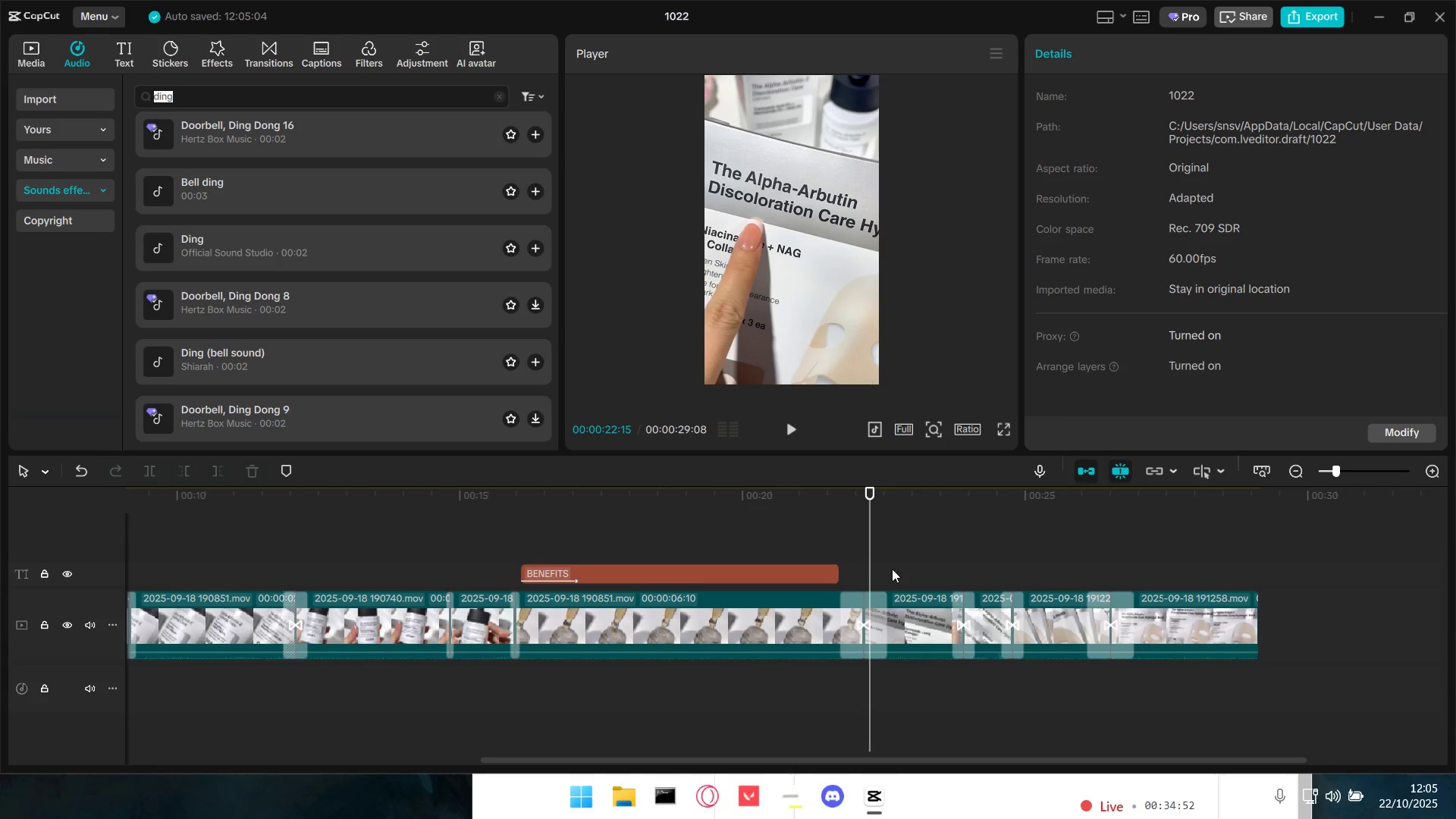 
left_click_drag(start_coordinate=[872, 551], to_coordinate=[865, 552])
 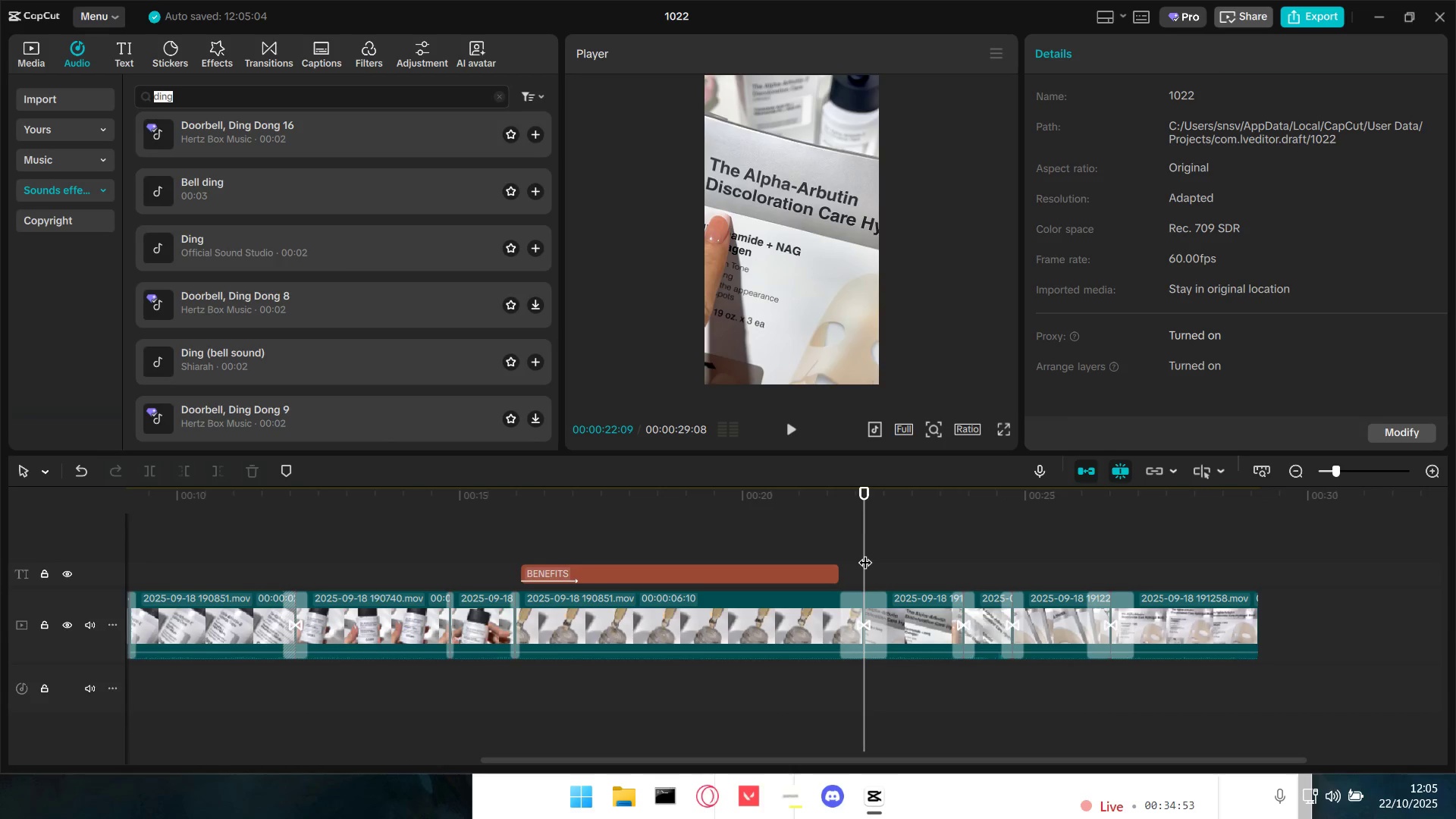 
key(Alt+AltLeft)
 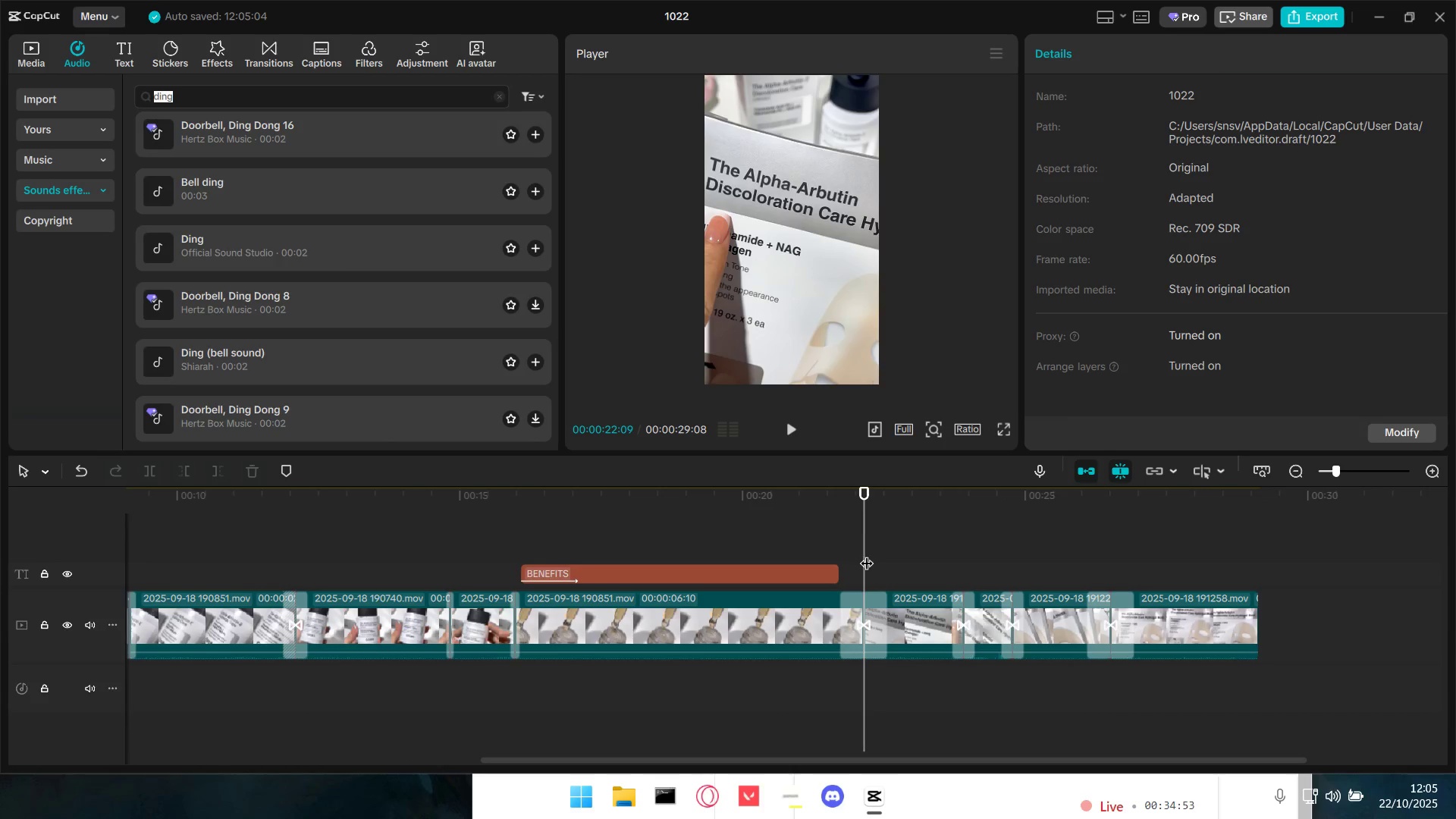 
key(Alt+Tab)
 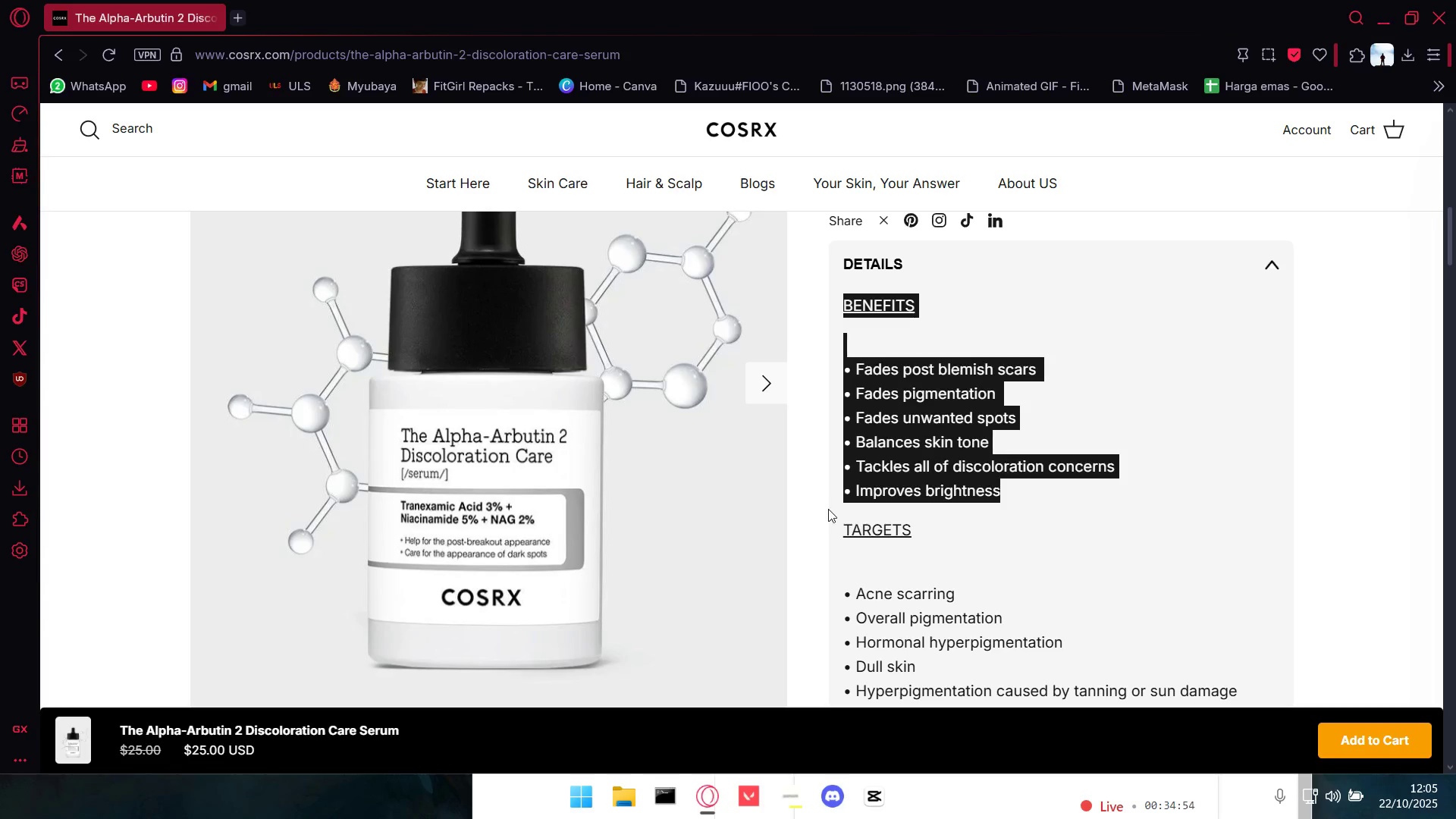 
scroll: coordinate [806, 554], scroll_direction: down, amount: 9.0
 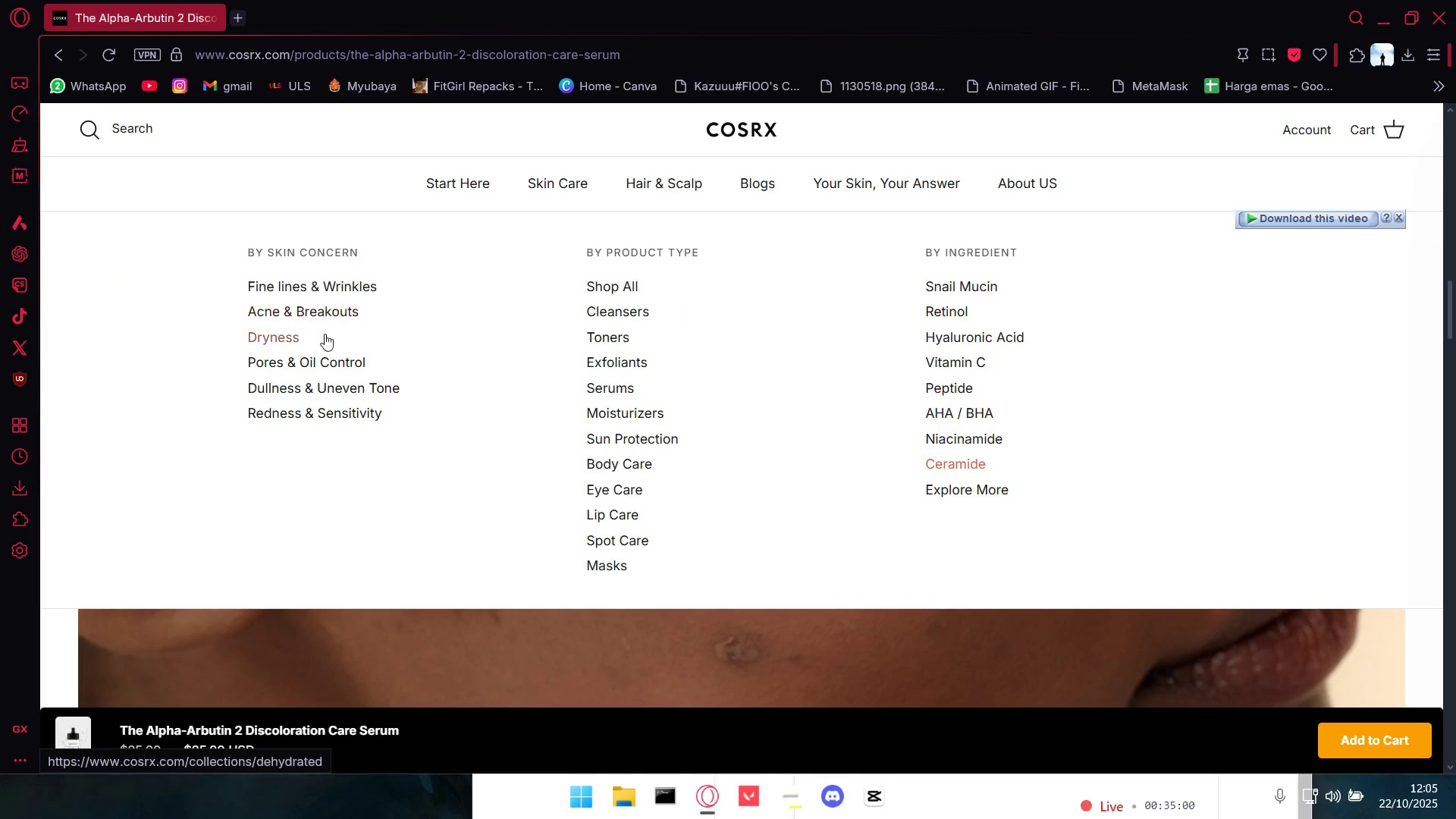 
wait(10.57)
 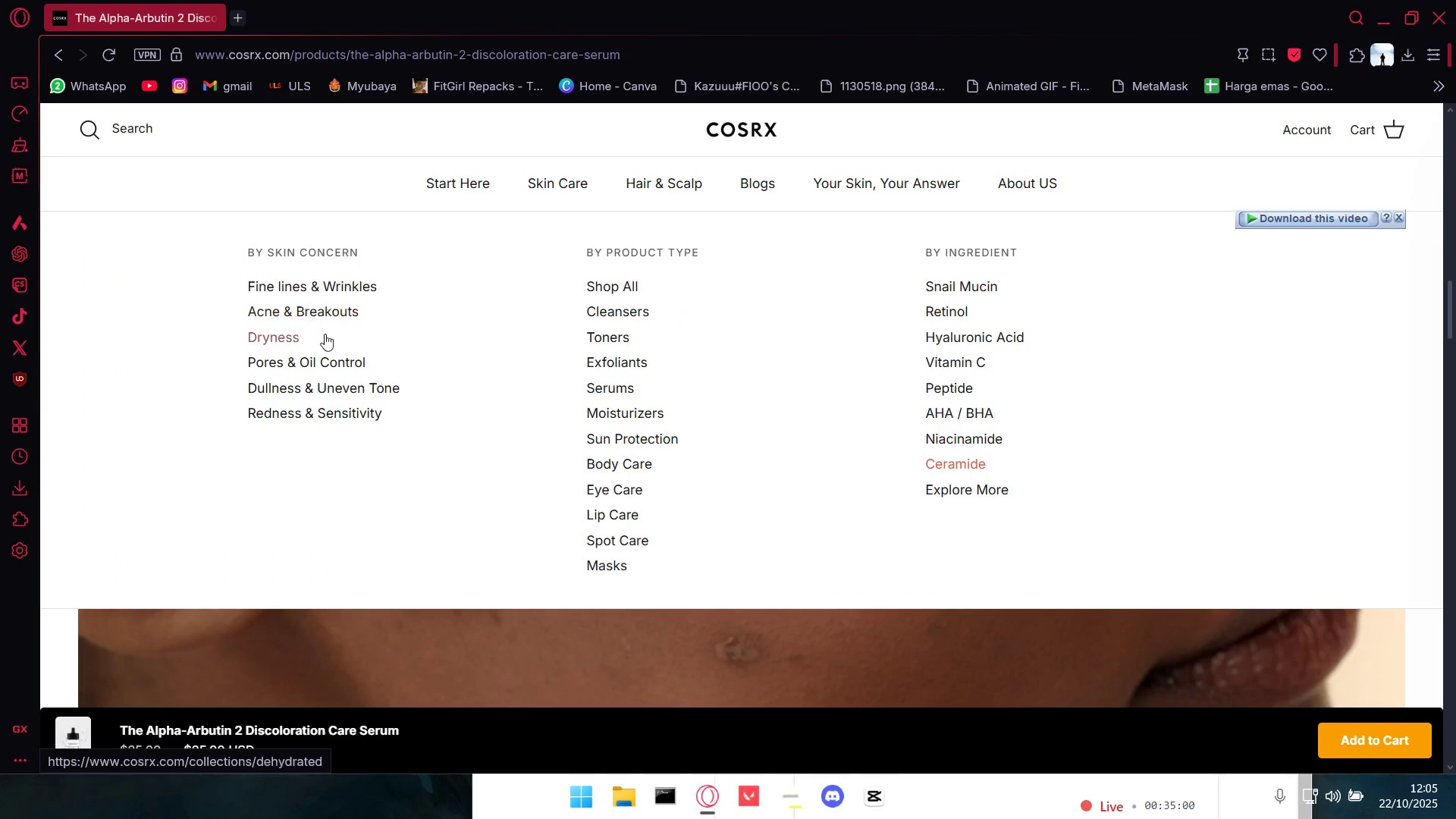 
right_click([620, 566])
 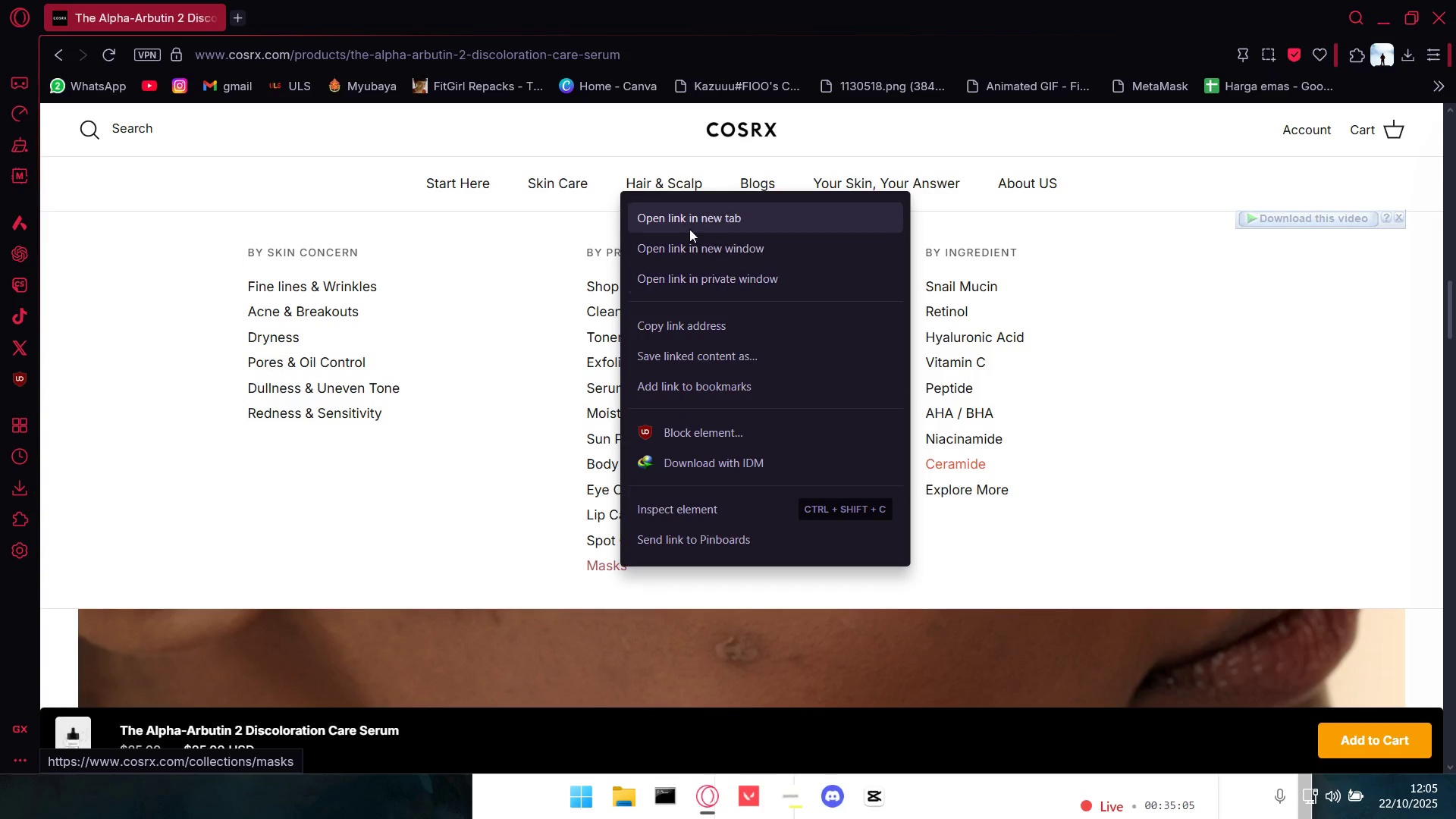 
left_click([694, 212])
 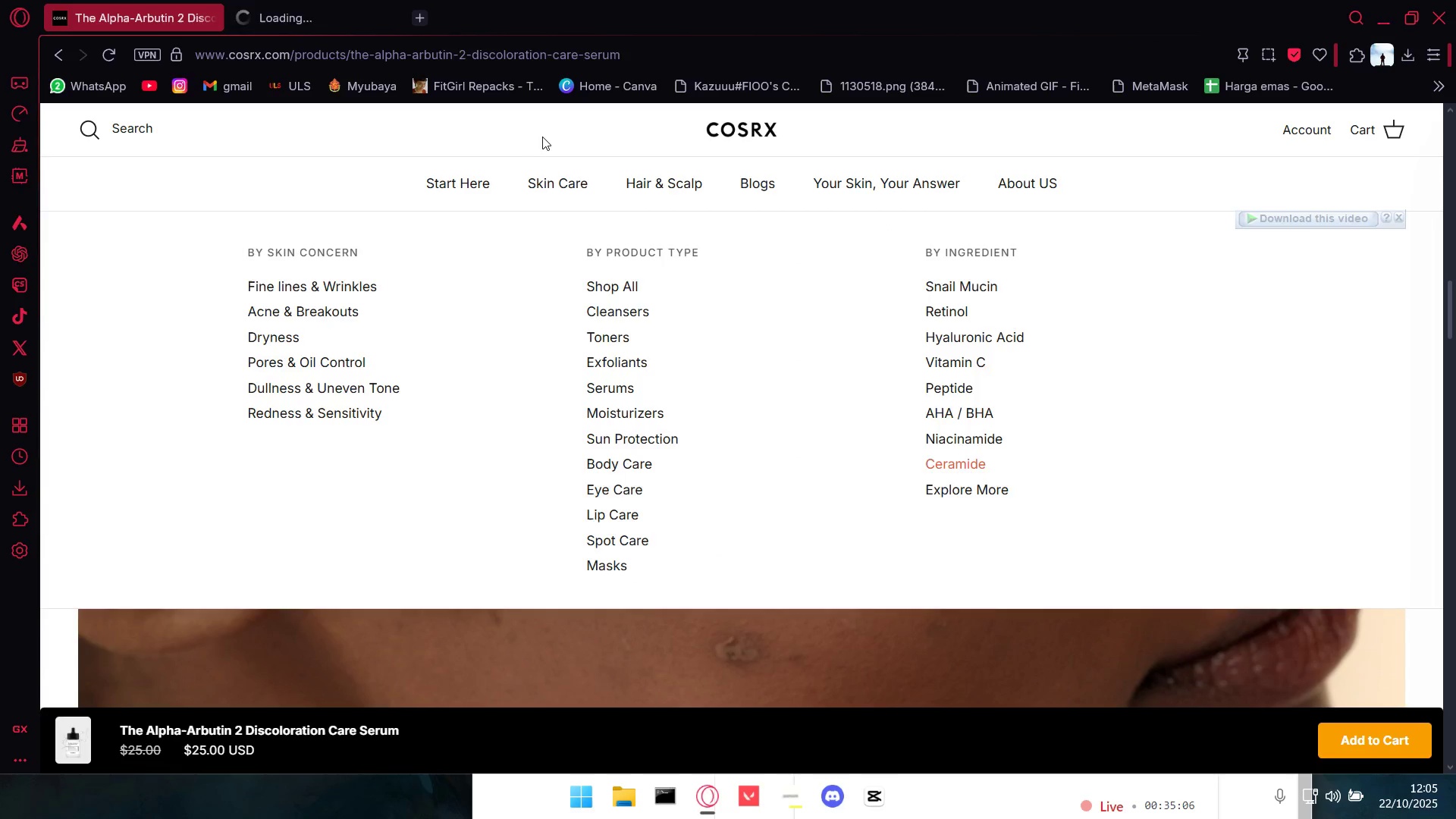 
double_click([545, 140])
 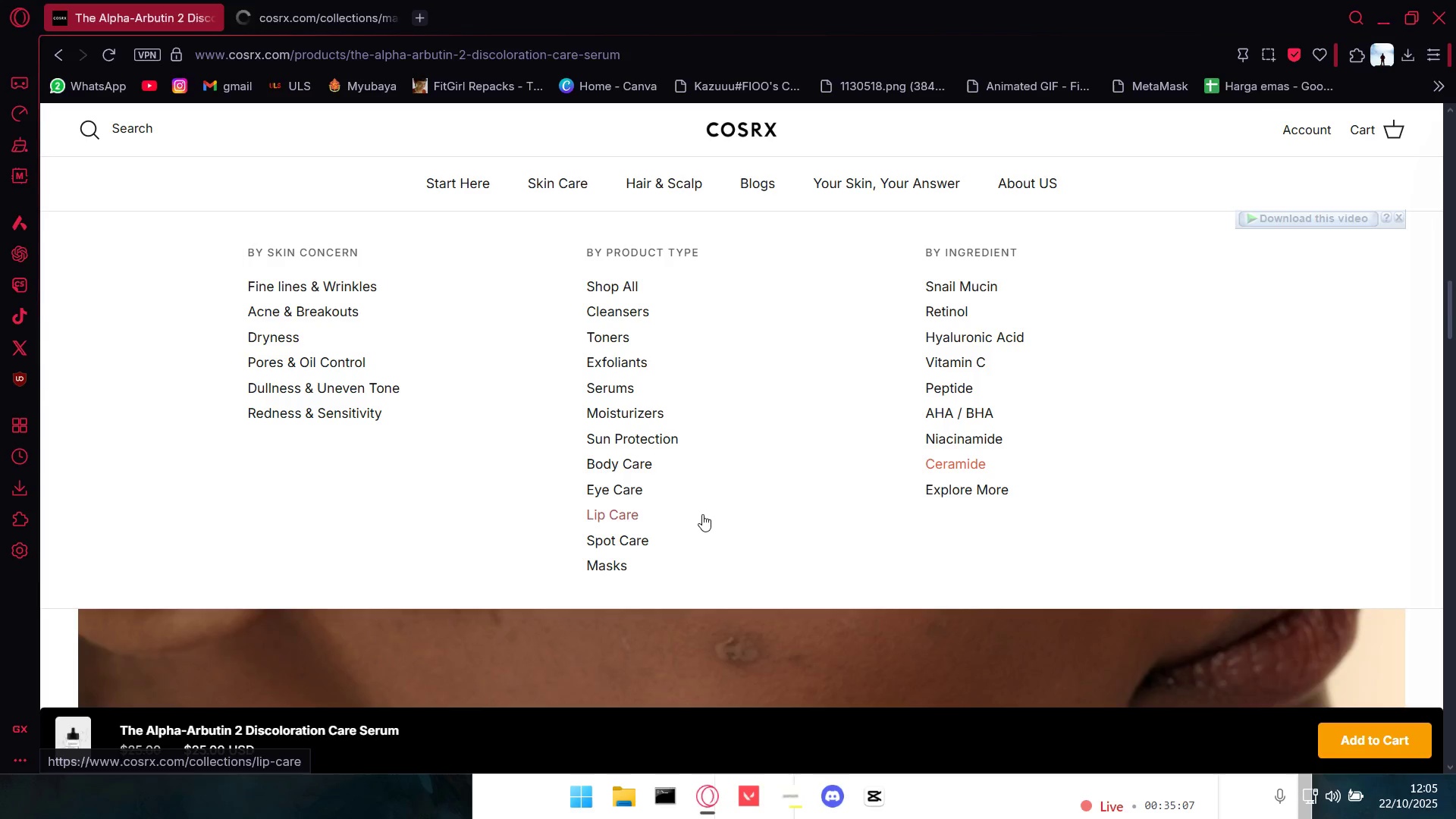 
scroll: coordinate [702, 514], scroll_direction: down, amount: 6.0
 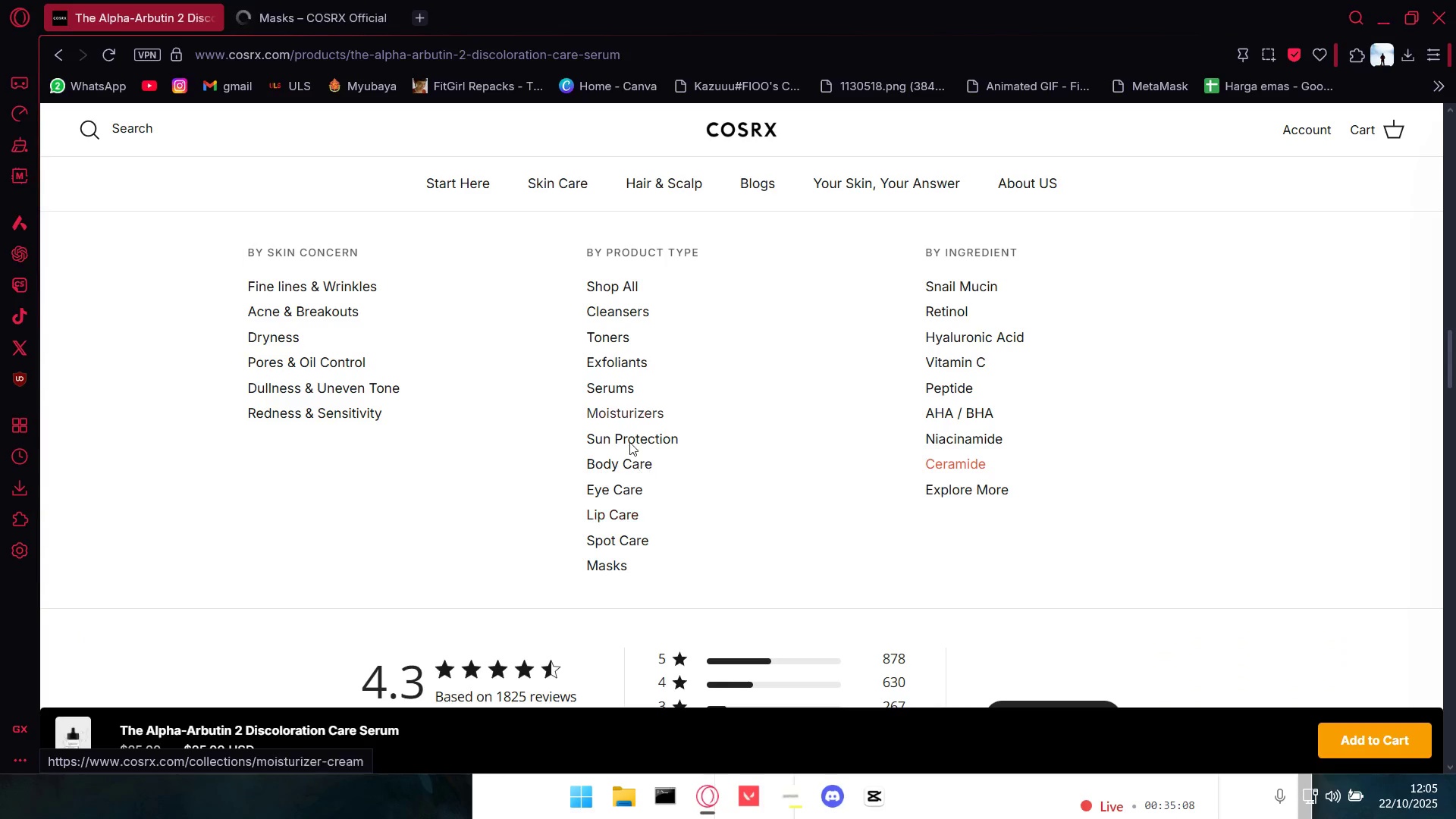 
scroll: coordinate [704, 493], scroll_direction: up, amount: 6.0
 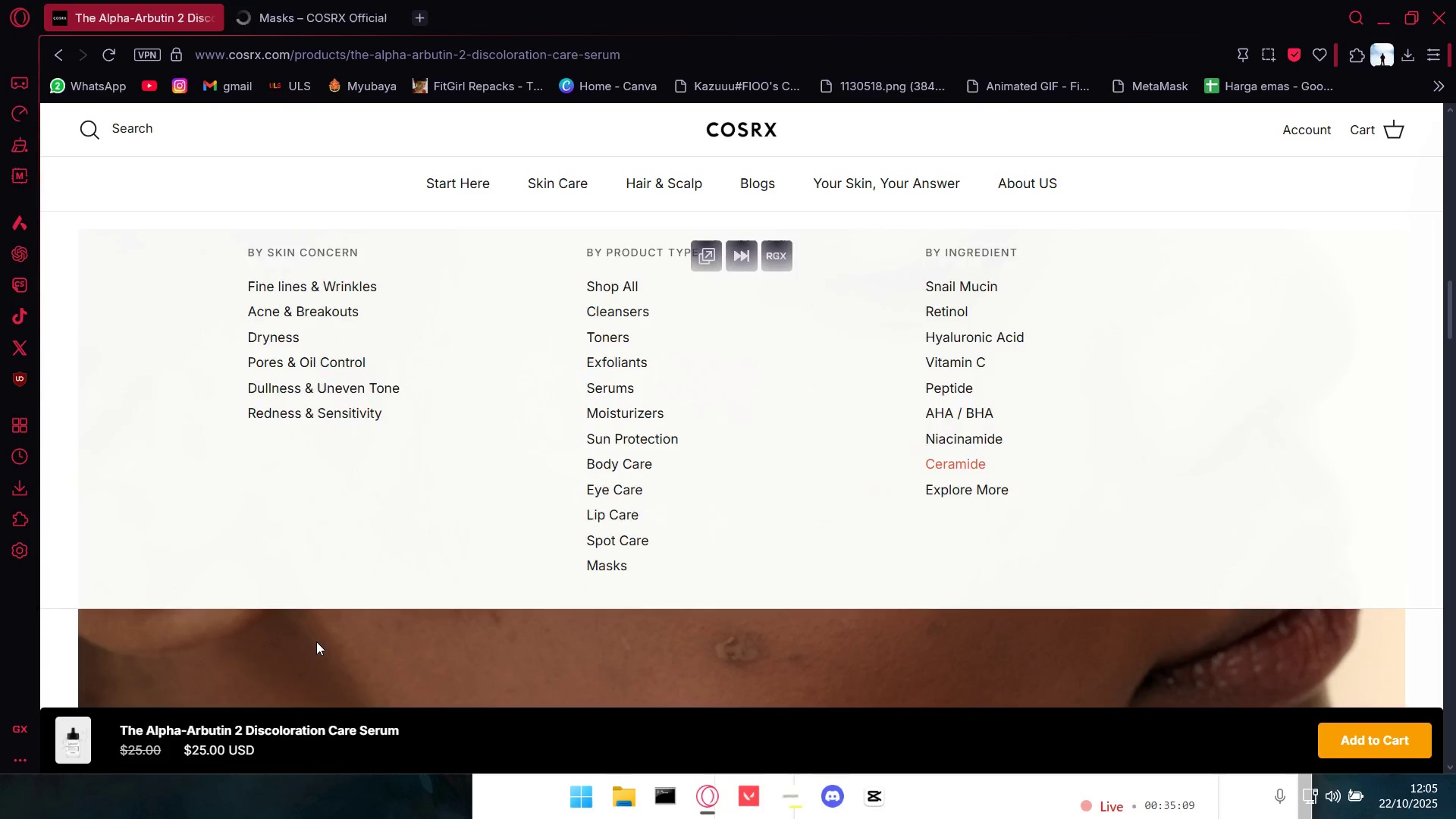 
scroll: coordinate [661, 585], scroll_direction: down, amount: 21.0
 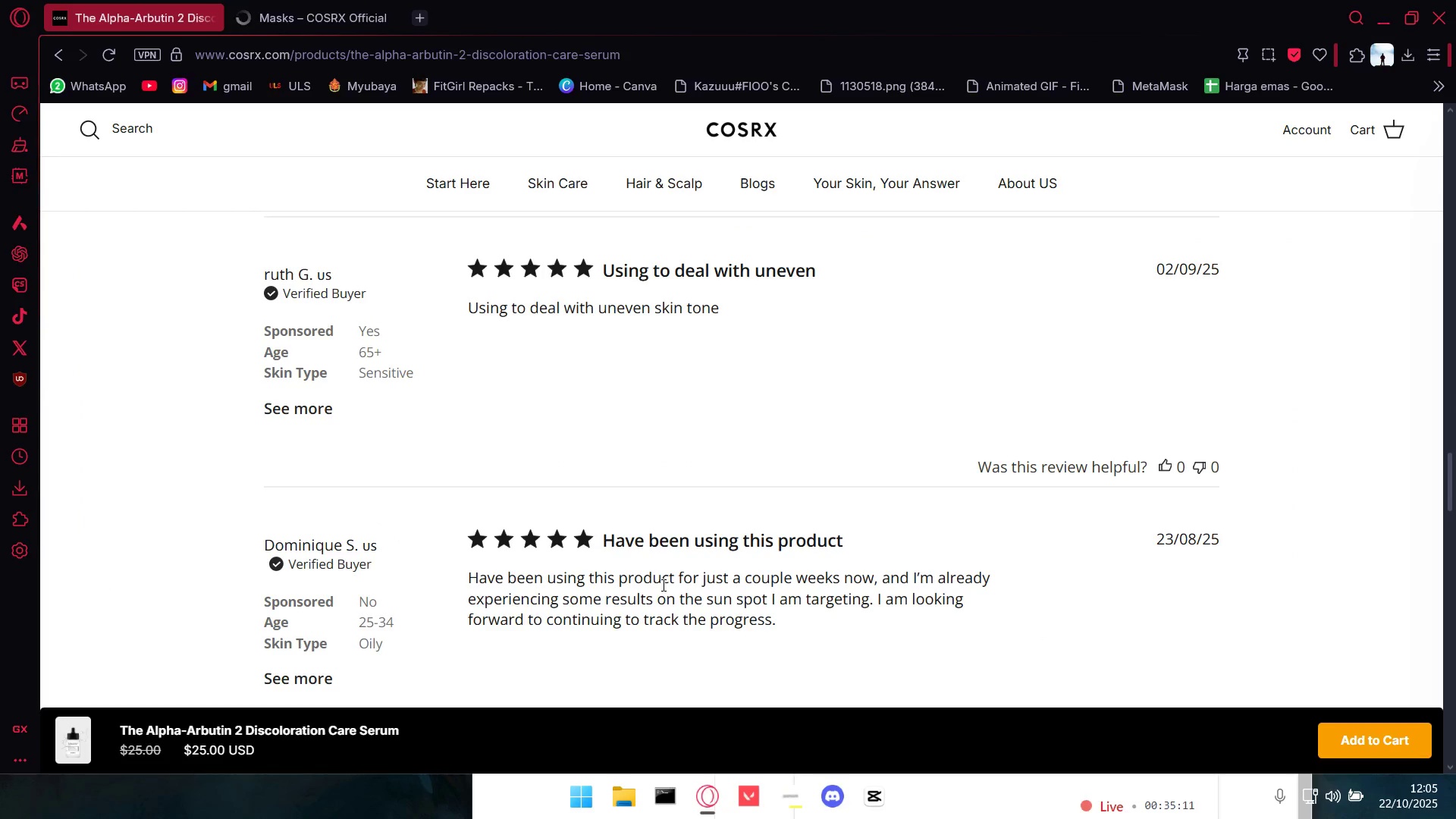 
scroll: coordinate [1056, 623], scroll_direction: up, amount: 30.0
 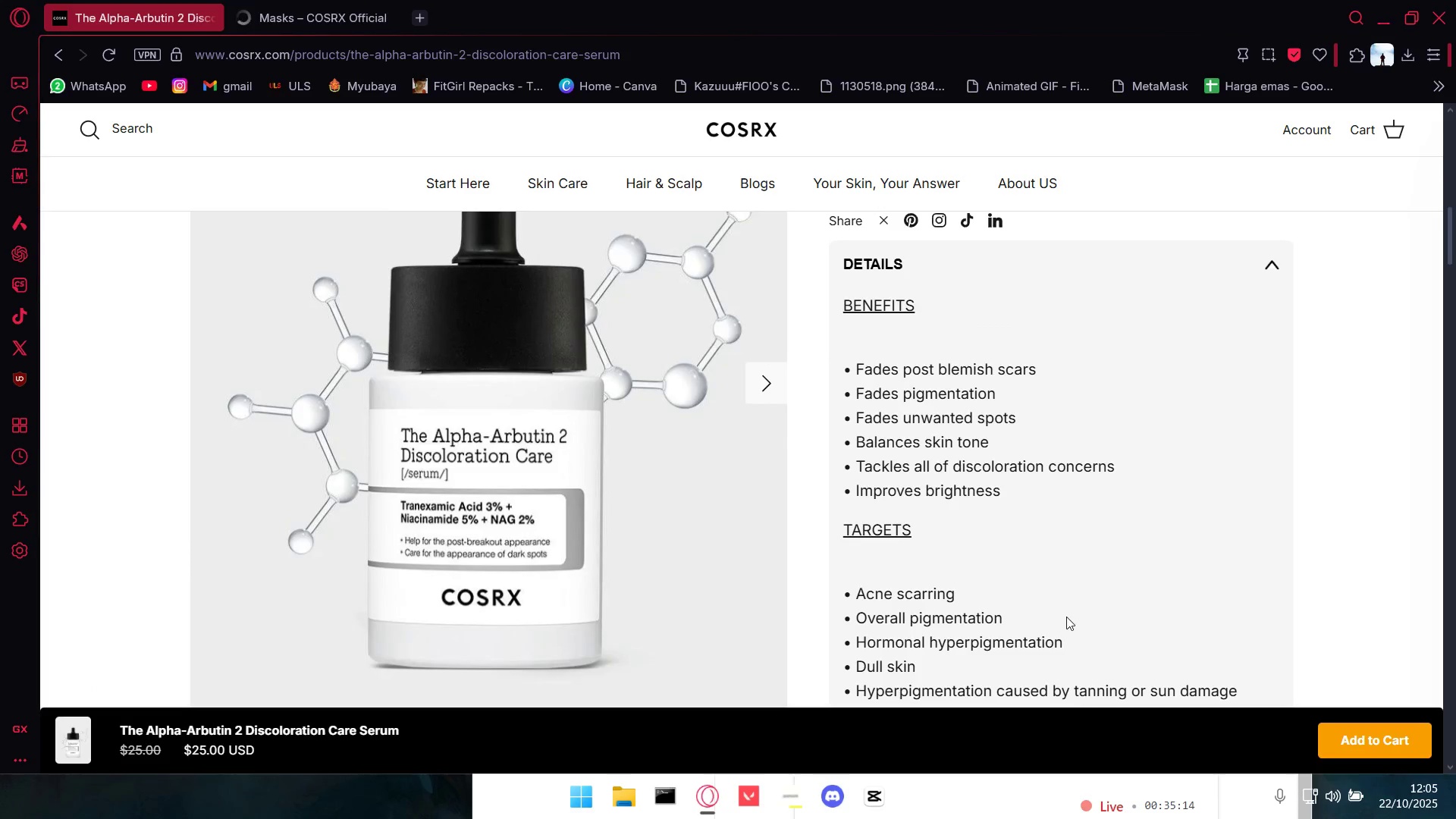 
scroll: coordinate [1071, 617], scroll_direction: down, amount: 2.0
 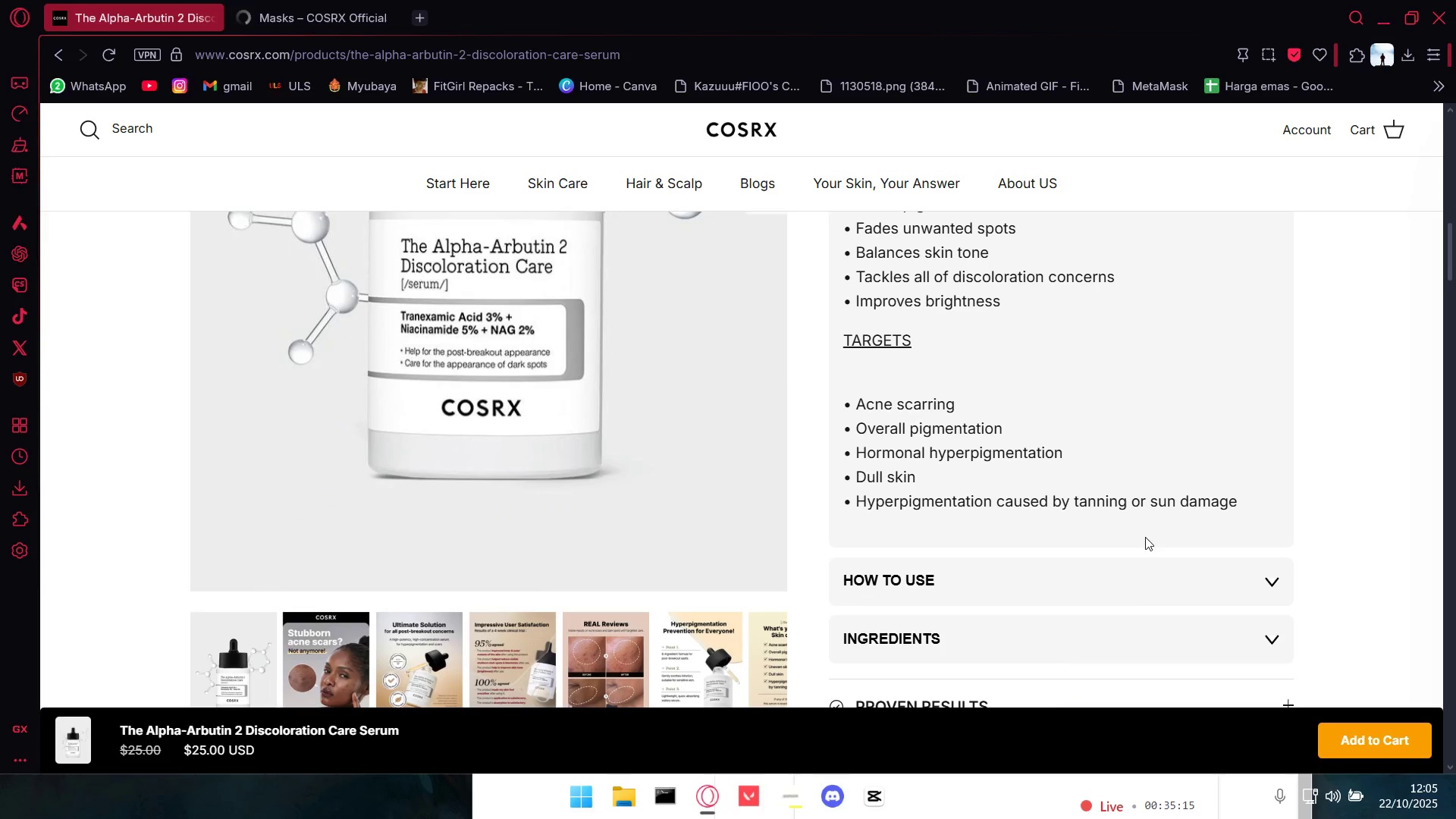 
left_click([1128, 584])
 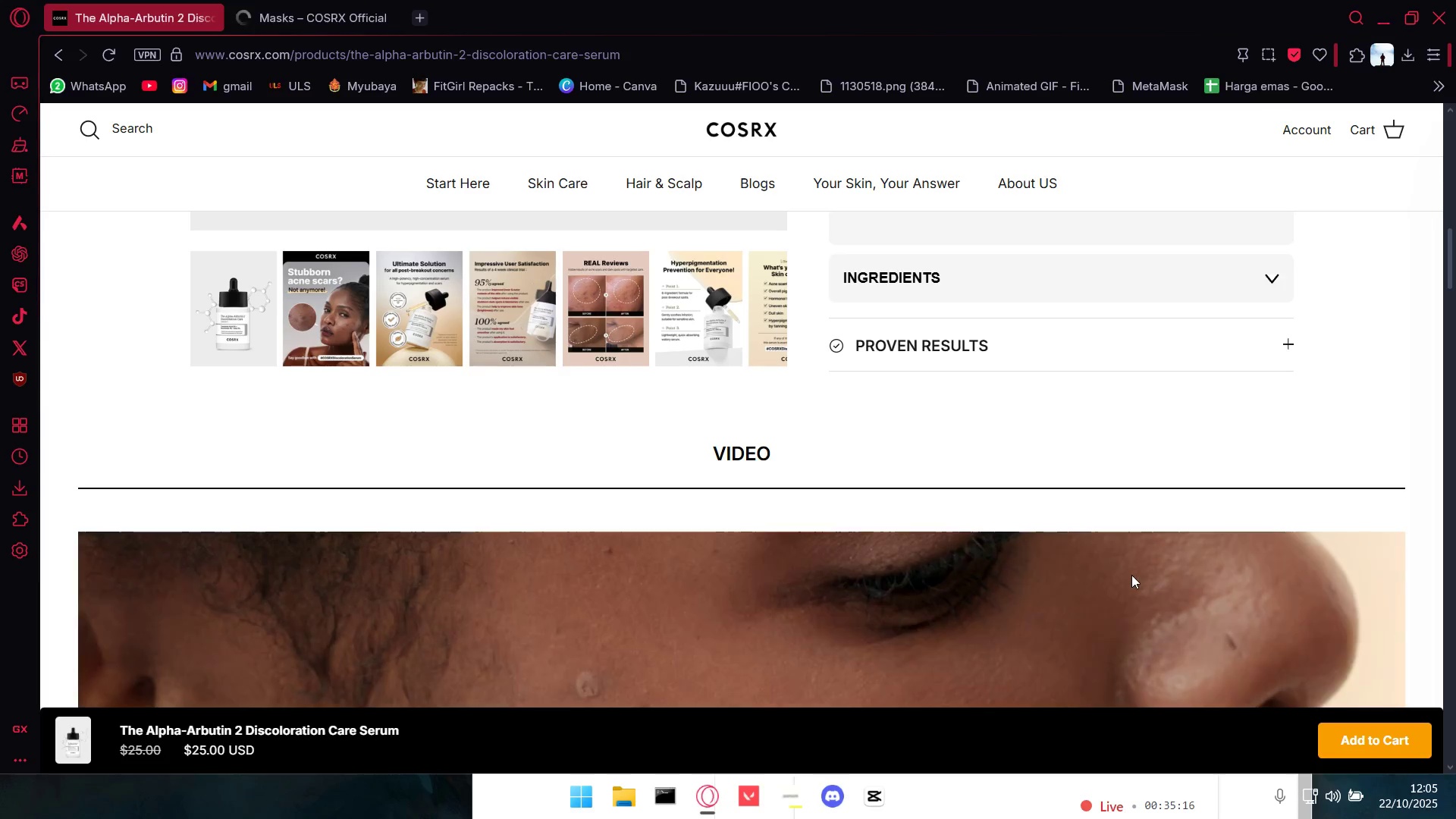 
scroll: coordinate [1256, 388], scroll_direction: up, amount: 2.0
 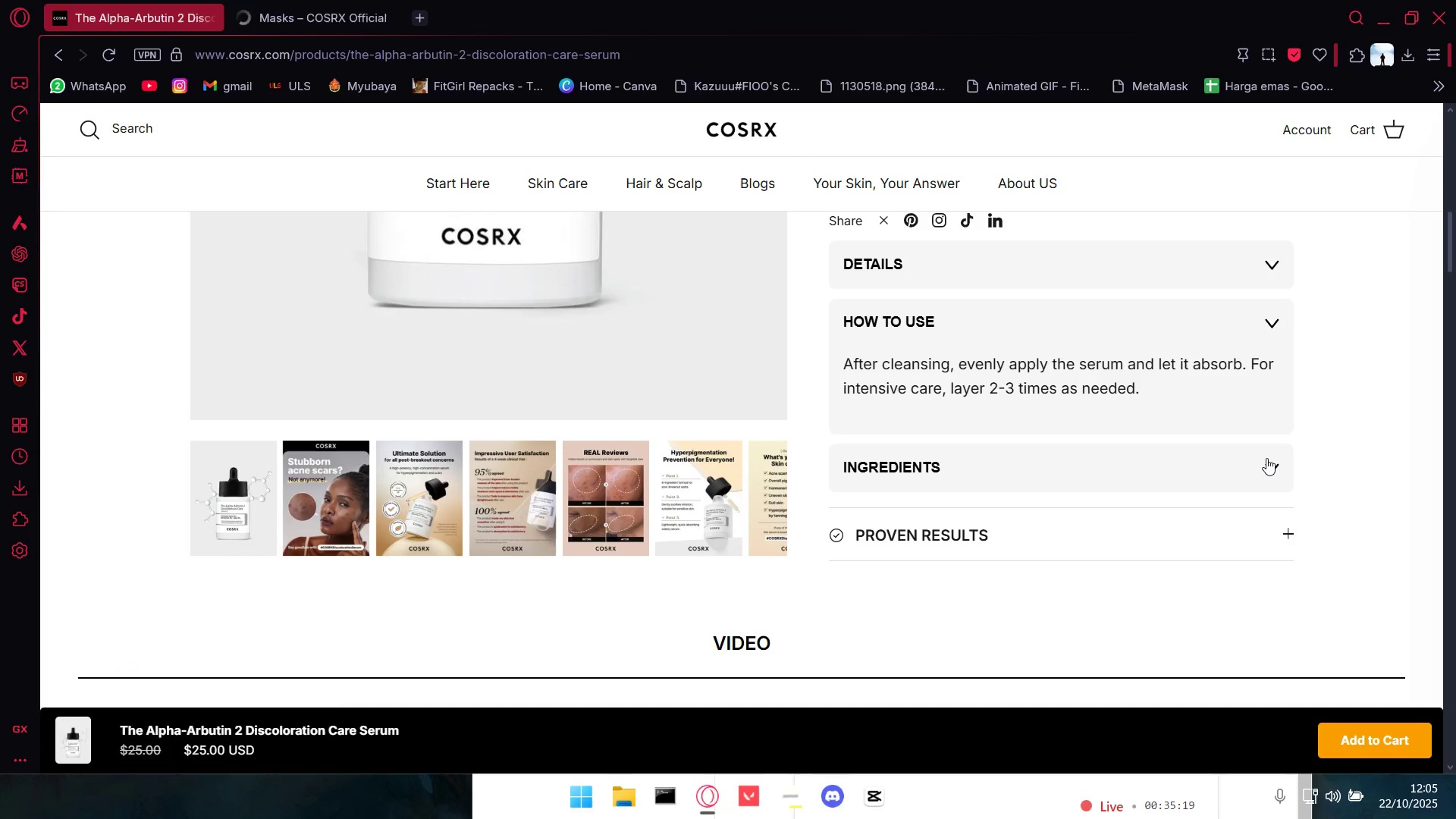 
left_click([1266, 458])
 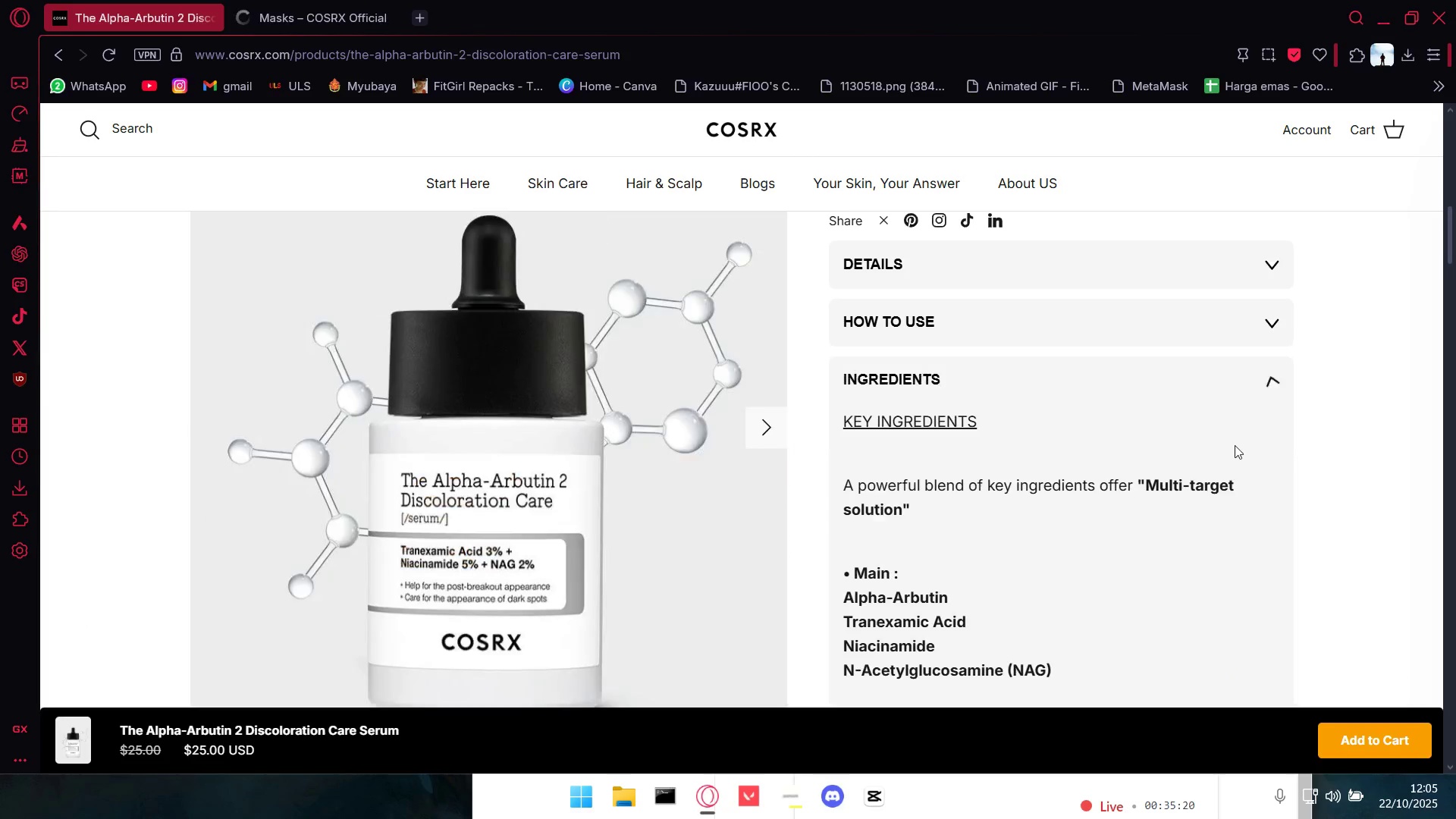 
scroll: coordinate [1233, 445], scroll_direction: down, amount: 3.0
 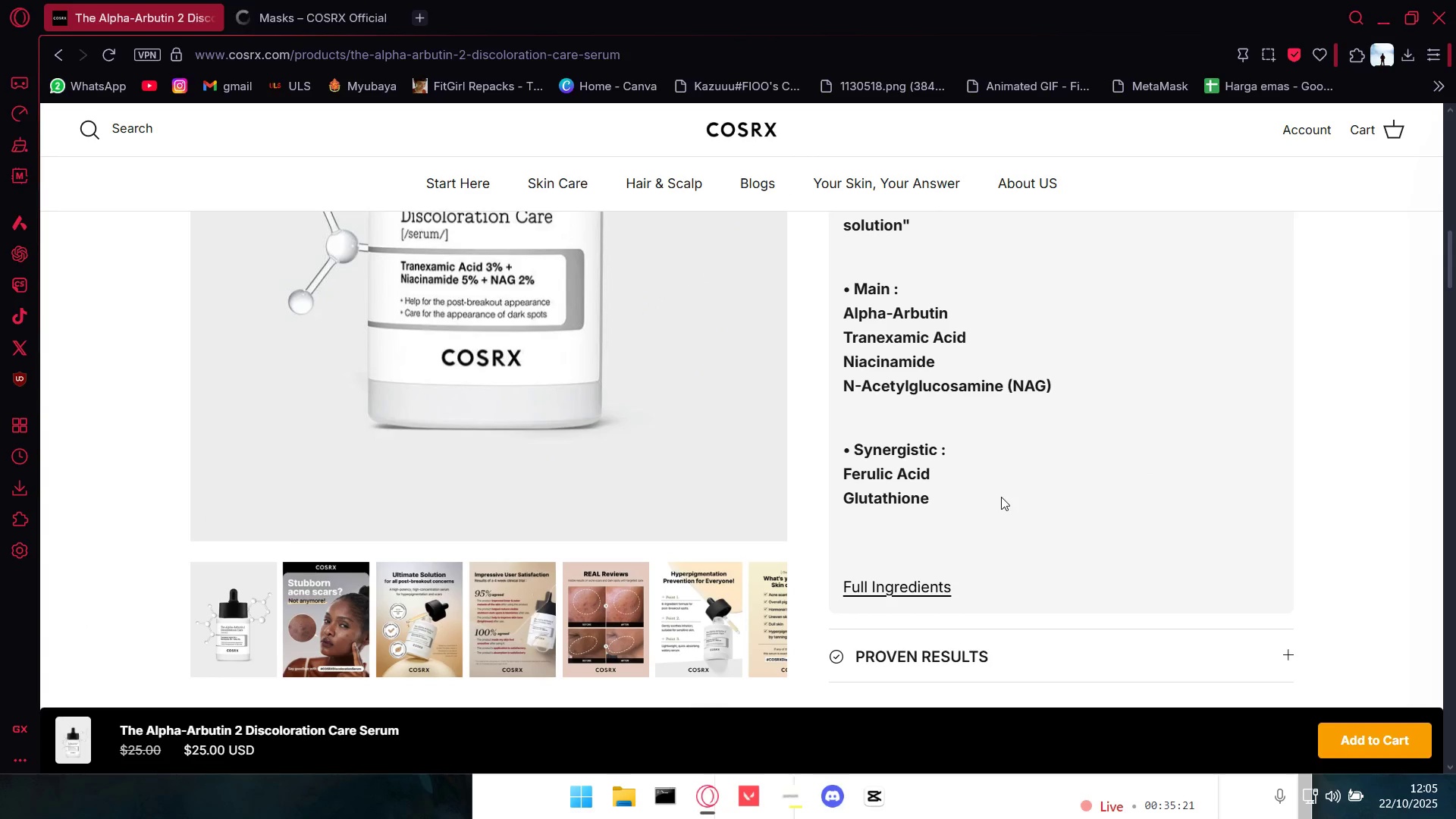 
left_click_drag(start_coordinate=[934, 510], to_coordinate=[831, 337])
 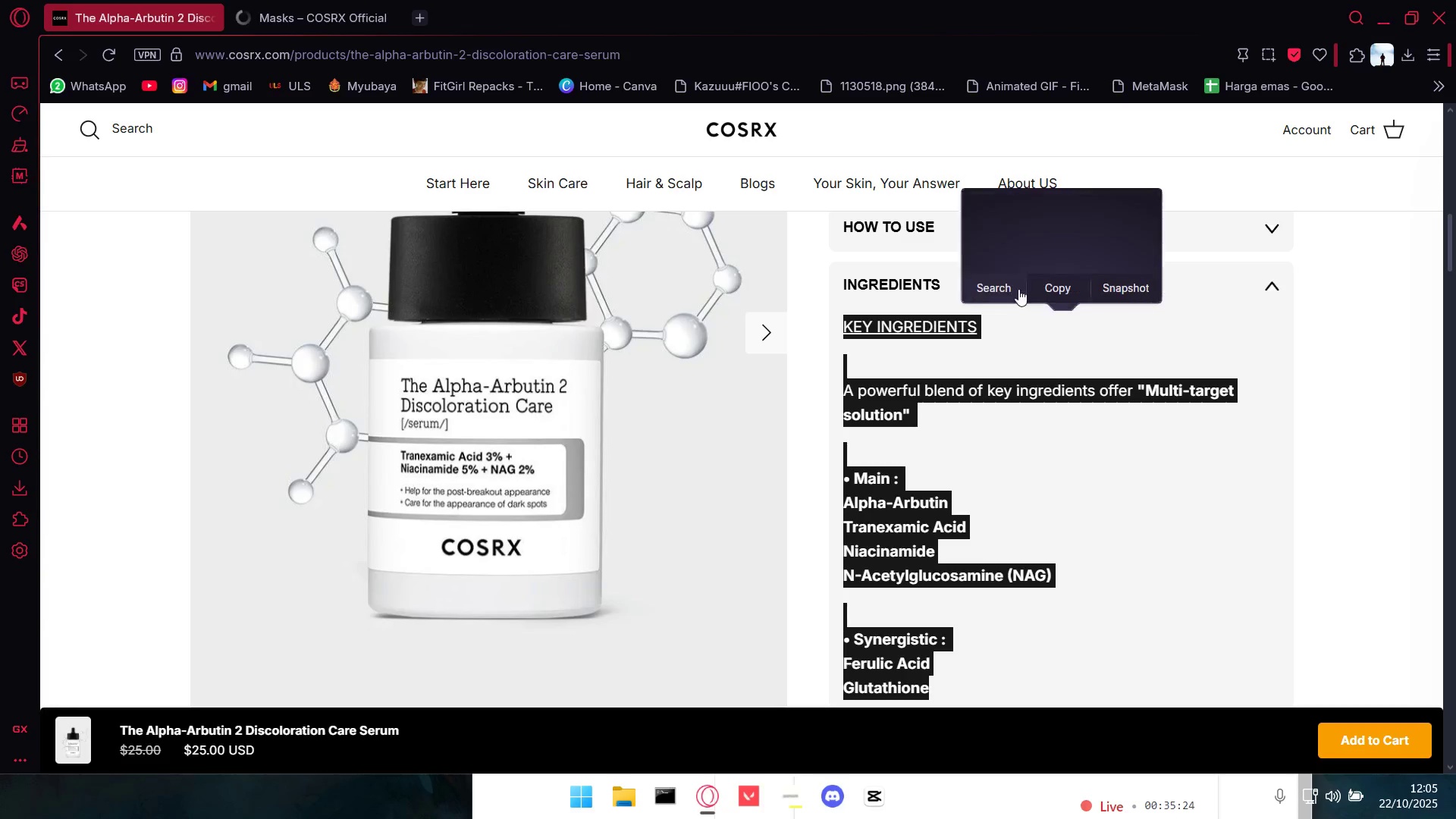 
scroll: coordinate [915, 422], scroll_direction: up, amount: 2.0
 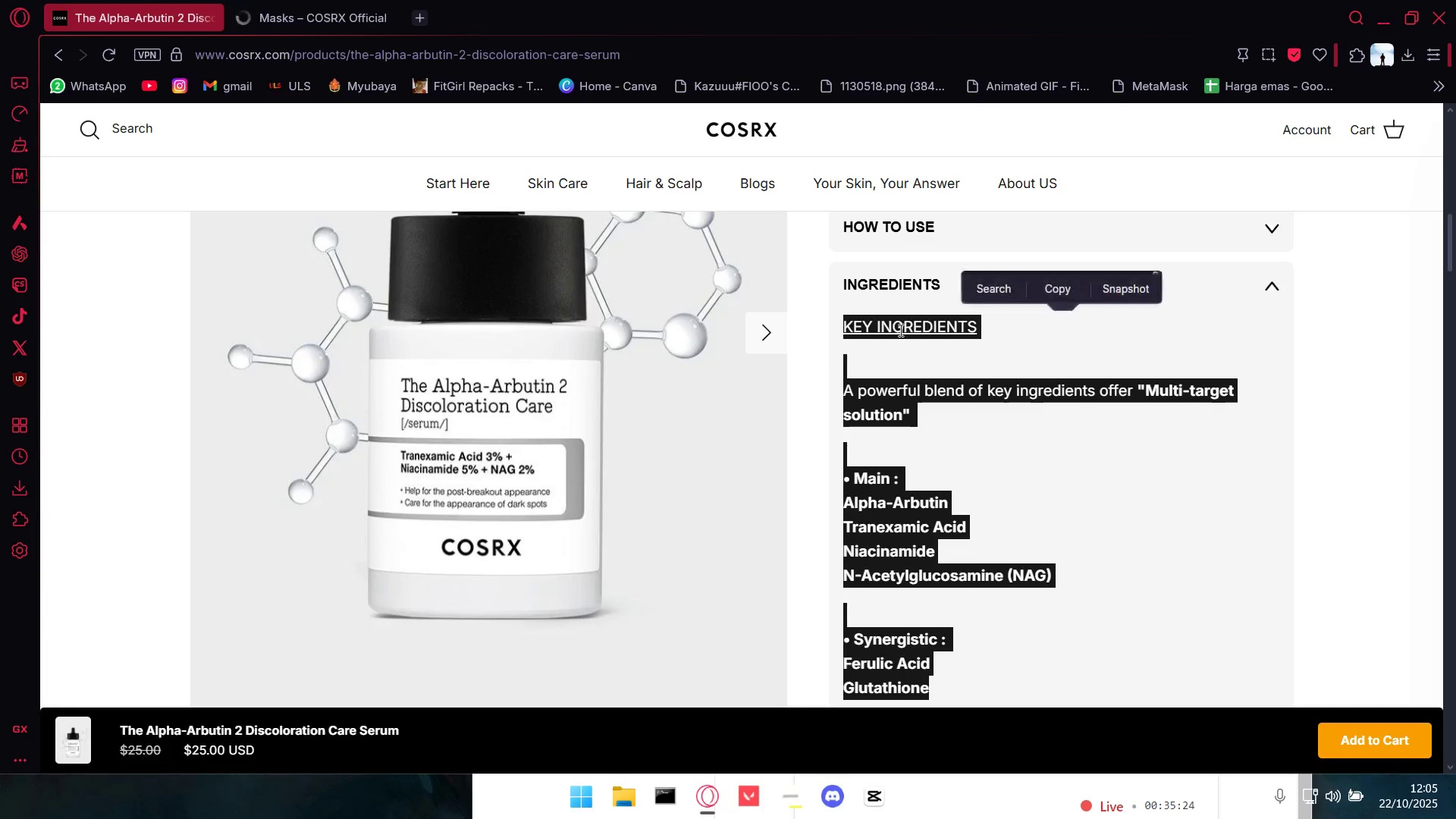 
left_click([1049, 290])
 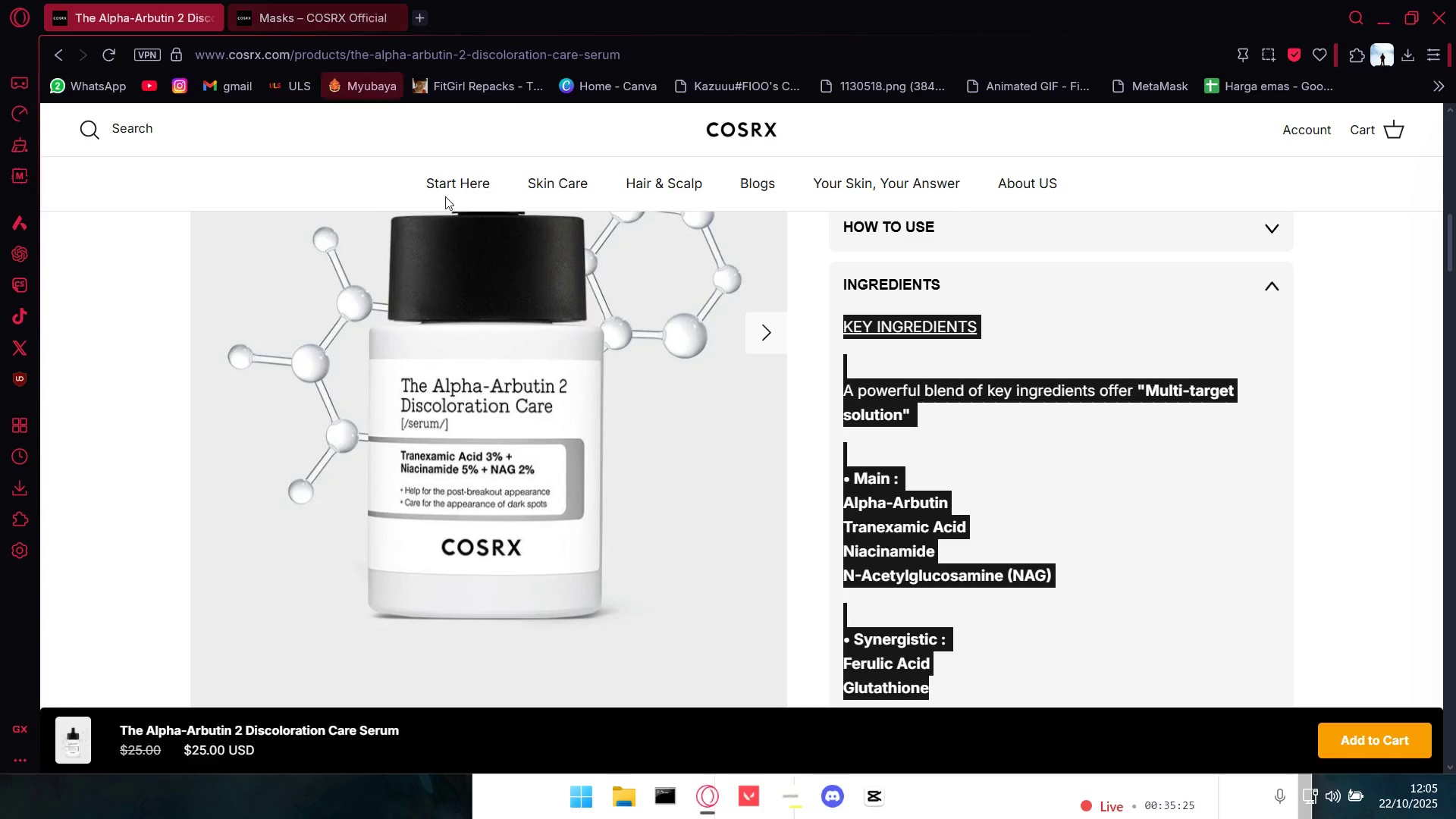 
key(Alt+AltLeft)
 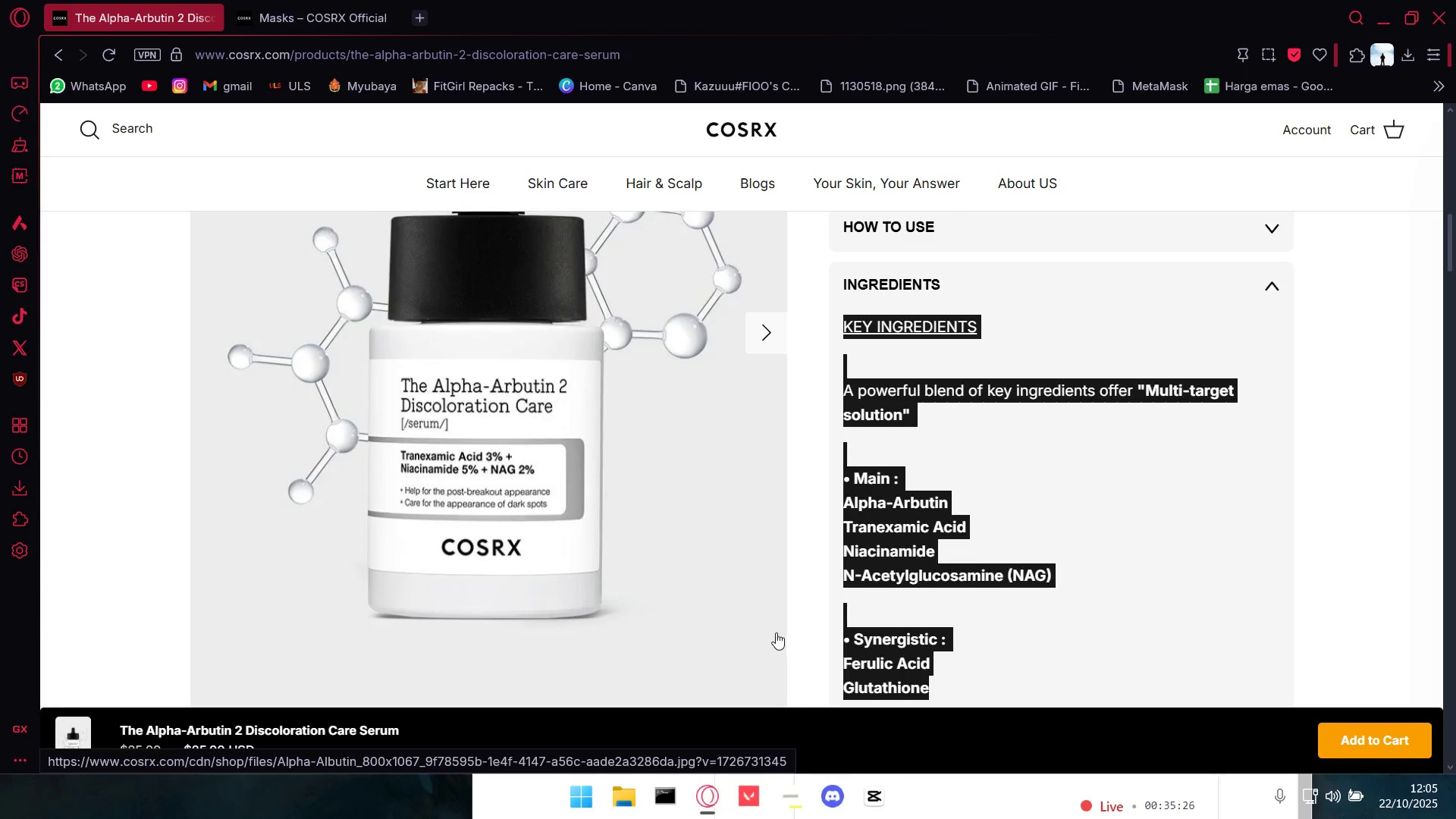 
key(Alt+Tab)
 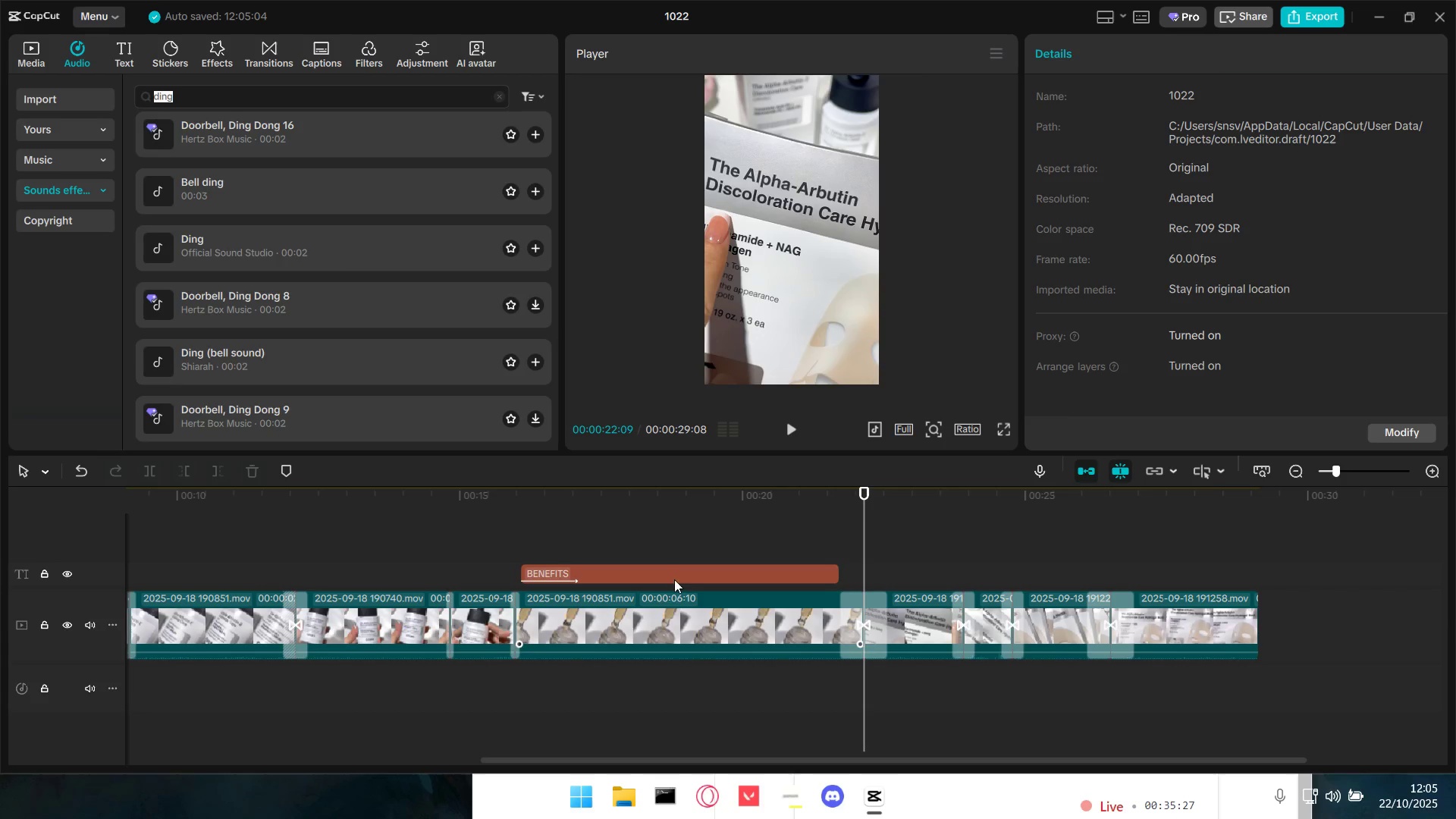 
left_click([545, 549])
 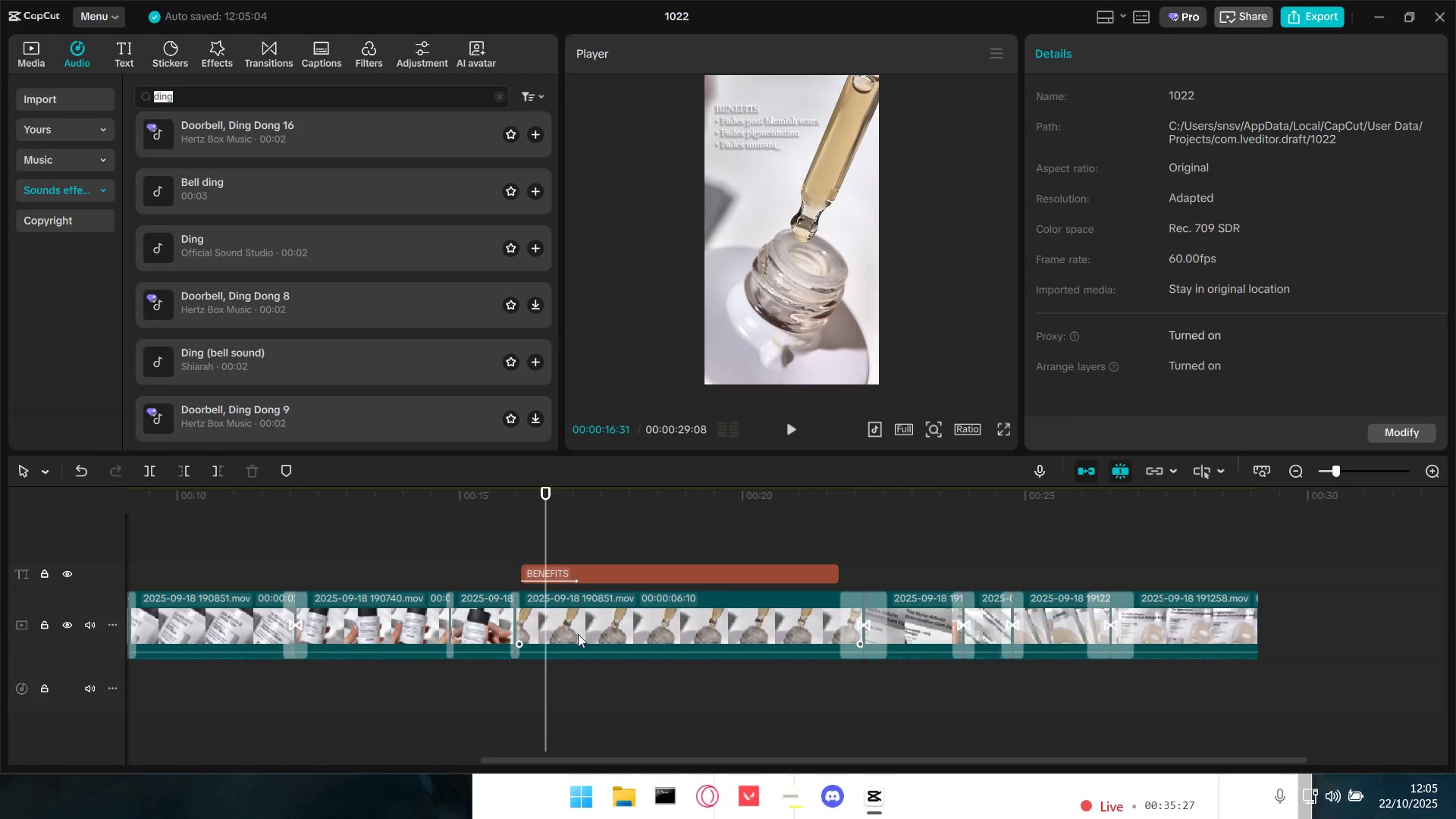 
double_click([585, 633])
 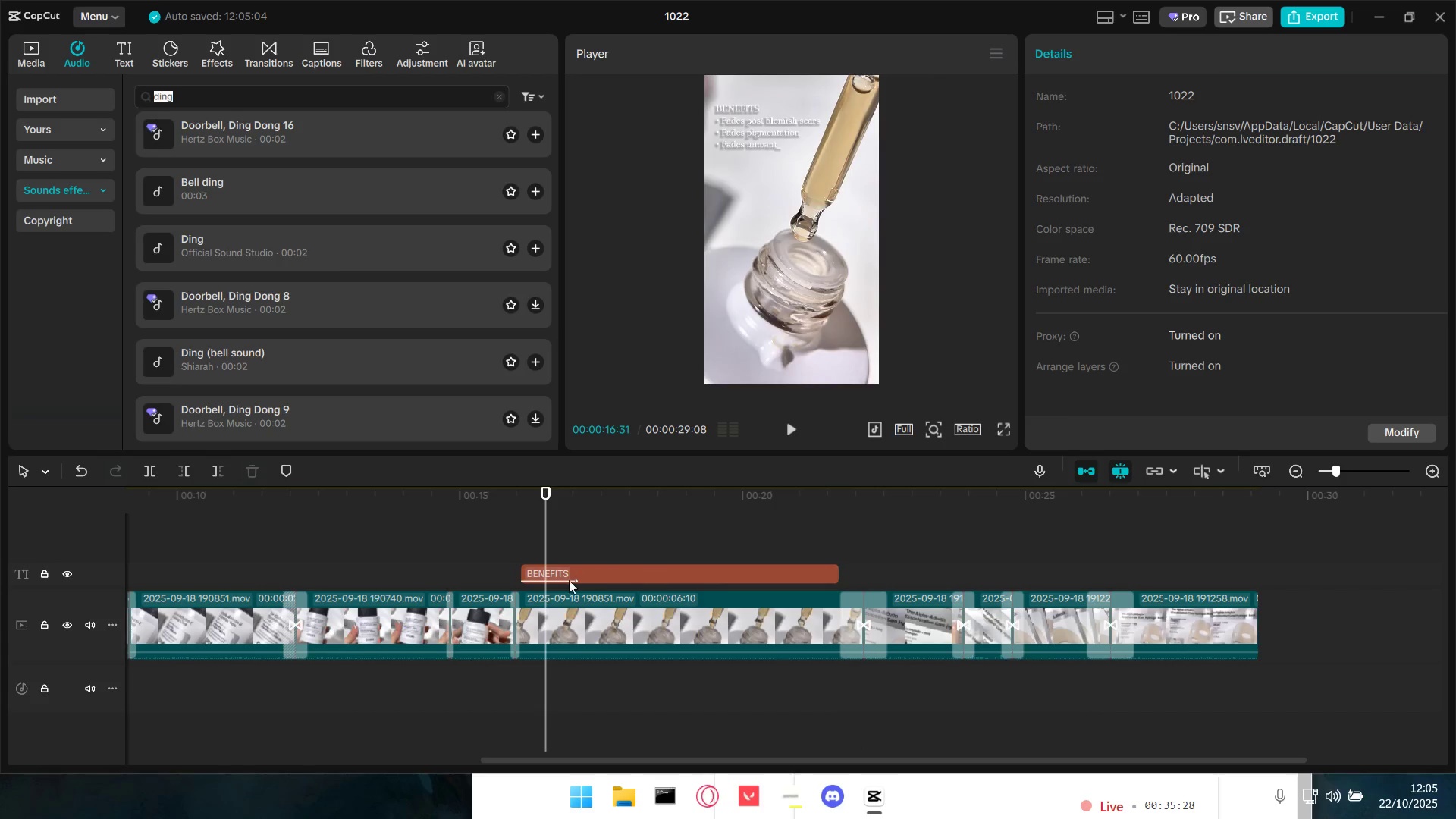 
left_click([580, 620])
 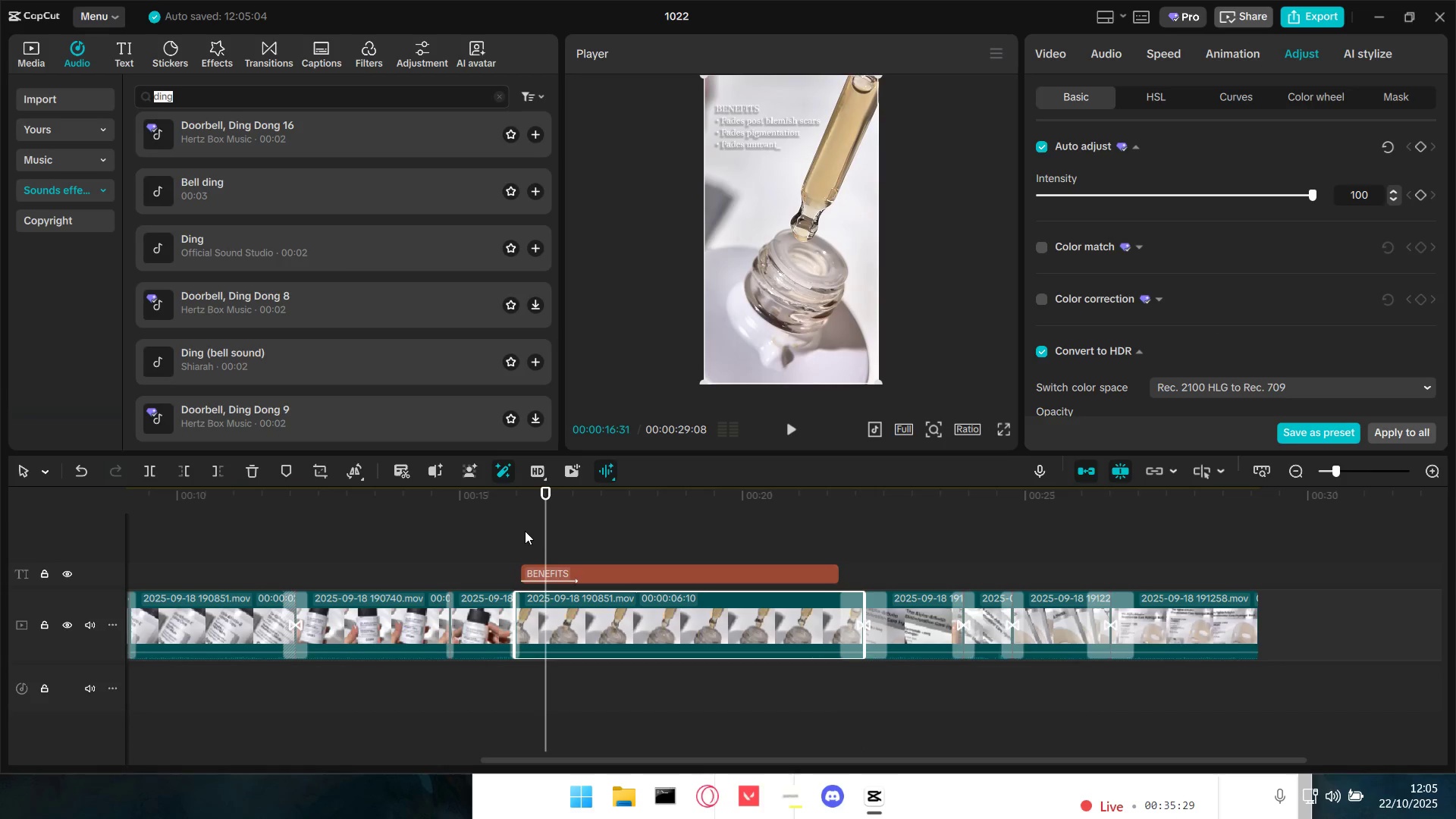 
double_click([530, 536])
 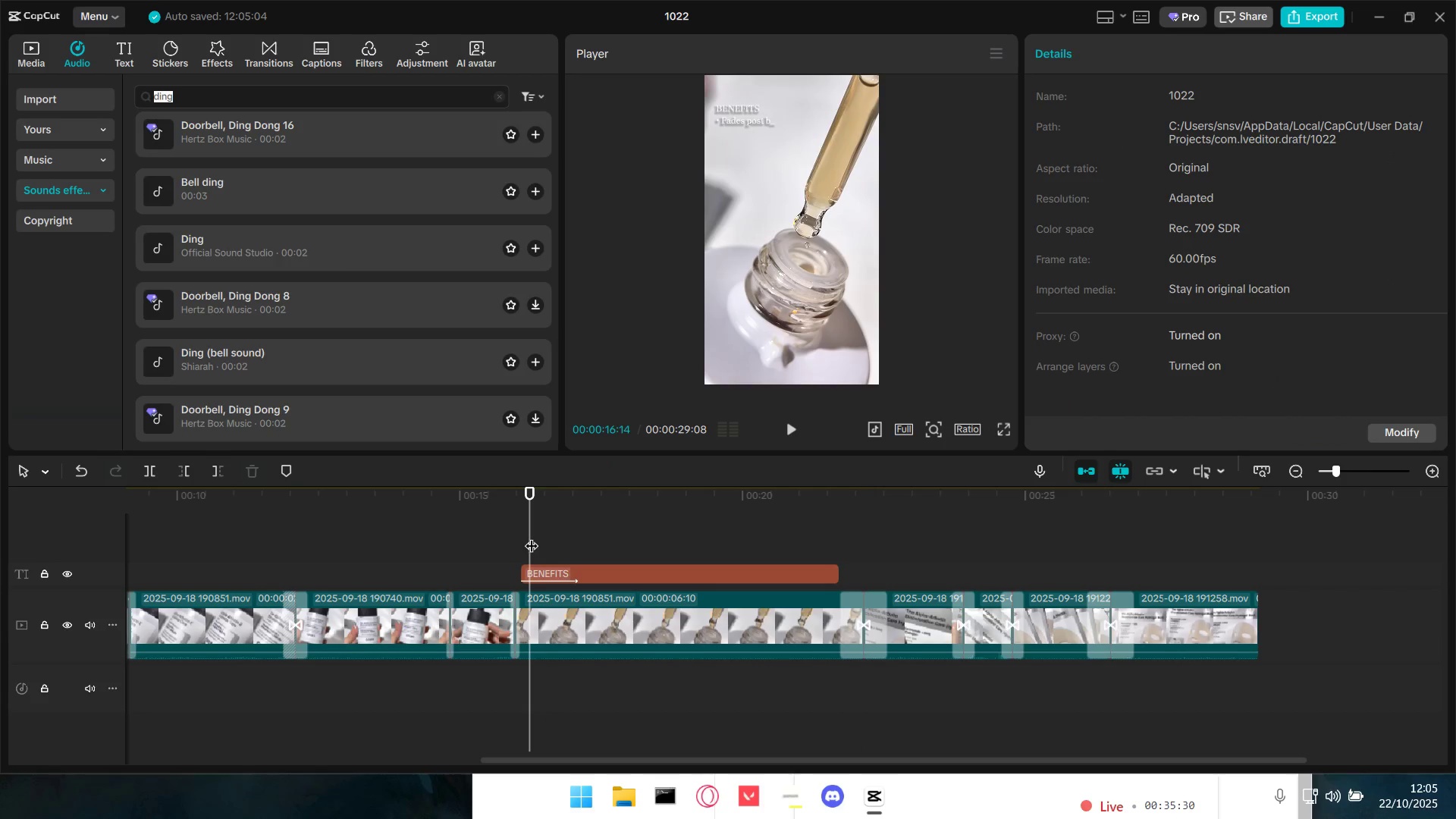 
left_click_drag(start_coordinate=[533, 536], to_coordinate=[524, 536])
 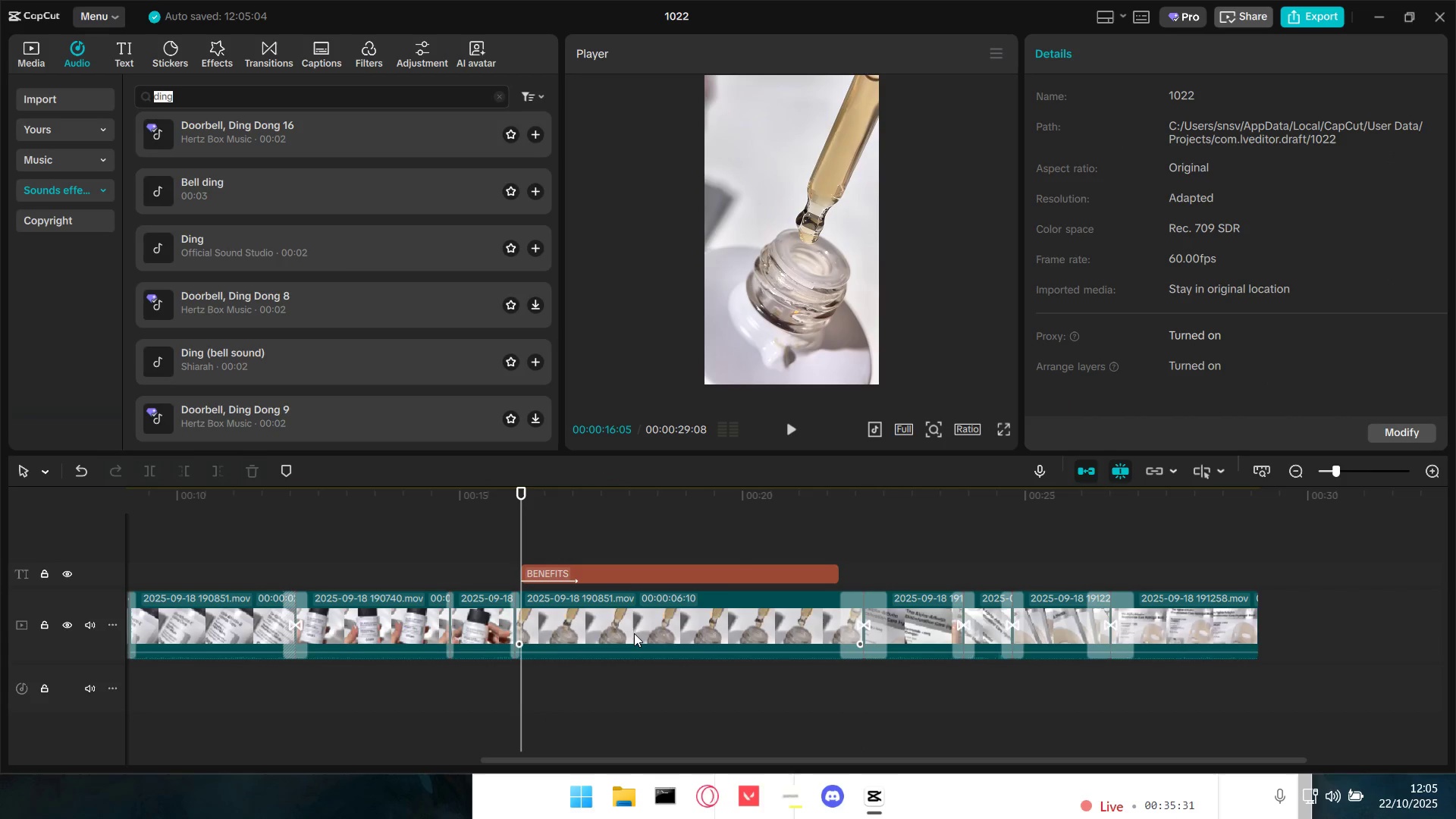 
triple_click([635, 633])
 